 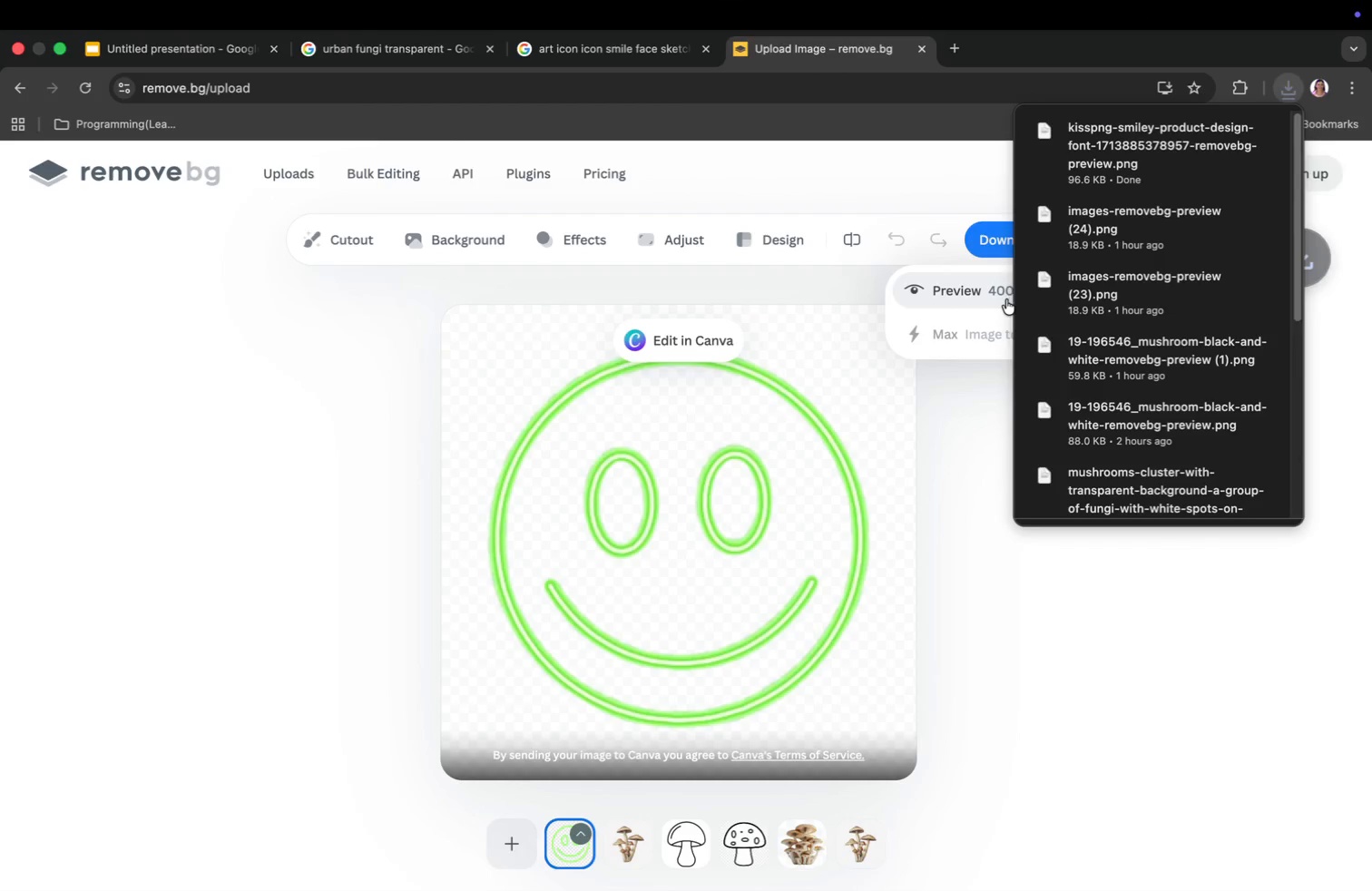 
left_click([212, 55])
 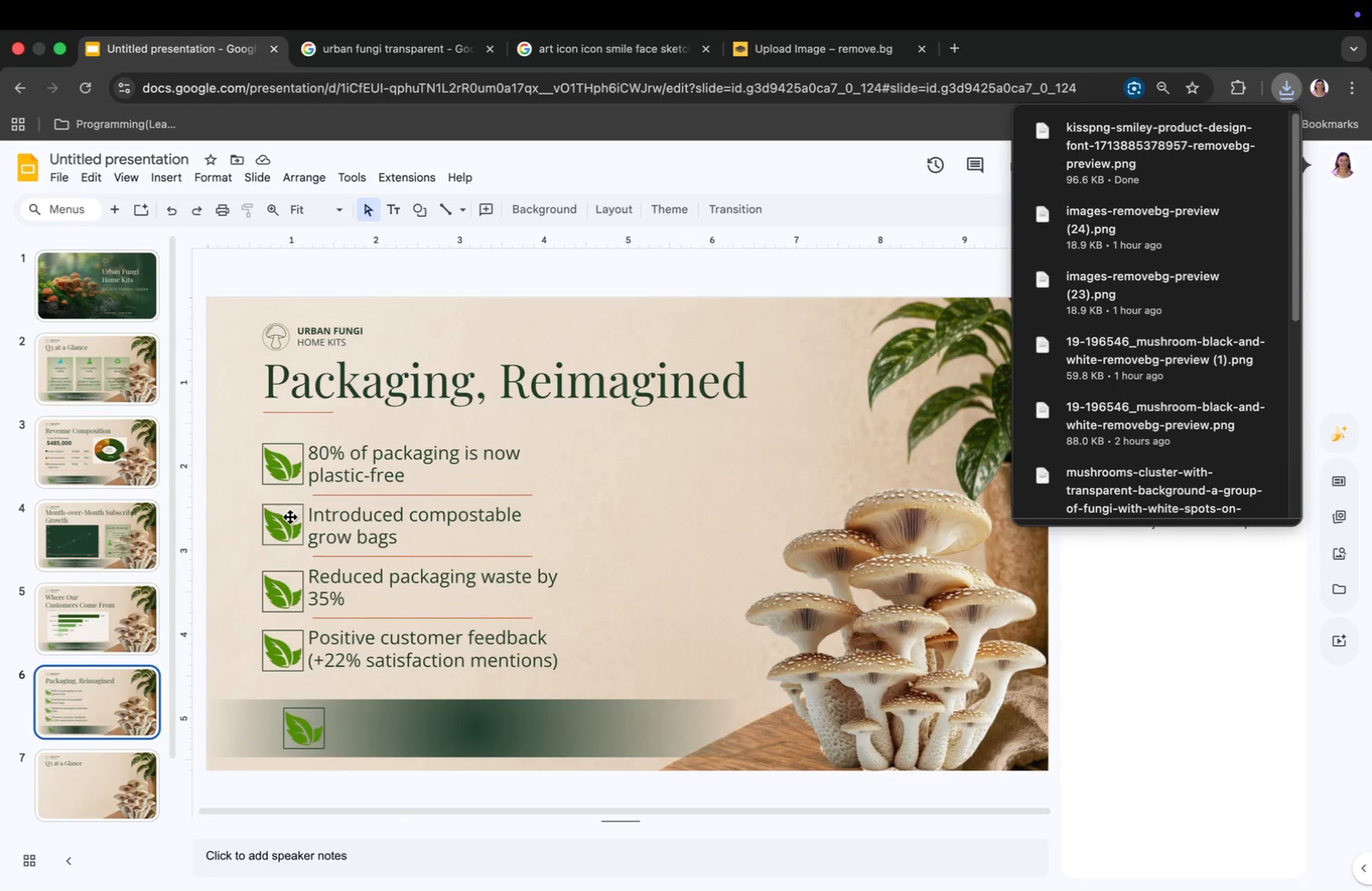 
left_click([276, 645])
 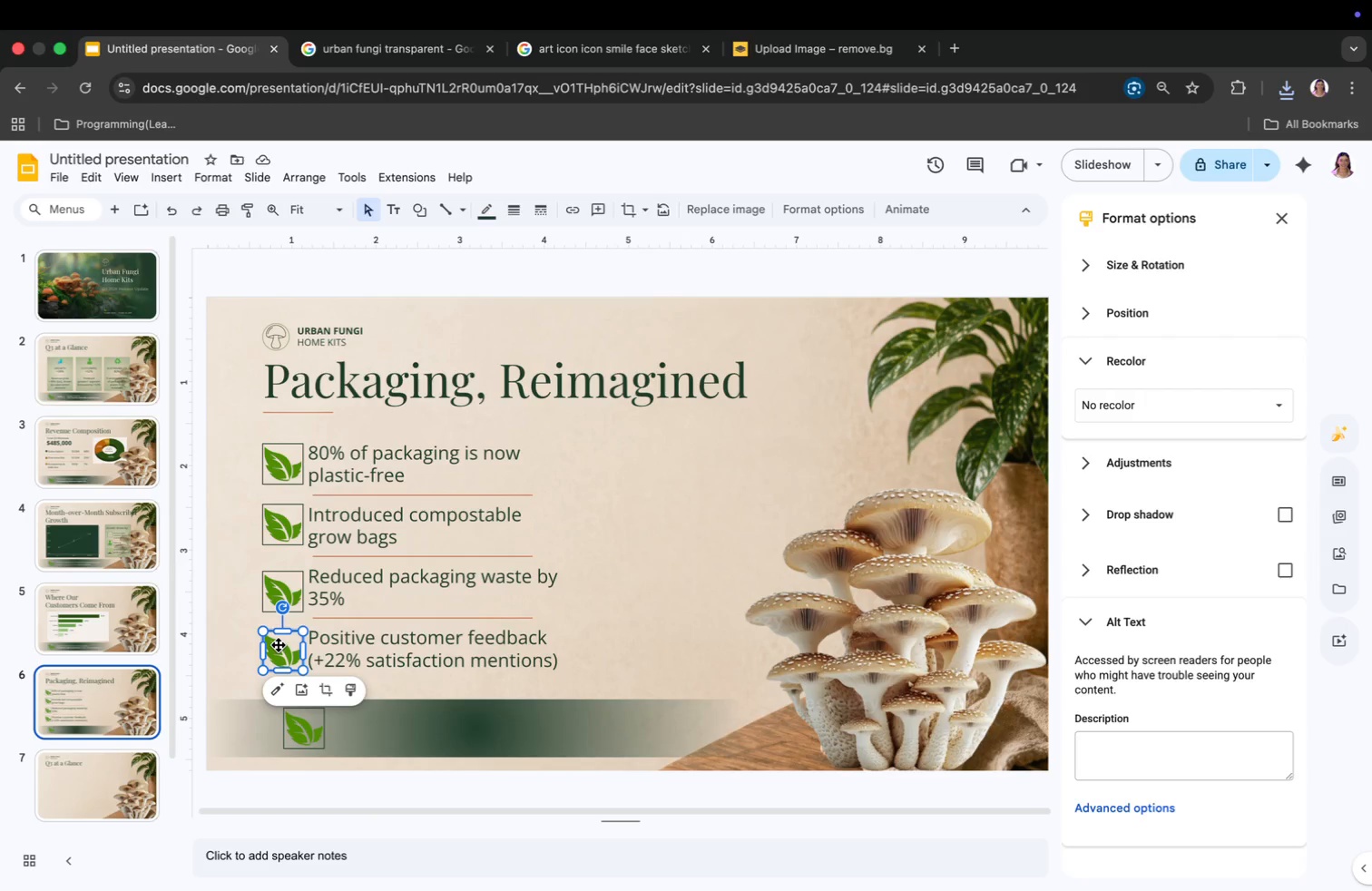 
right_click([279, 645])
 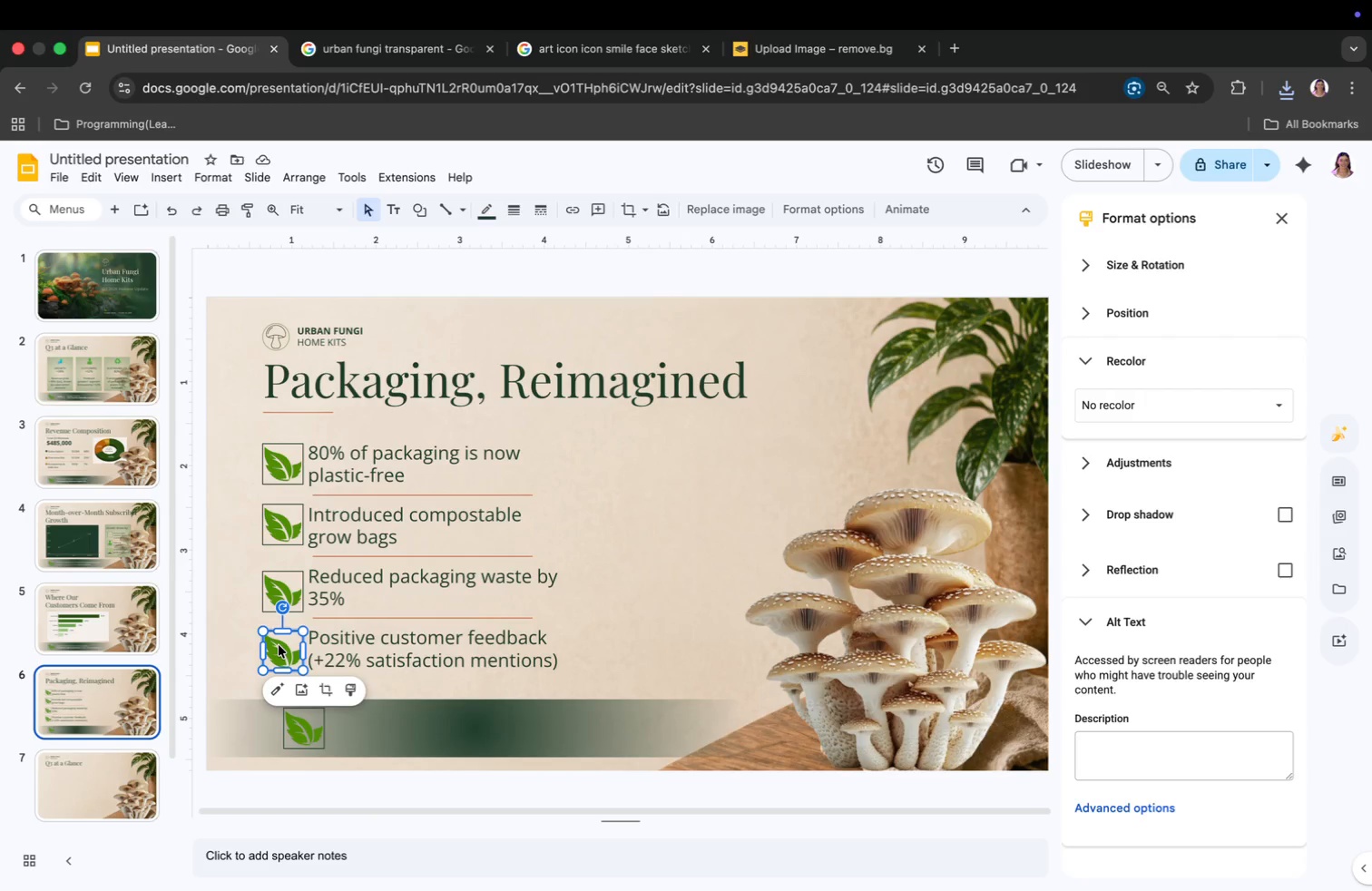 
right_click([279, 645])
 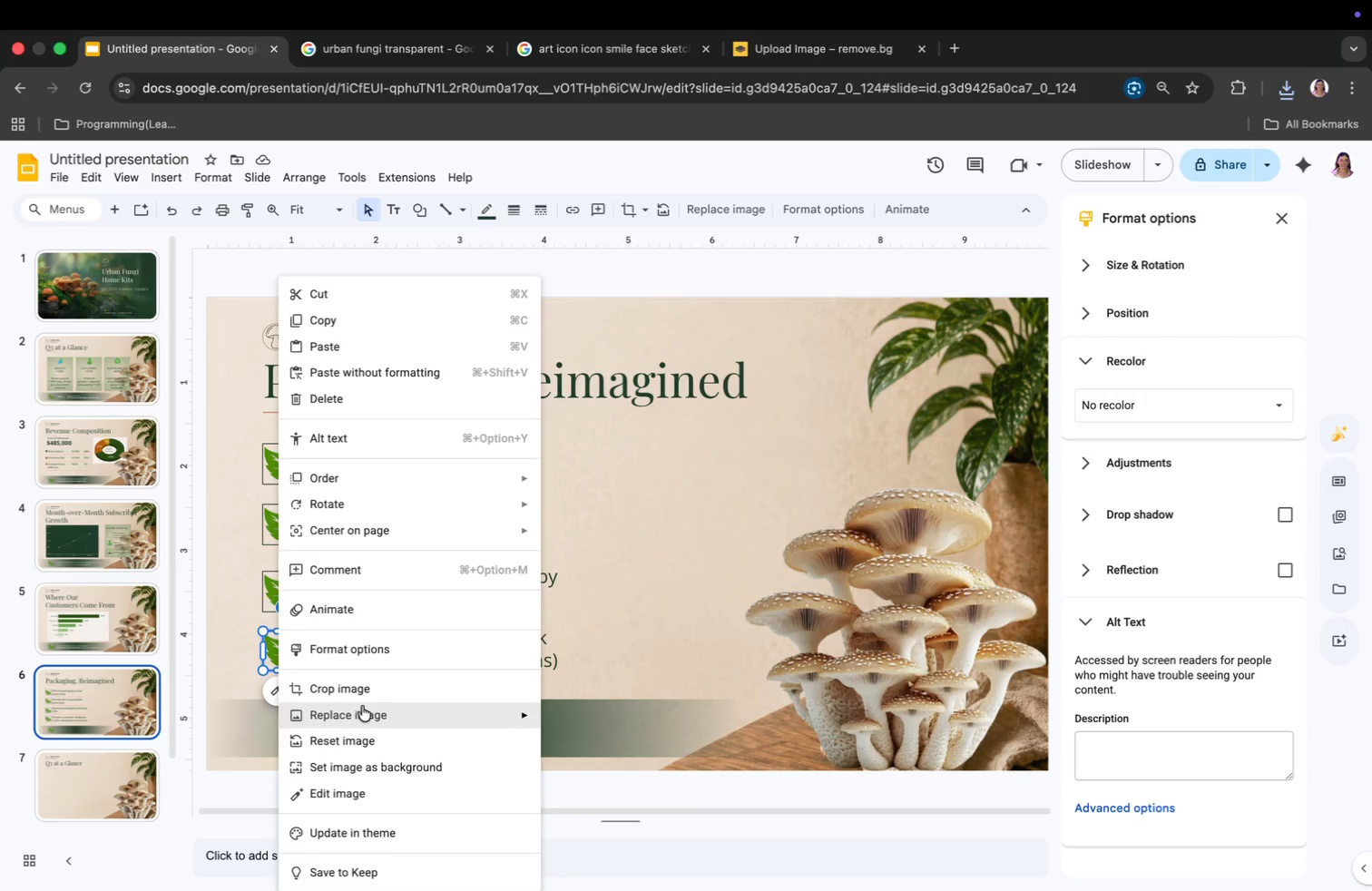 
left_click([362, 708])
 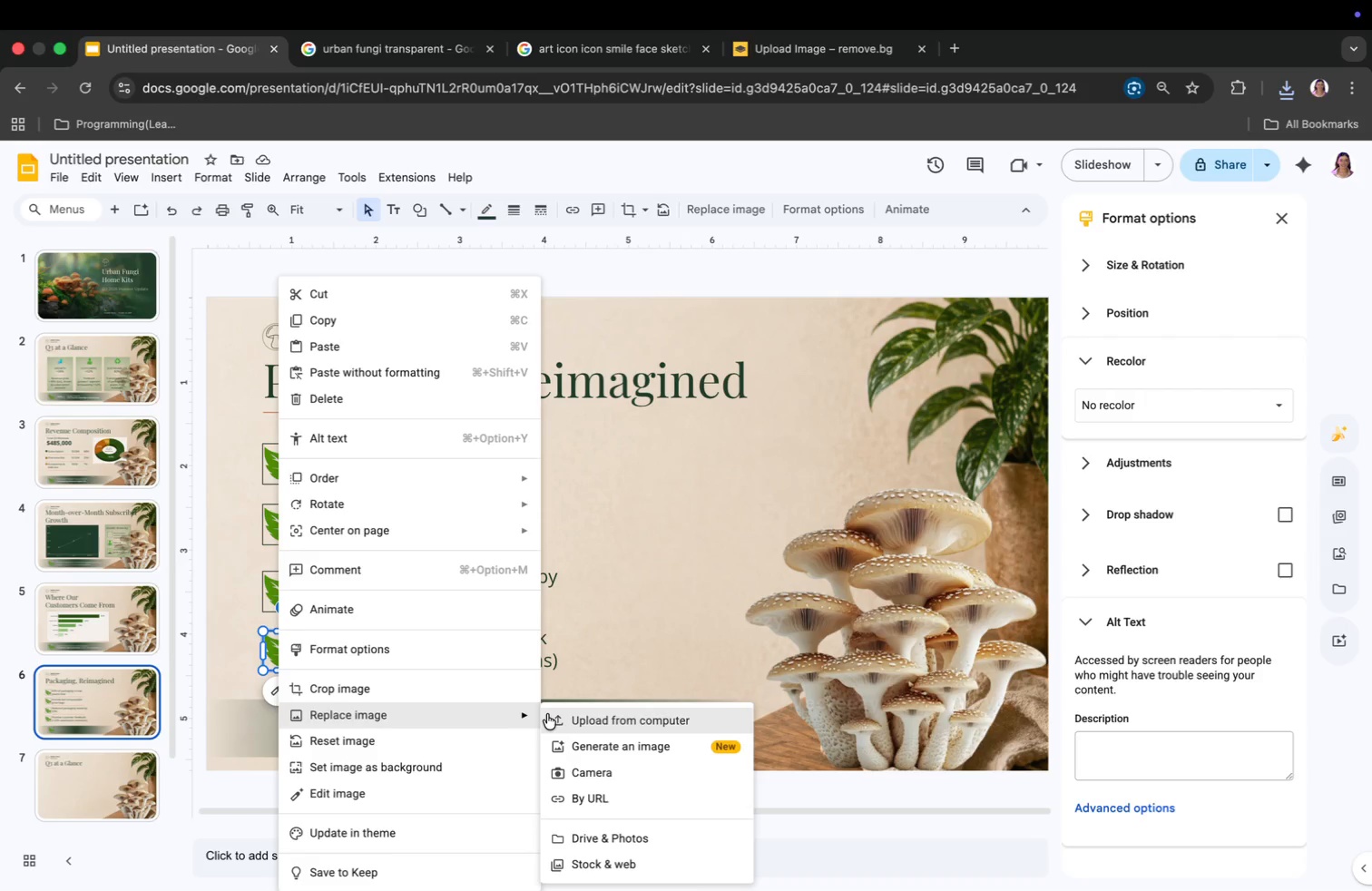 
left_click([547, 714])
 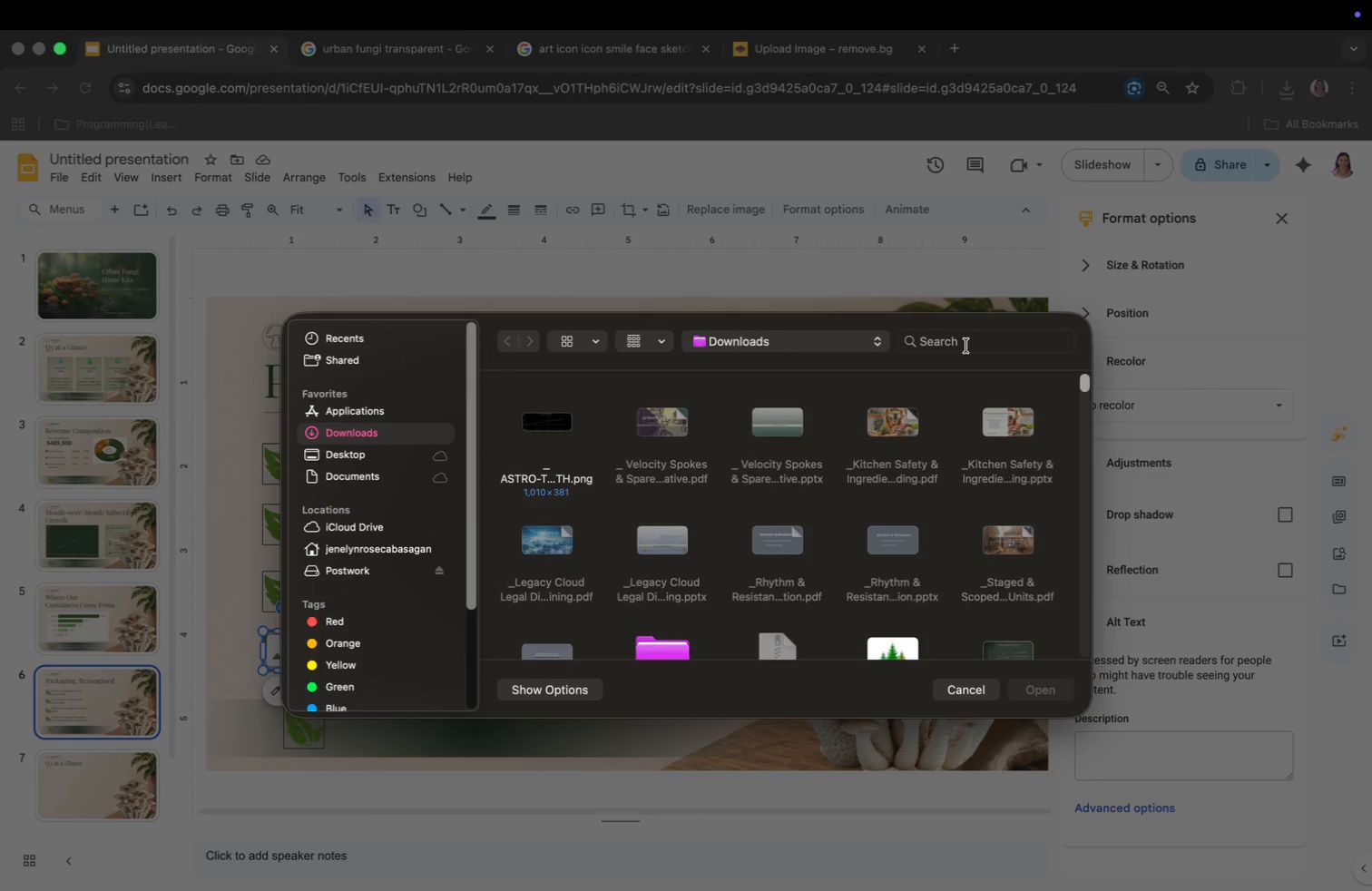 
left_click([966, 346])
 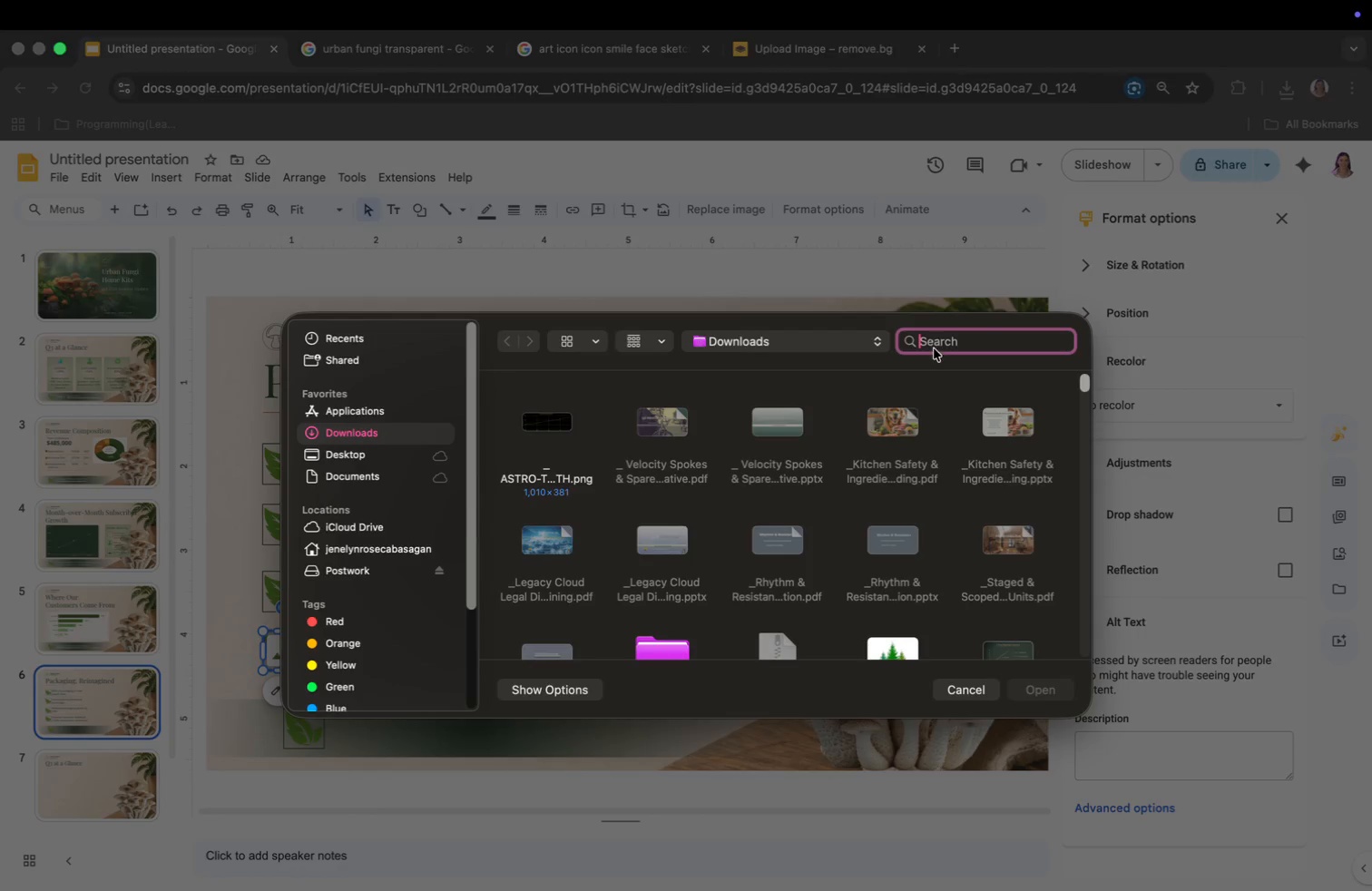 
type(remo)
 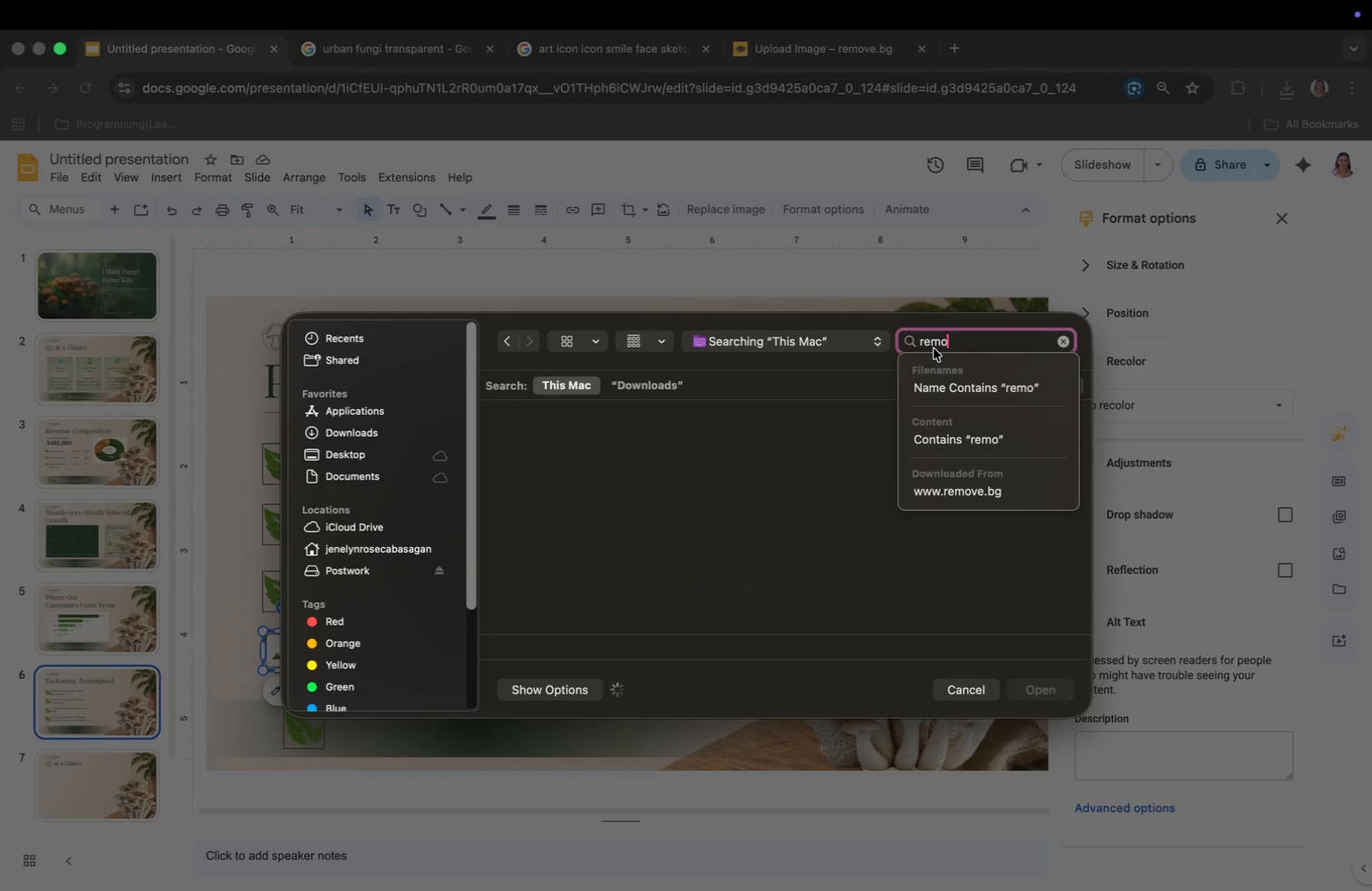 
key(Enter)
 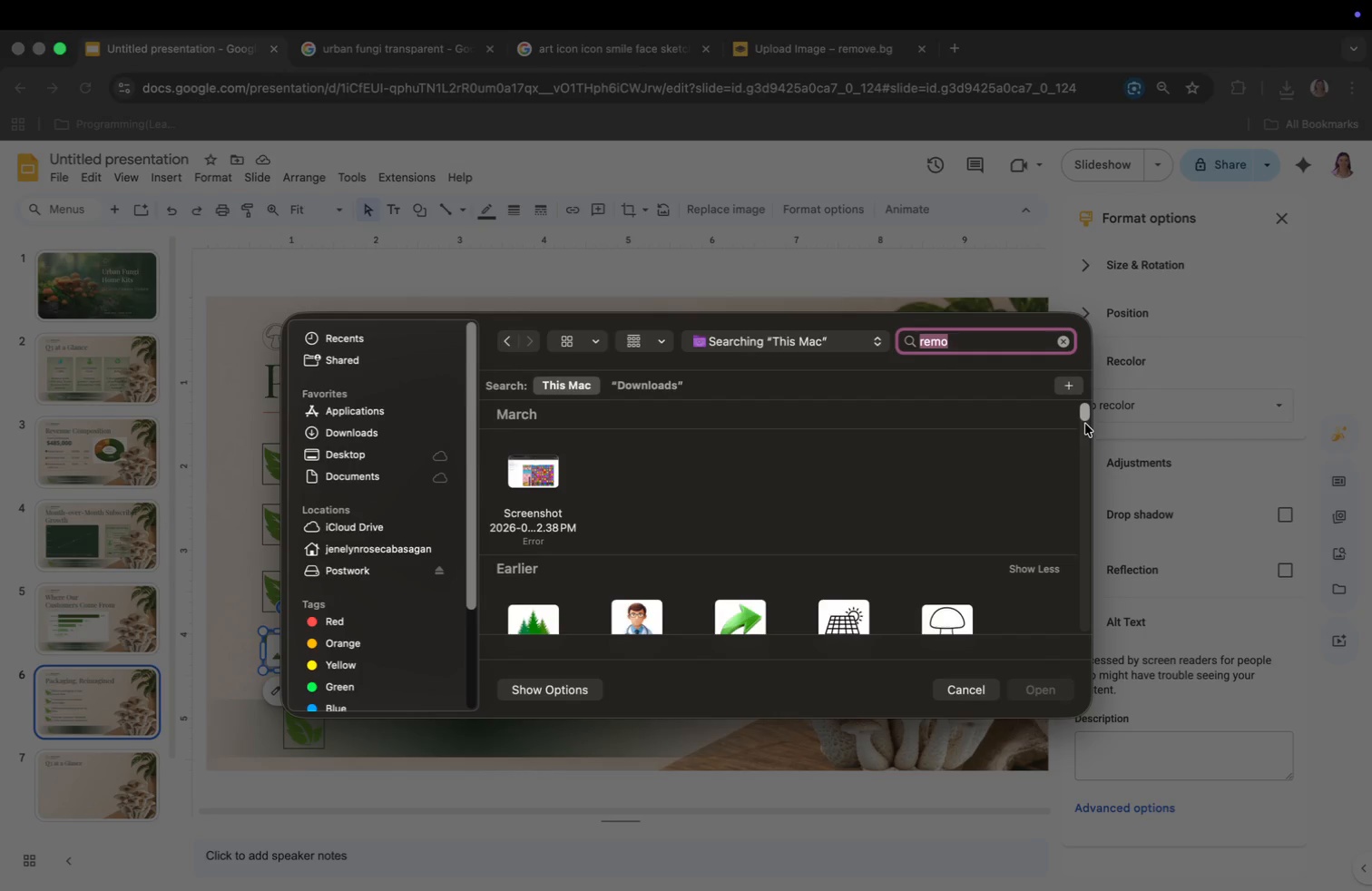 
left_click_drag(start_coordinate=[1085, 414], to_coordinate=[1084, 474])
 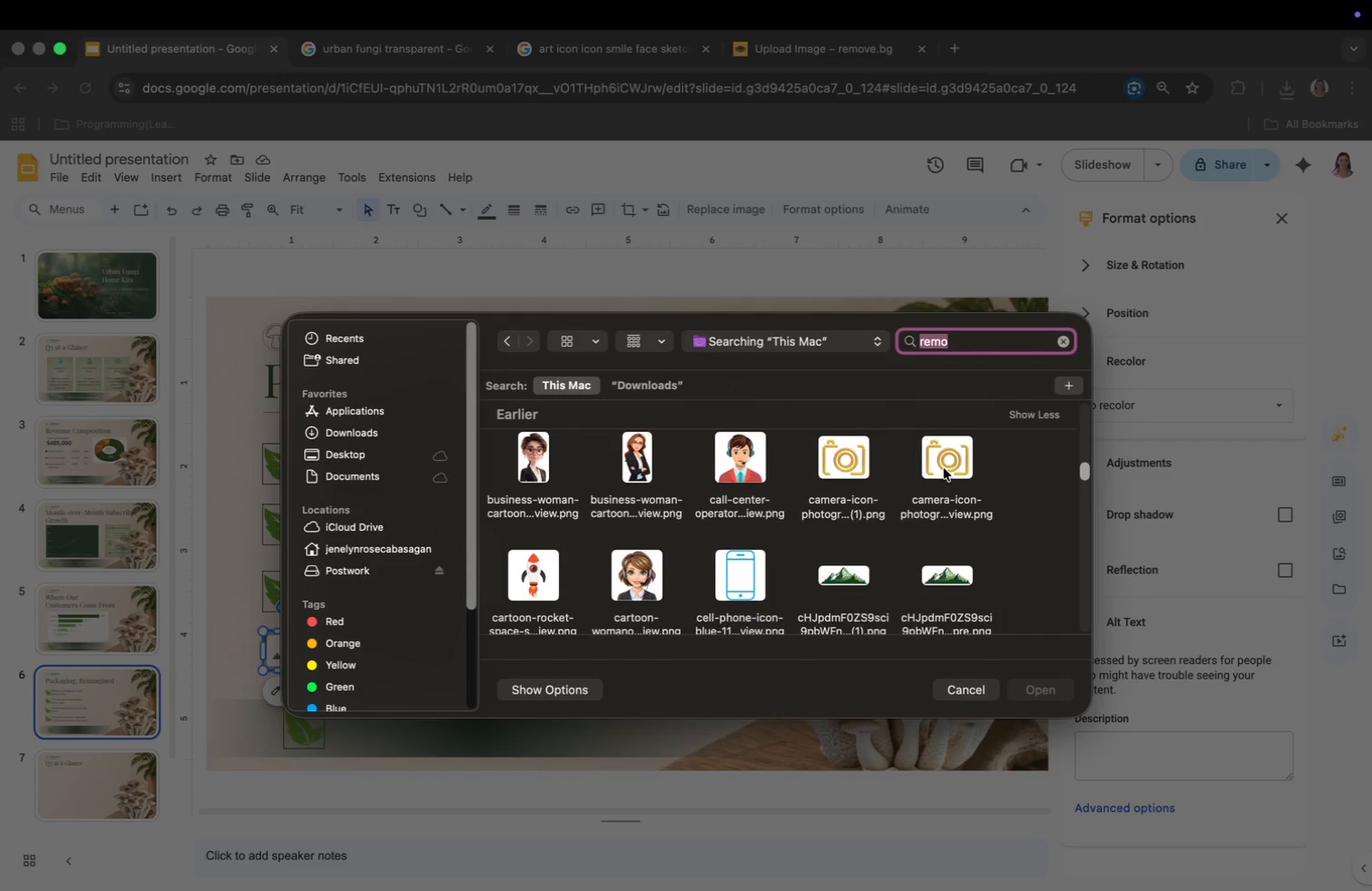 
scroll: coordinate [865, 510], scroll_direction: down, amount: 36.0
 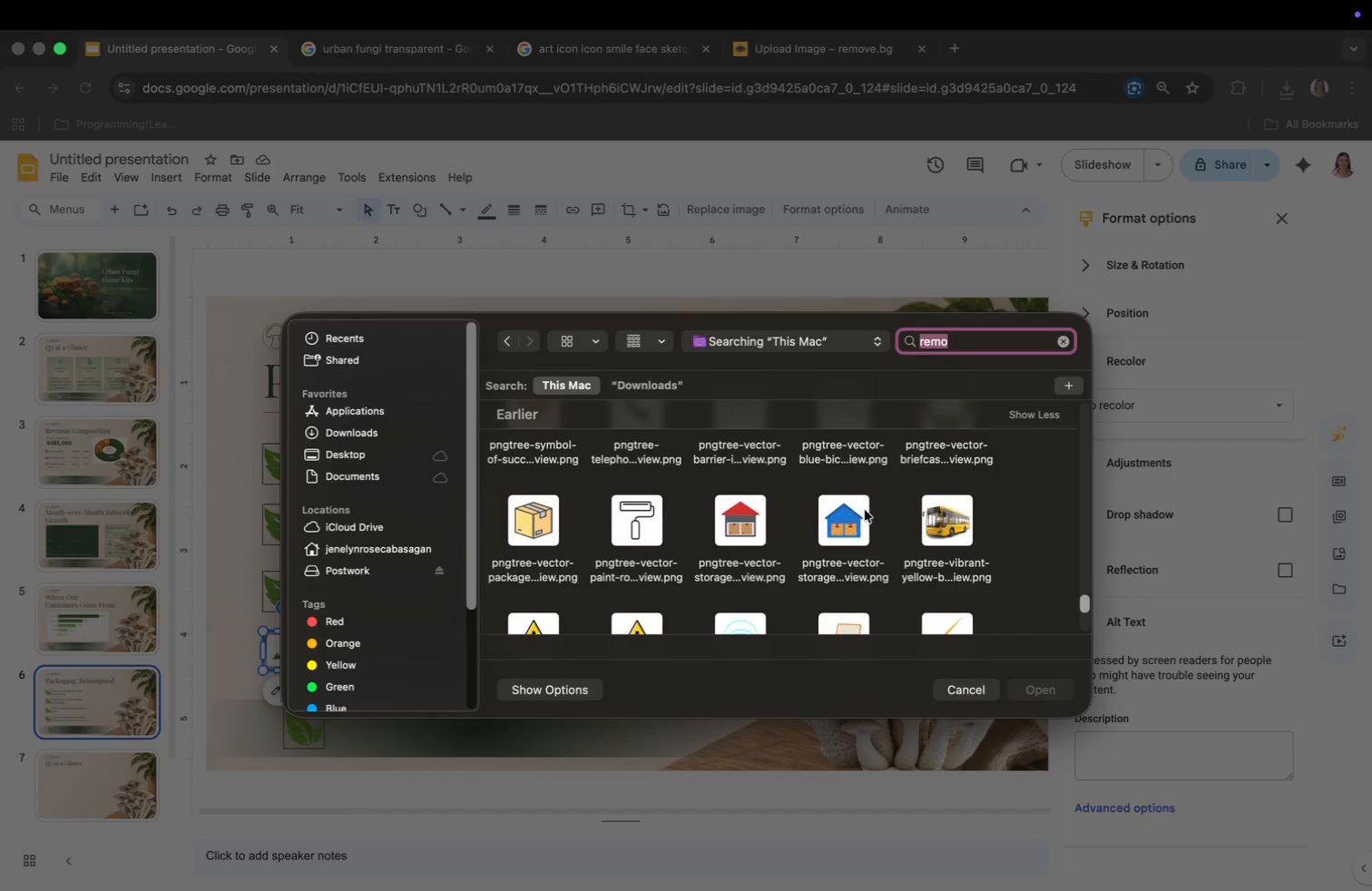 
scroll: coordinate [865, 510], scroll_direction: up, amount: 180.0
 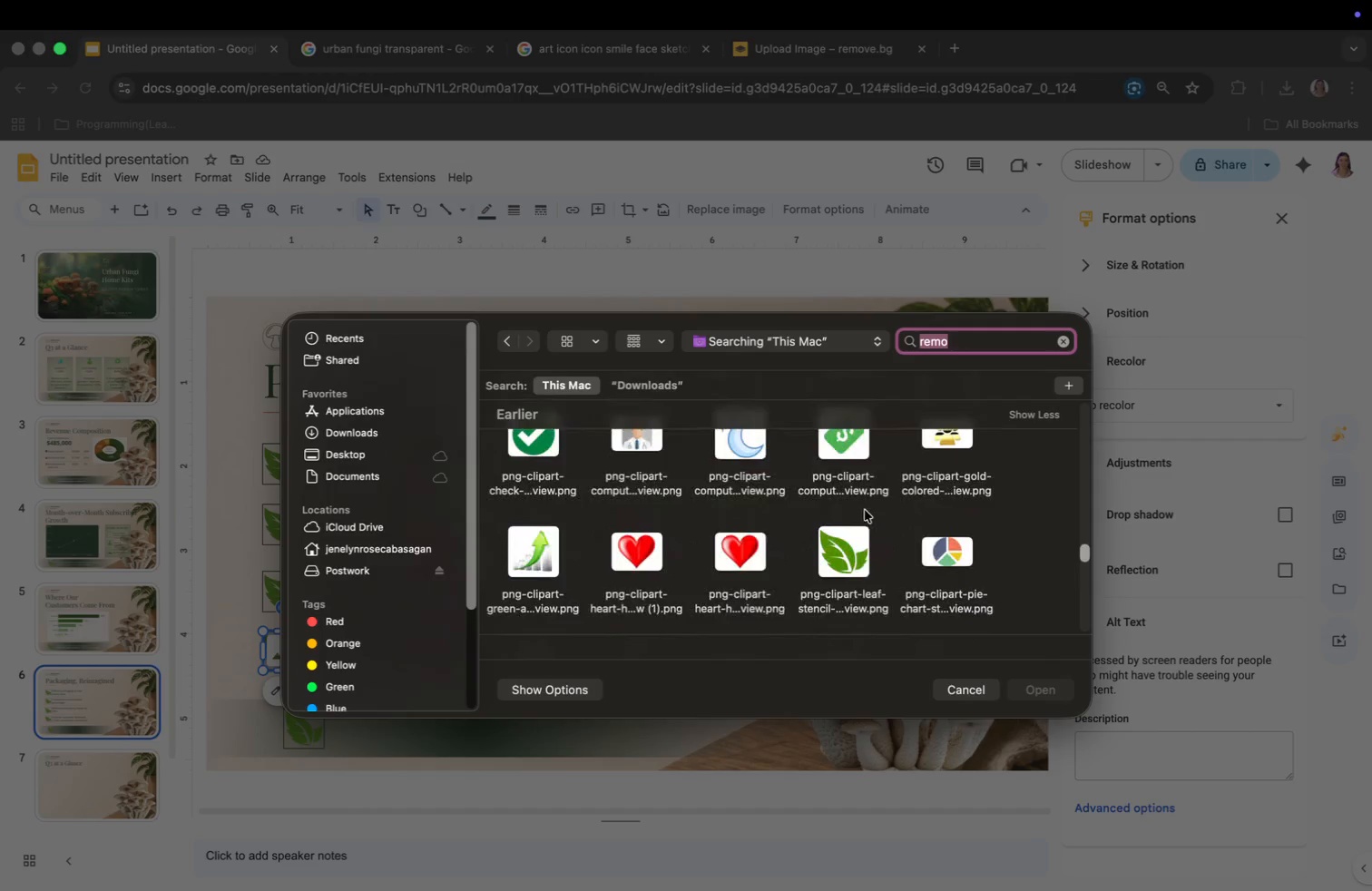 
scroll: coordinate [865, 511], scroll_direction: down, amount: 101.0
 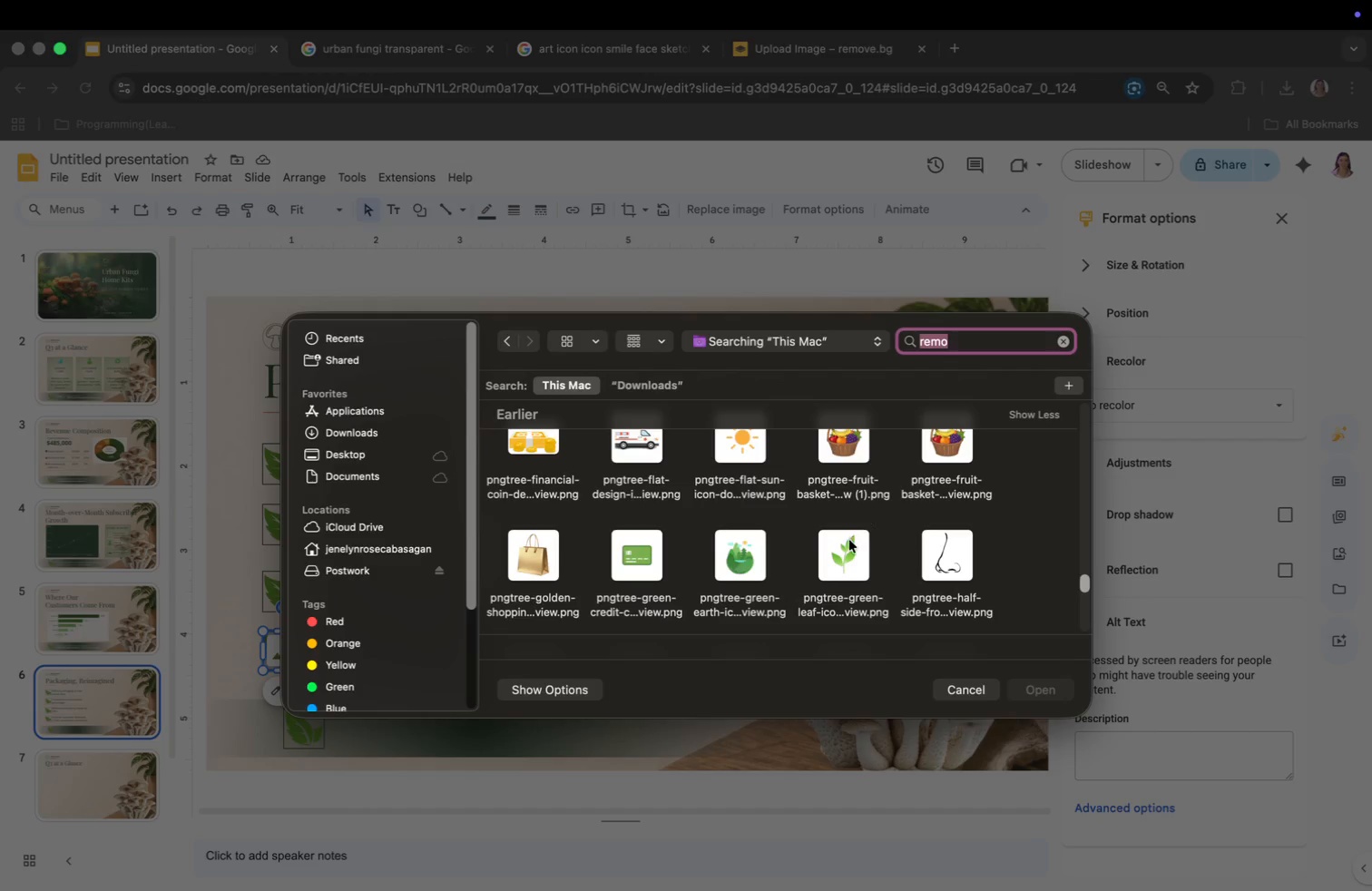 
left_click([849, 543])
 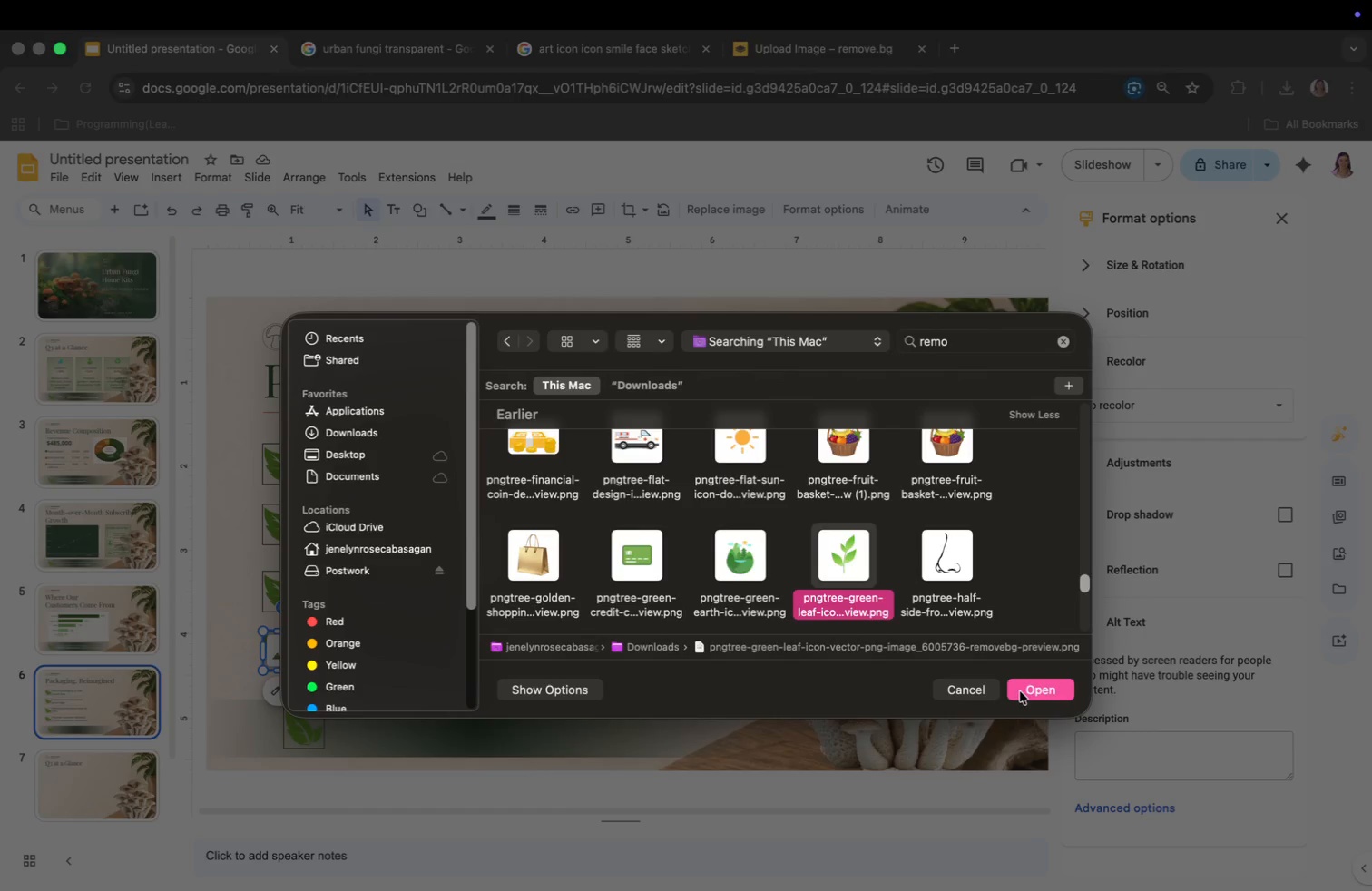 
left_click([1020, 690])
 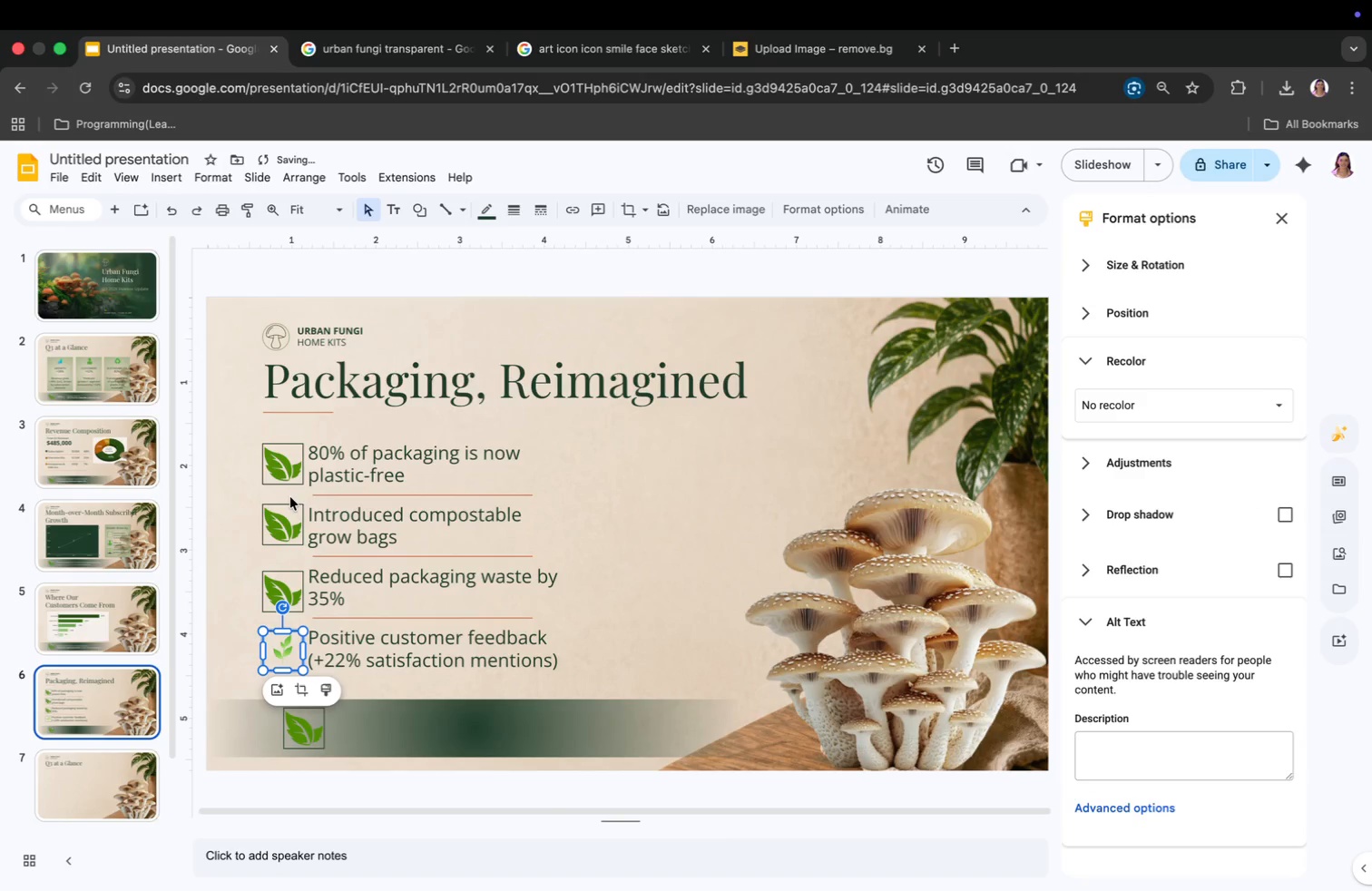 
left_click_drag(start_coordinate=[289, 471], to_coordinate=[582, 501])
 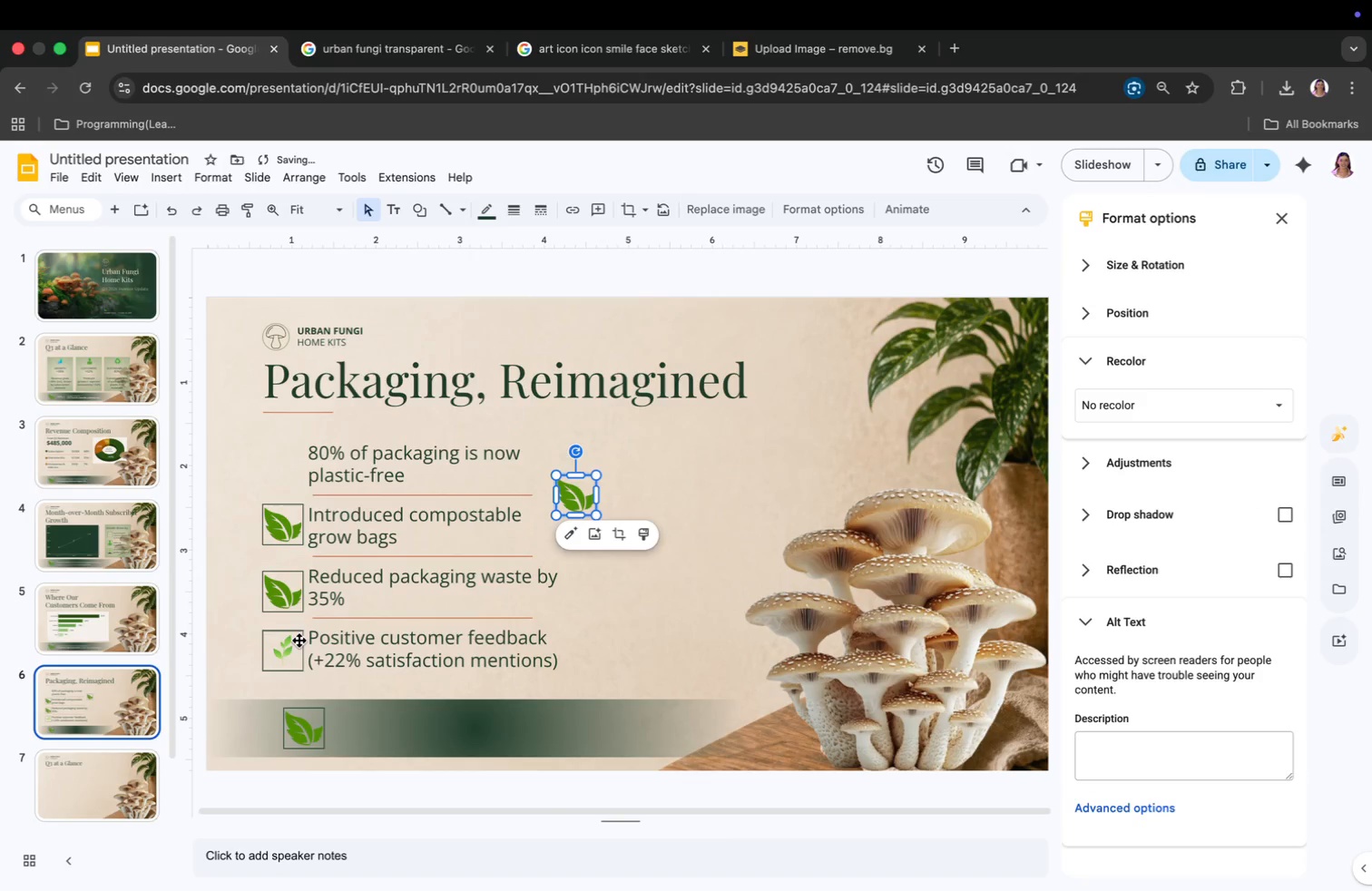 
left_click_drag(start_coordinate=[295, 644], to_coordinate=[292, 455])
 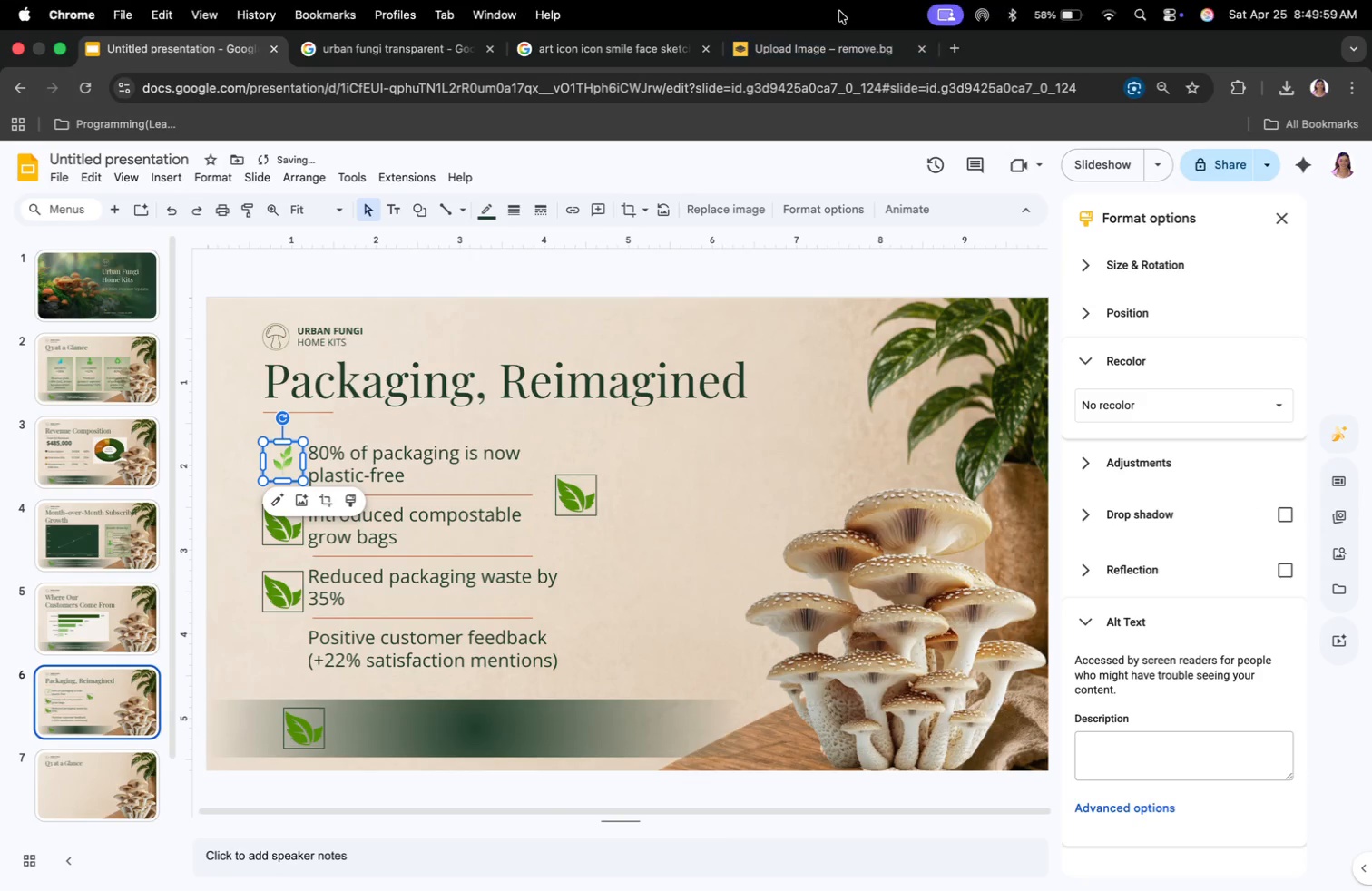 
left_click([832, 38])
 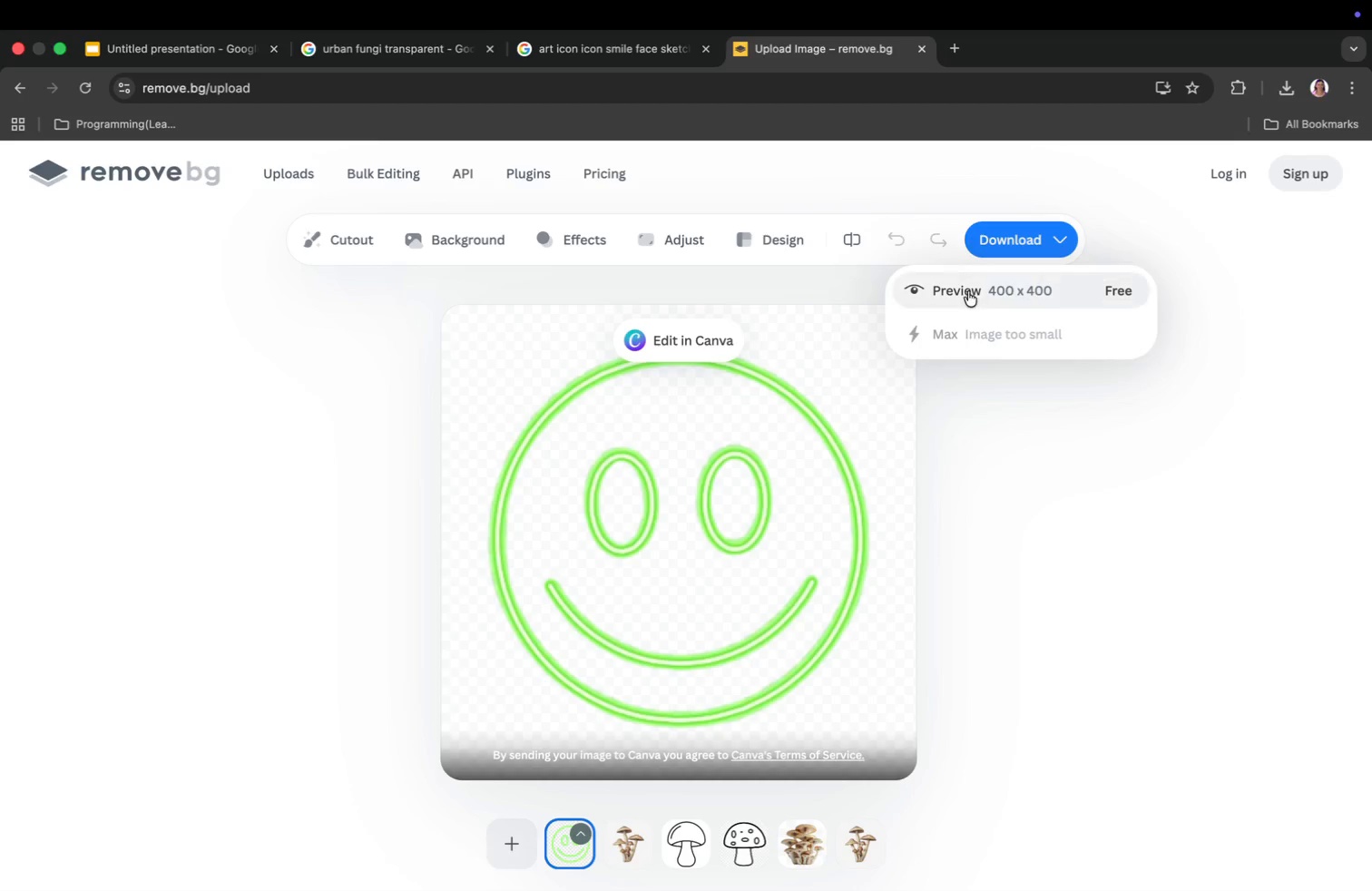 
left_click([968, 289])
 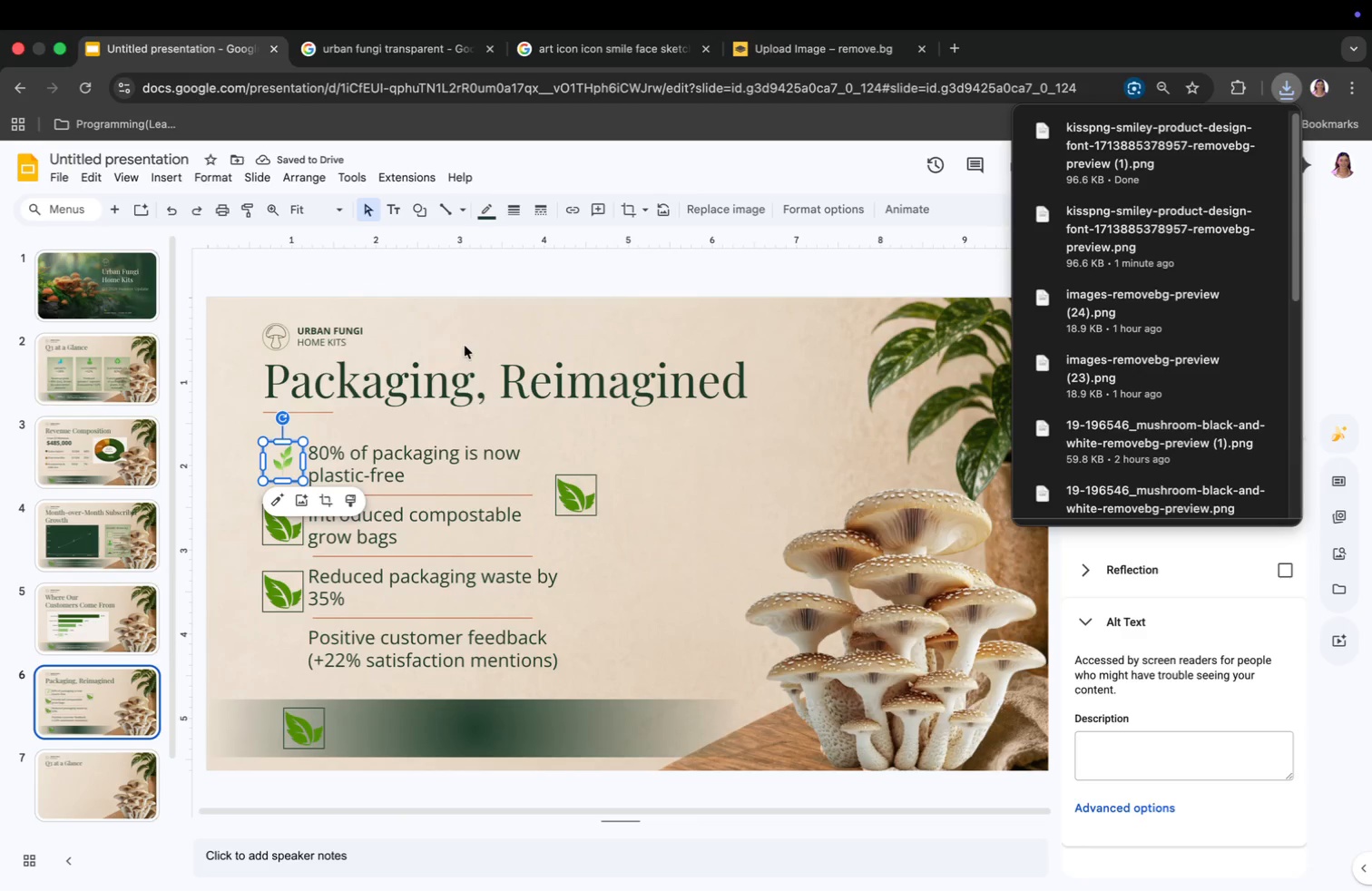 
left_click_drag(start_coordinate=[570, 508], to_coordinate=[279, 662])
 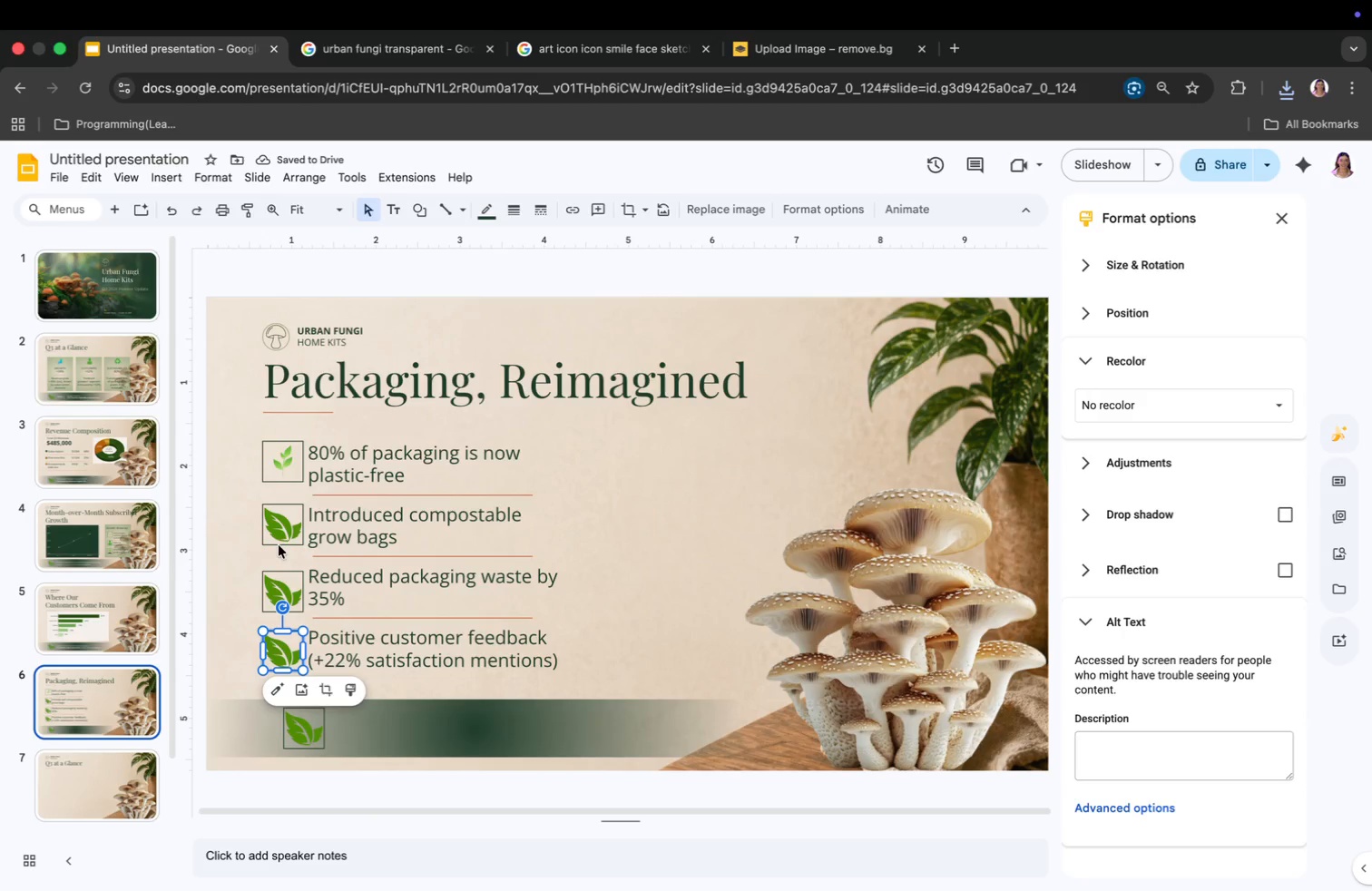 
left_click([270, 605])
 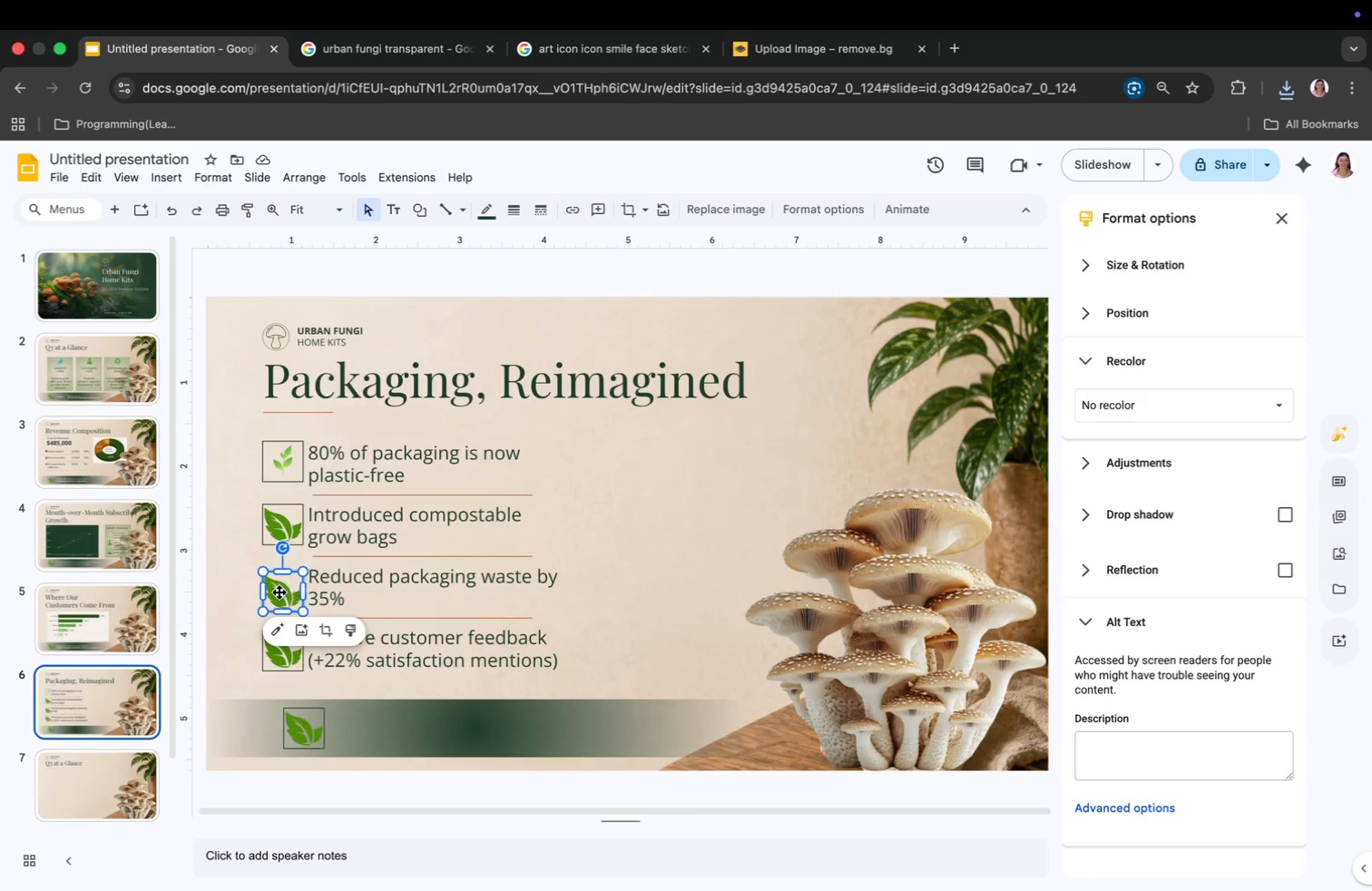 
left_click([277, 592])
 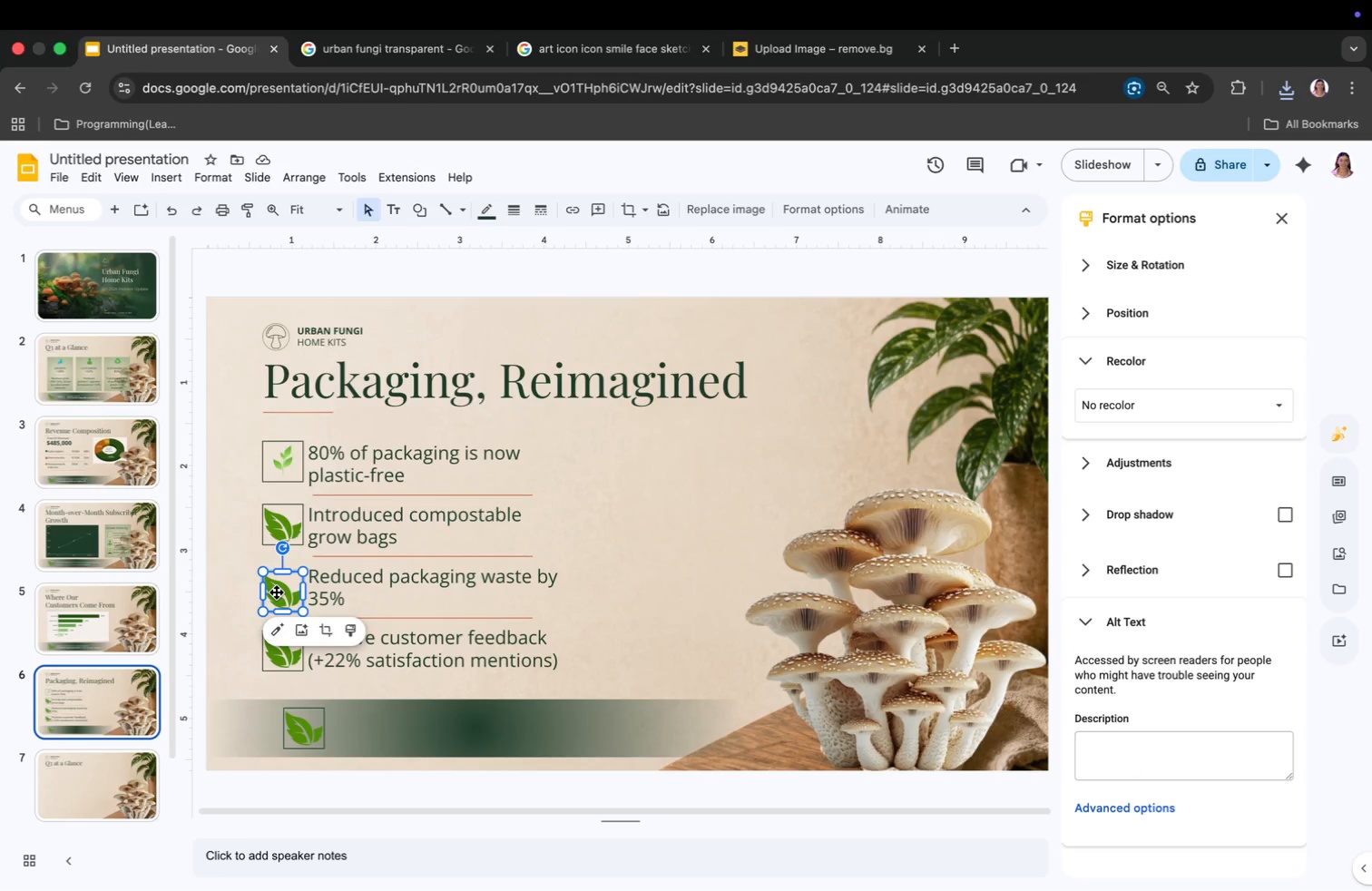 
right_click([277, 592])
 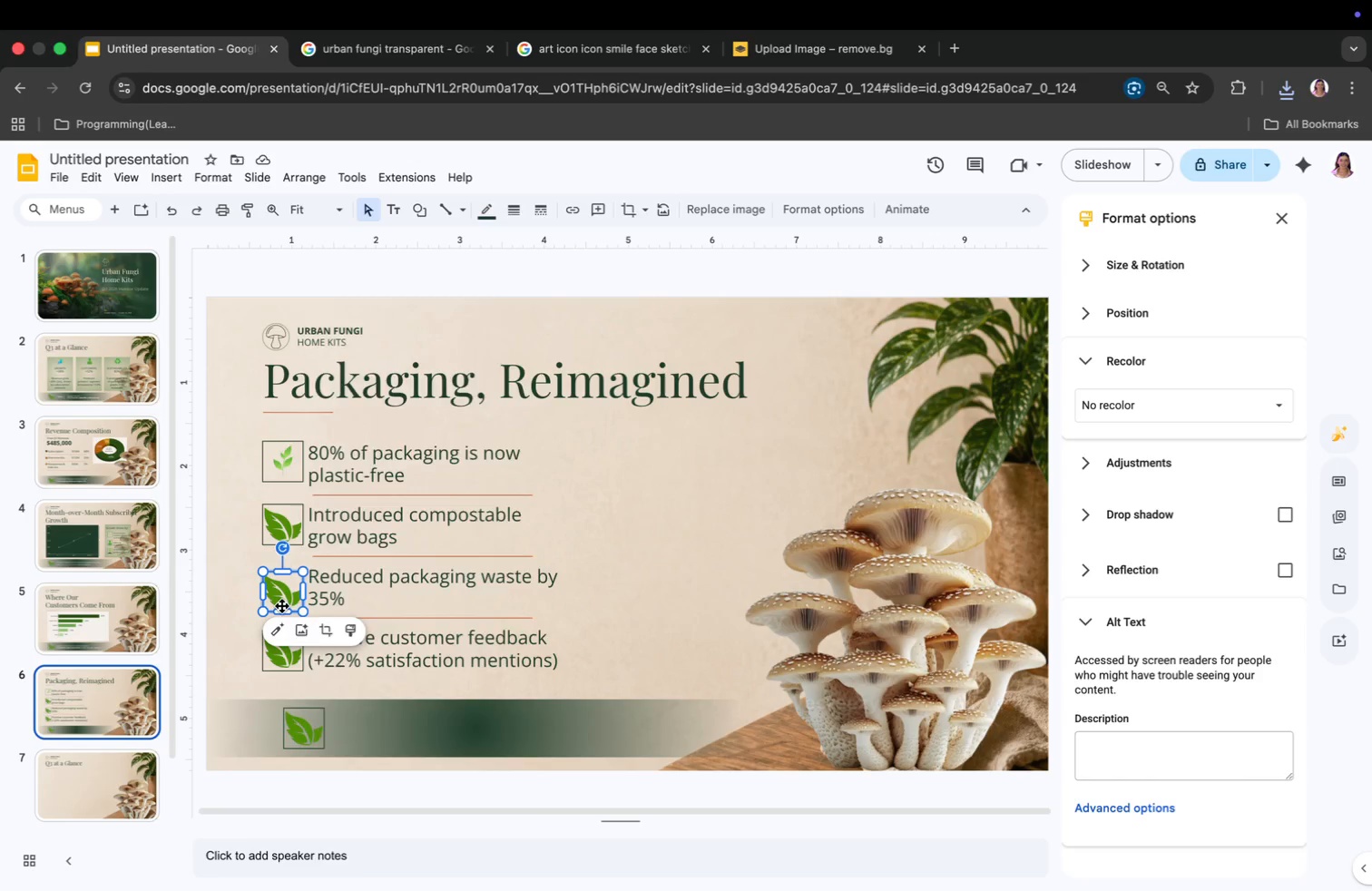 
right_click([279, 602])
 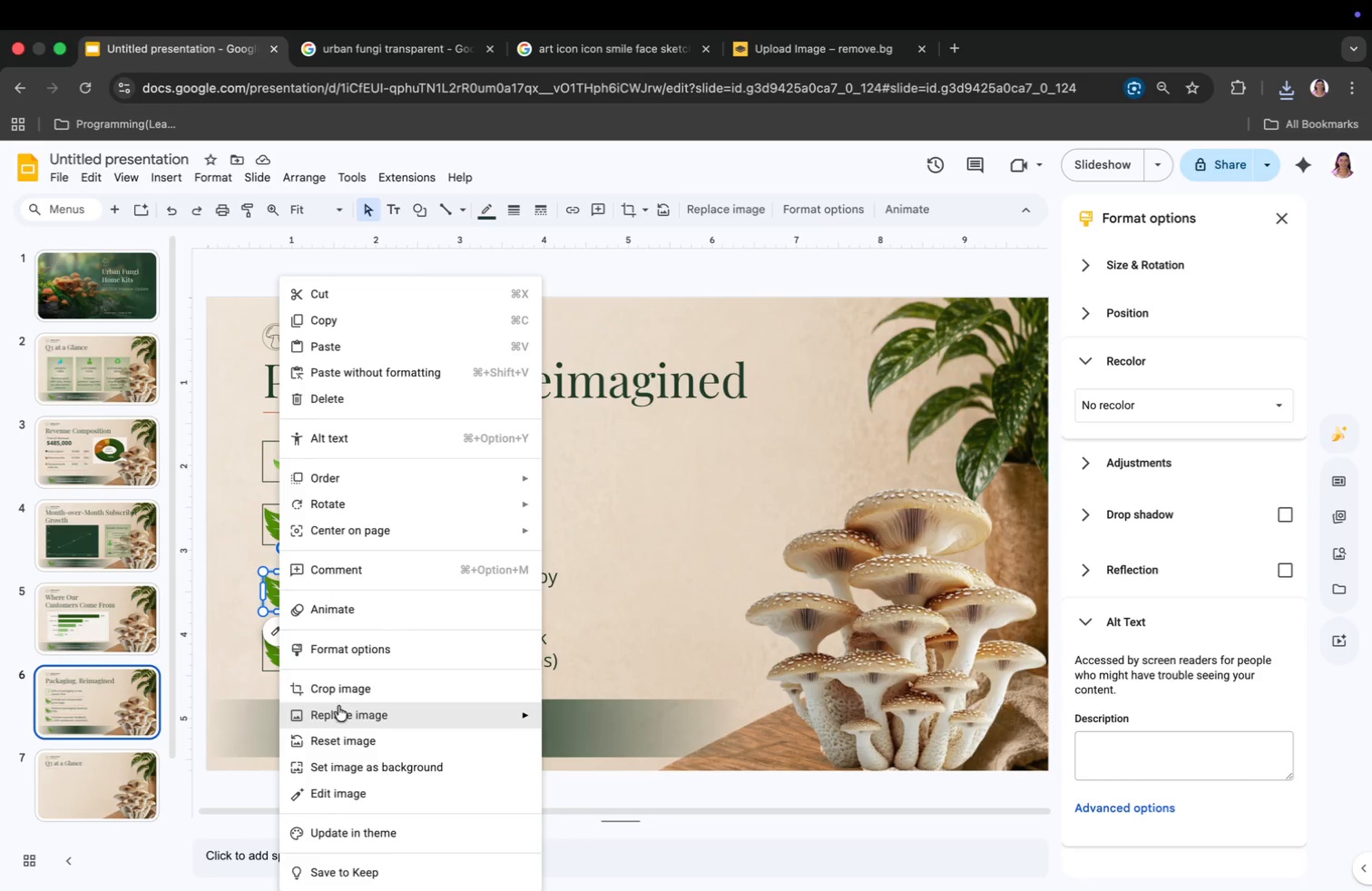 
left_click([338, 709])
 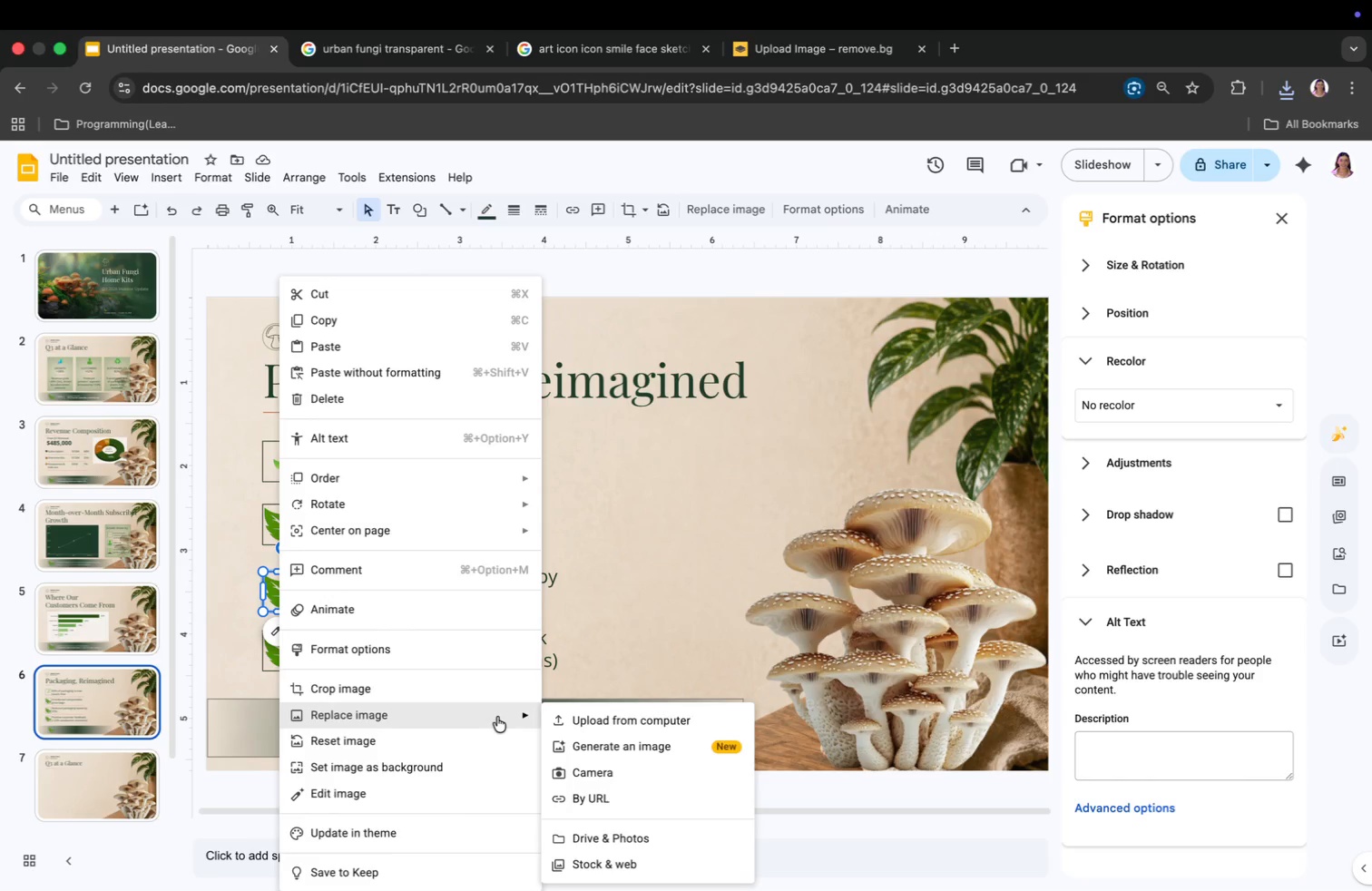 
left_click([573, 720])
 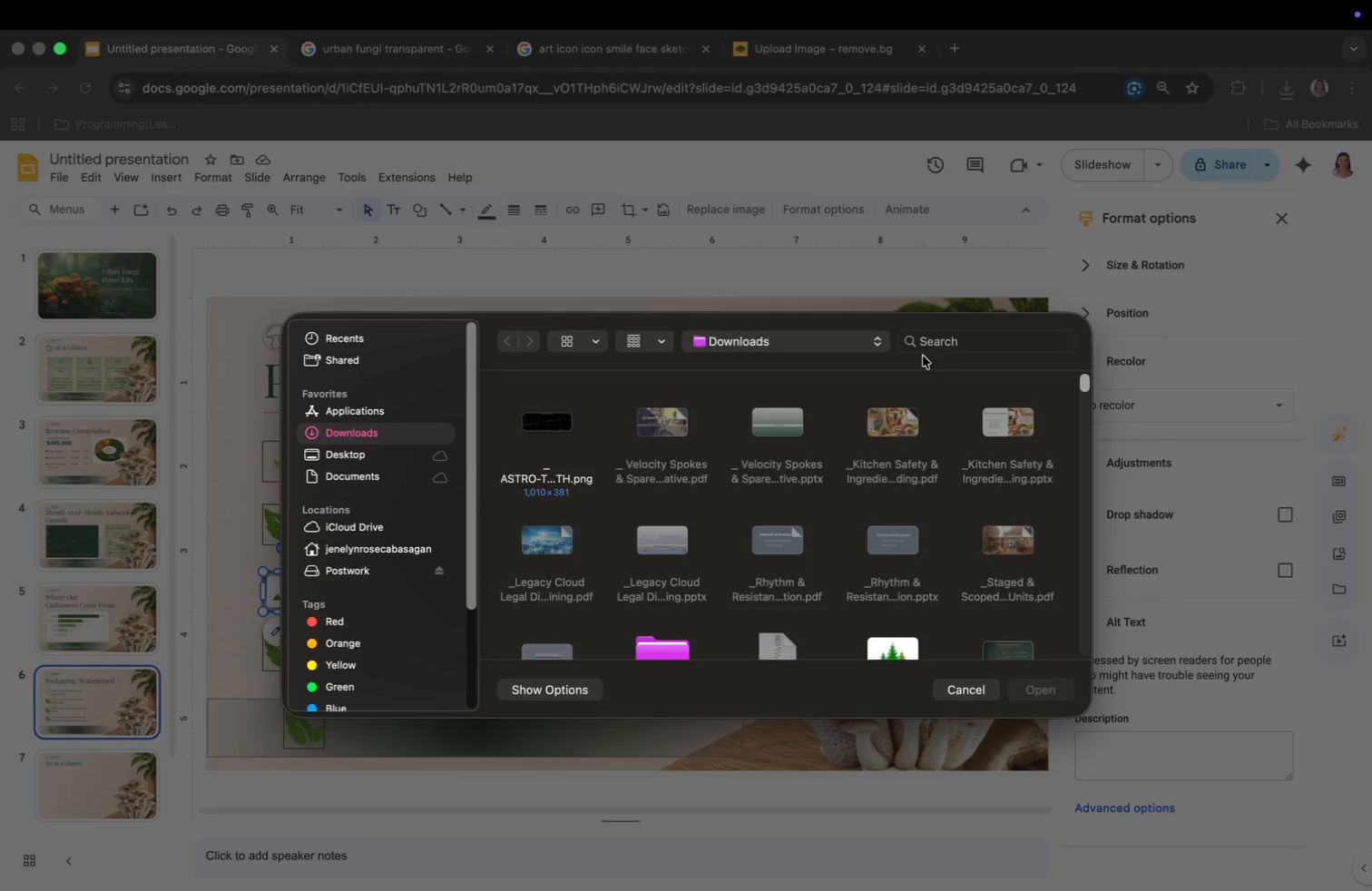 
left_click([929, 344])
 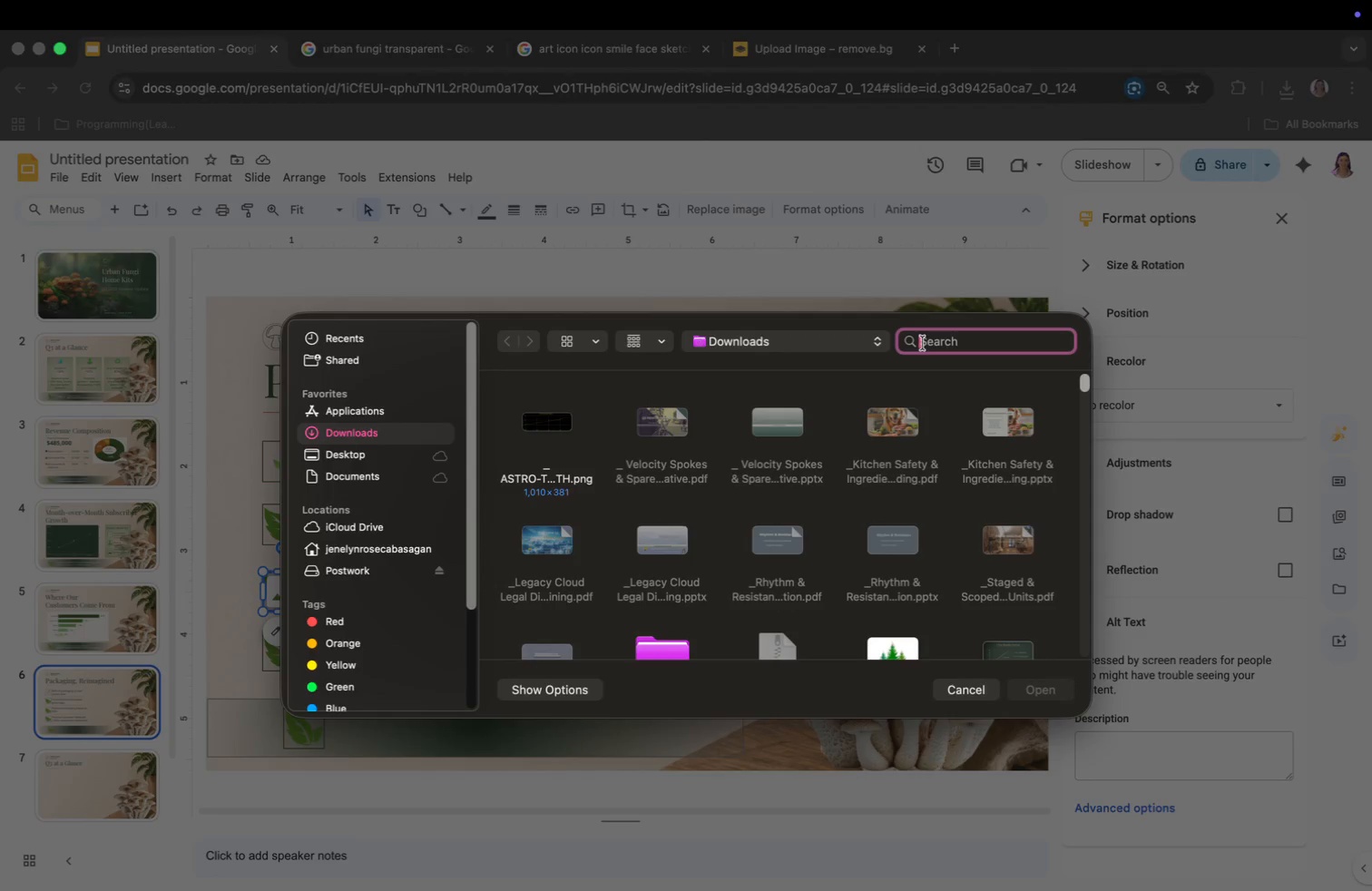 
type(rem)
 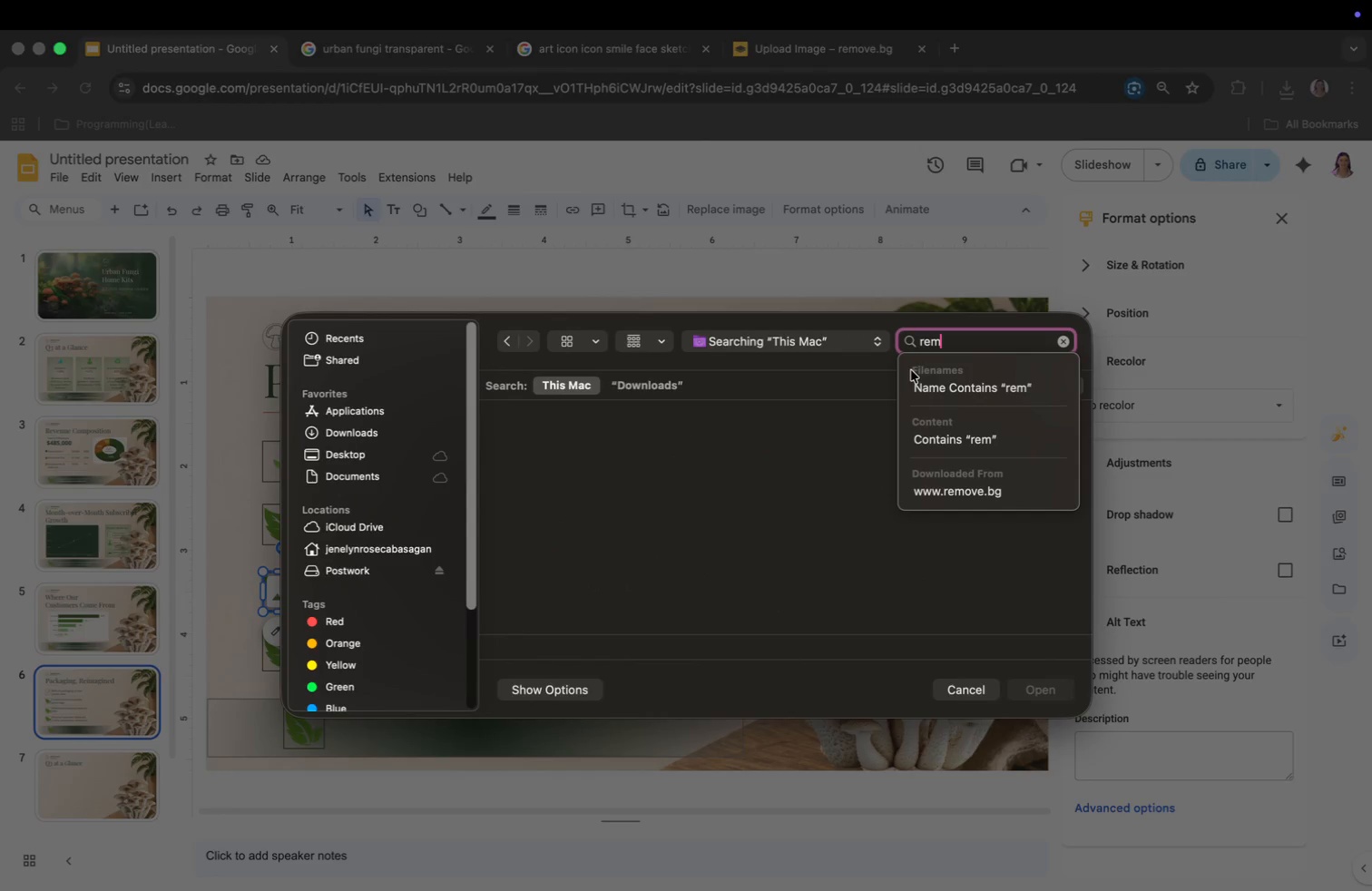 
key(O)
 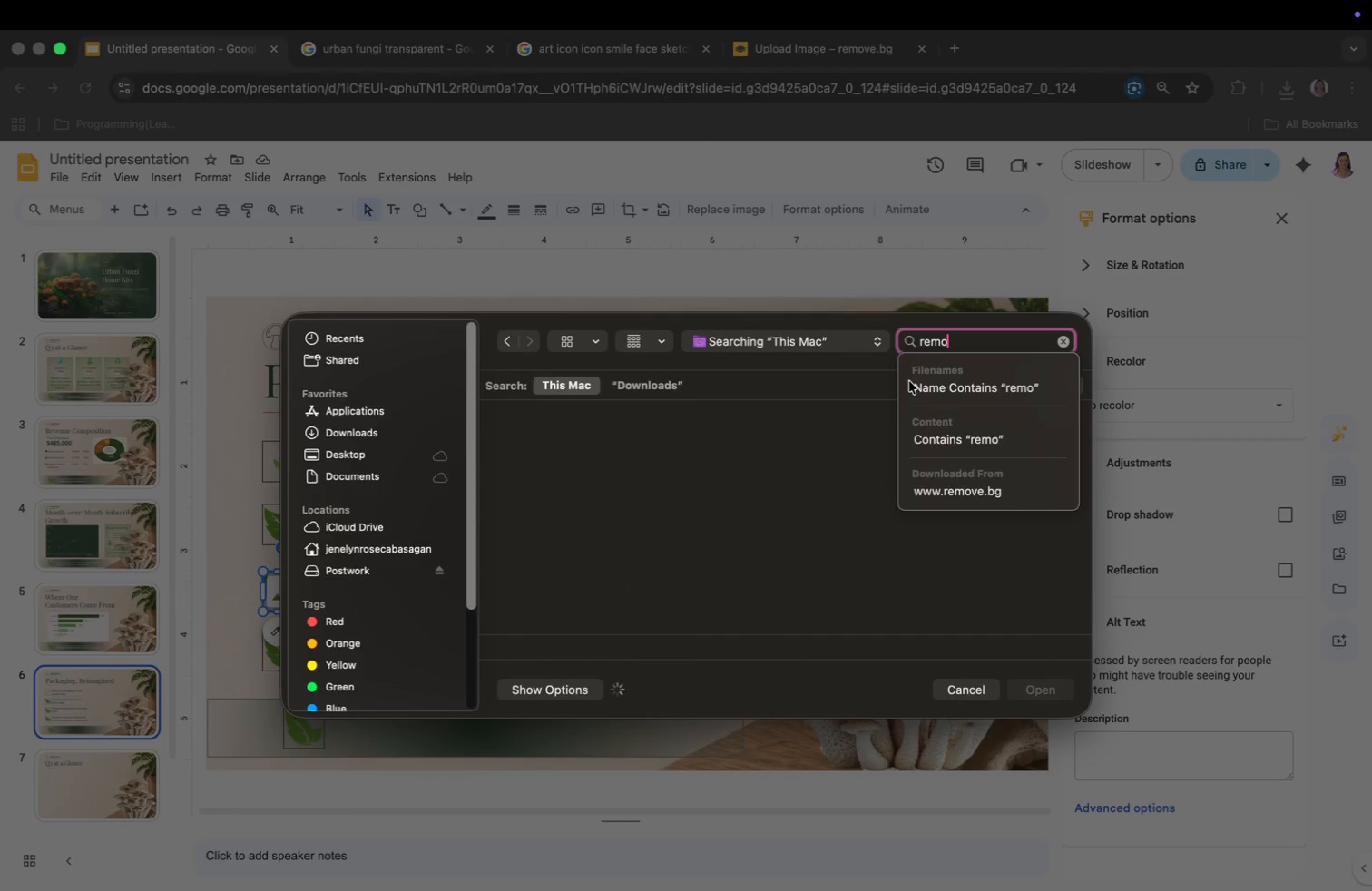 
key(Enter)
 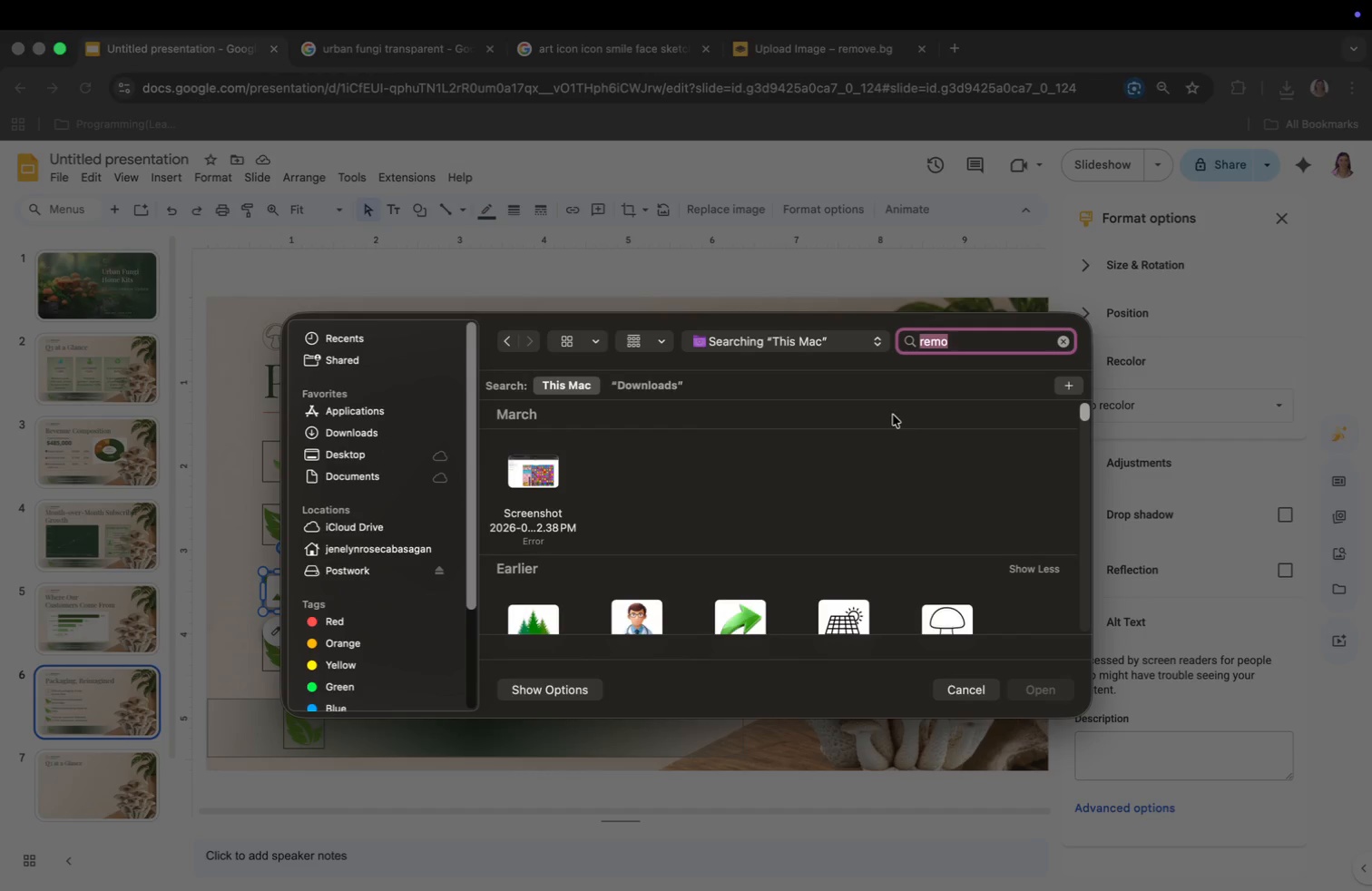 
scroll: coordinate [892, 470], scroll_direction: down, amount: 239.0
 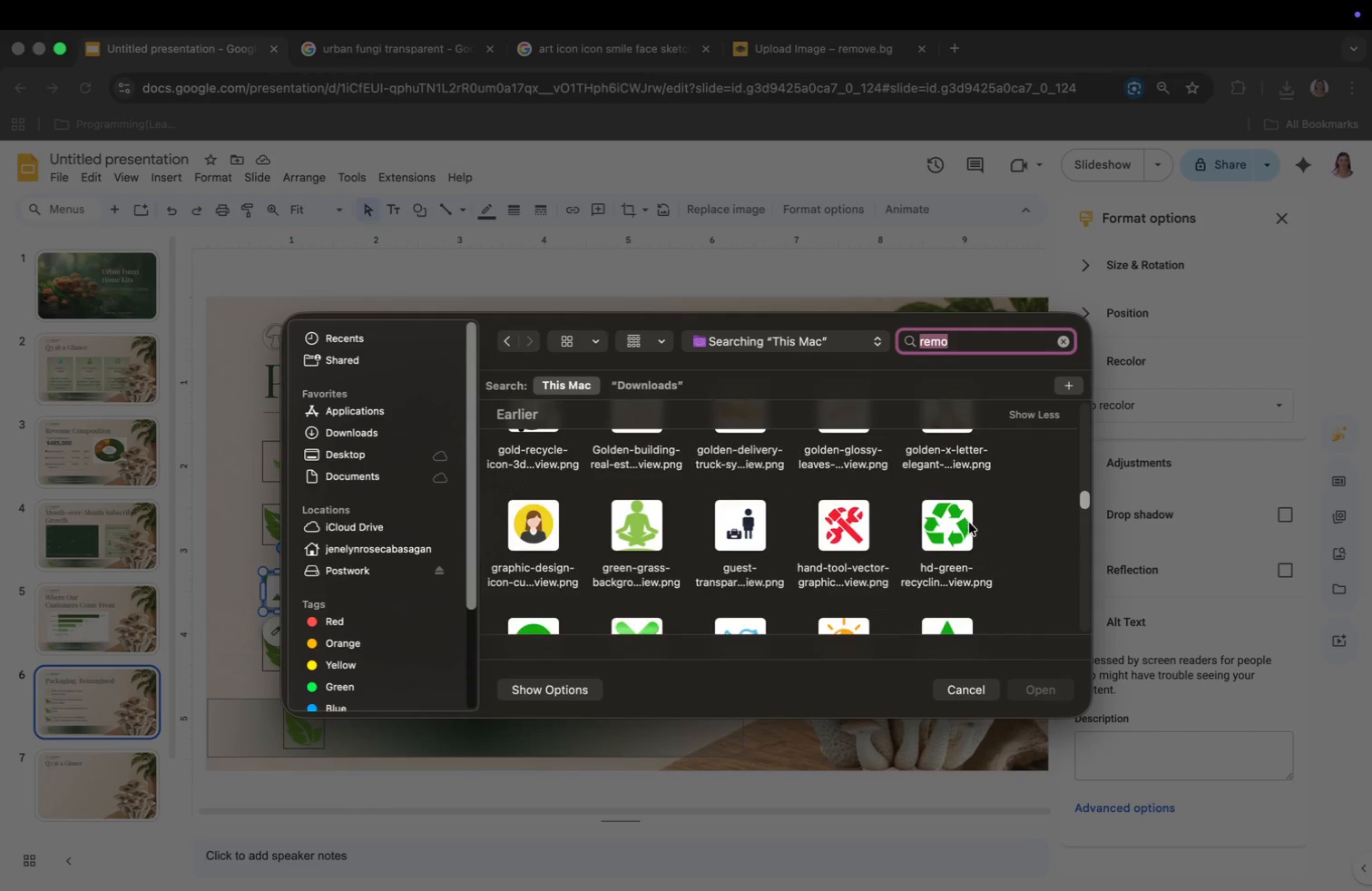 
left_click([948, 524])
 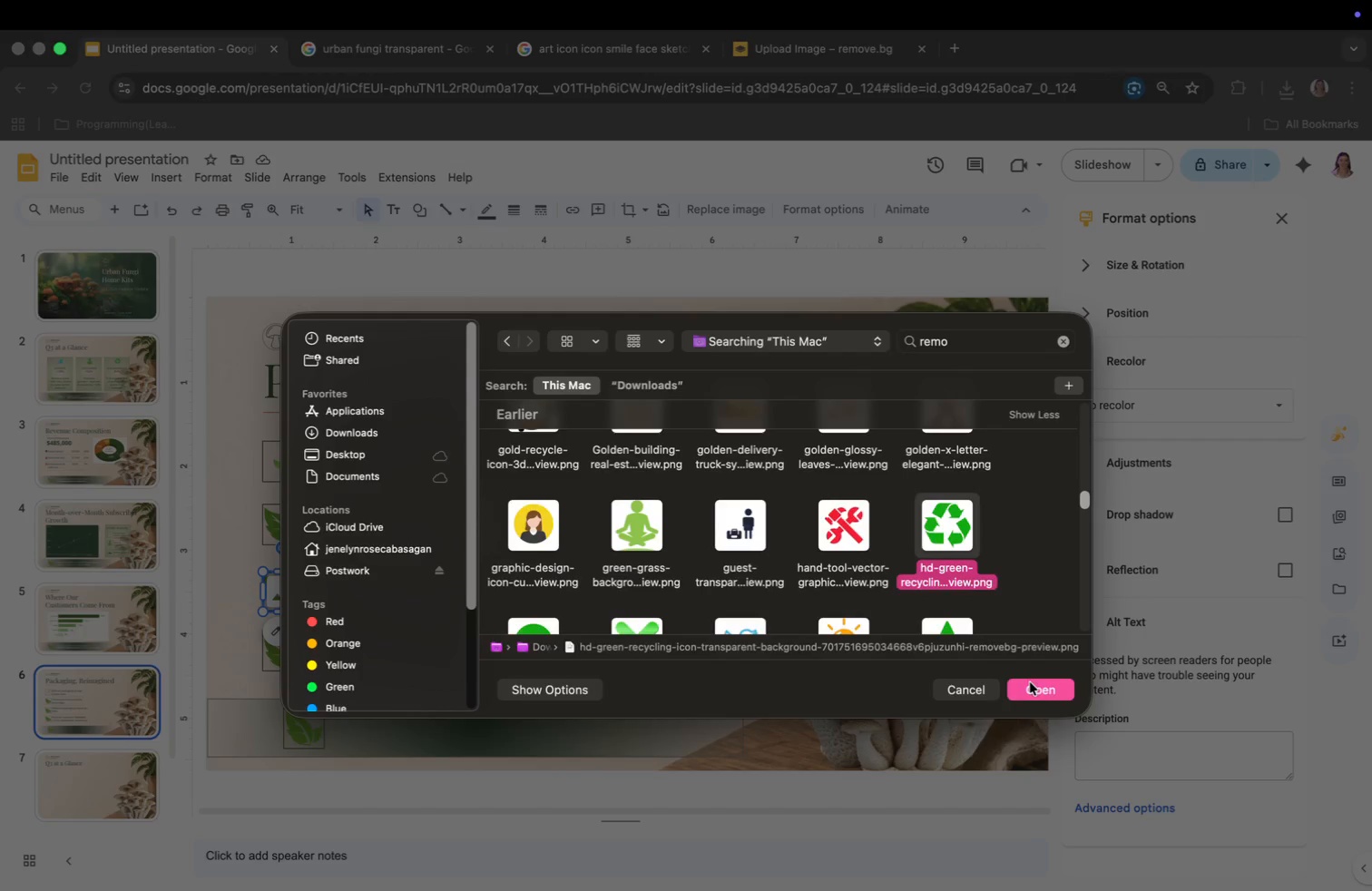 
left_click([1041, 685])
 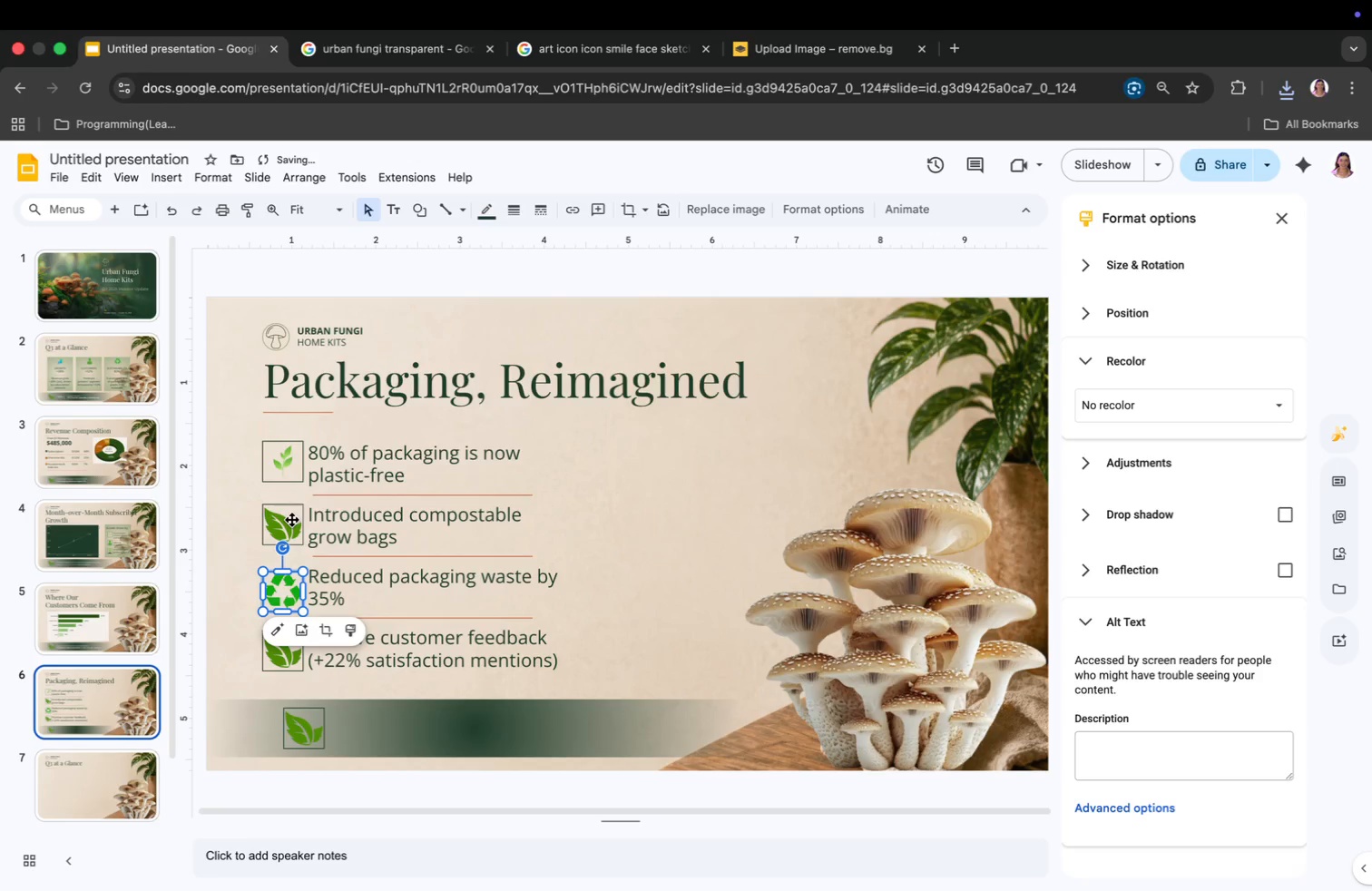 
wait(5.18)
 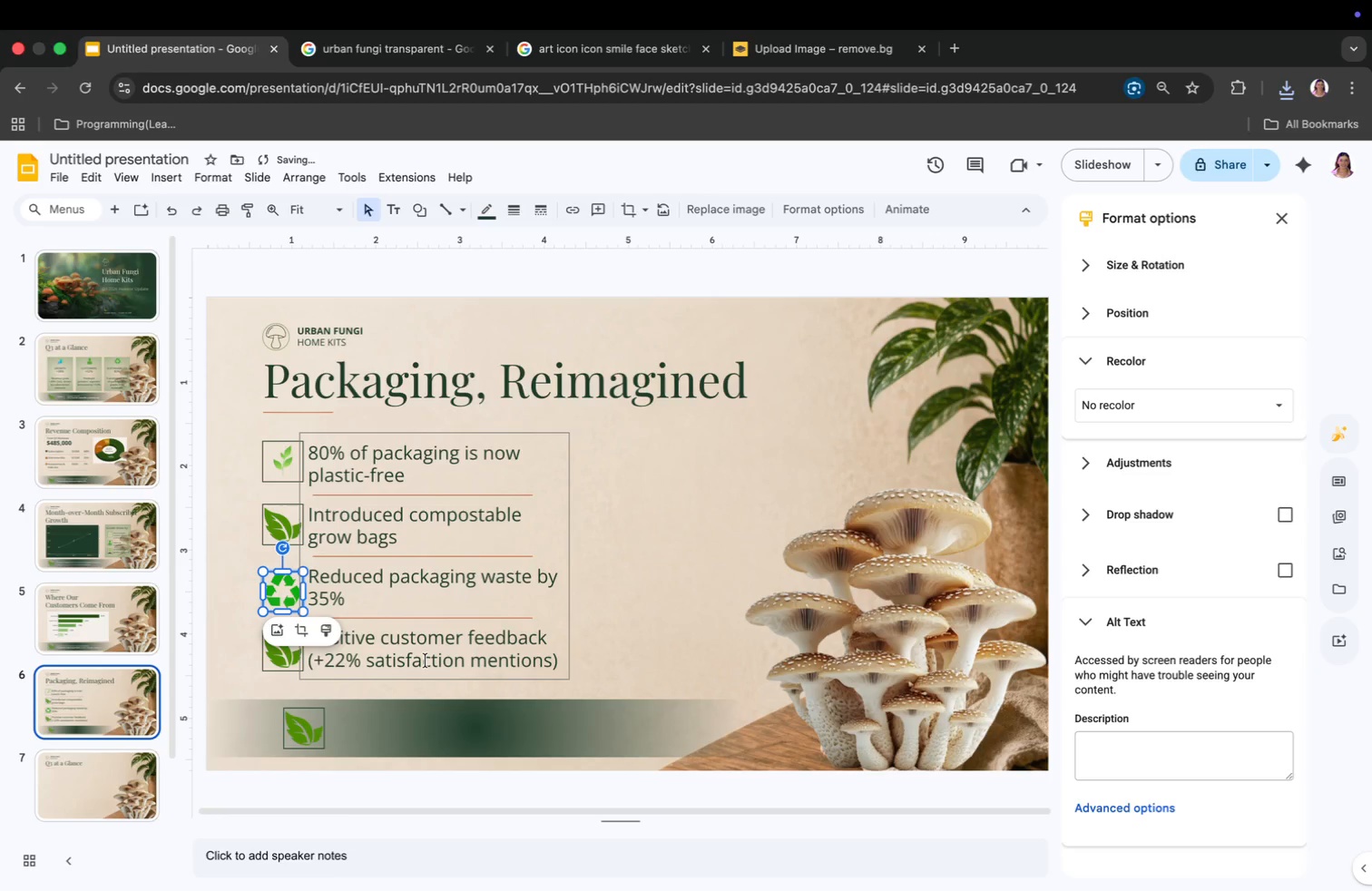 
left_click([289, 659])
 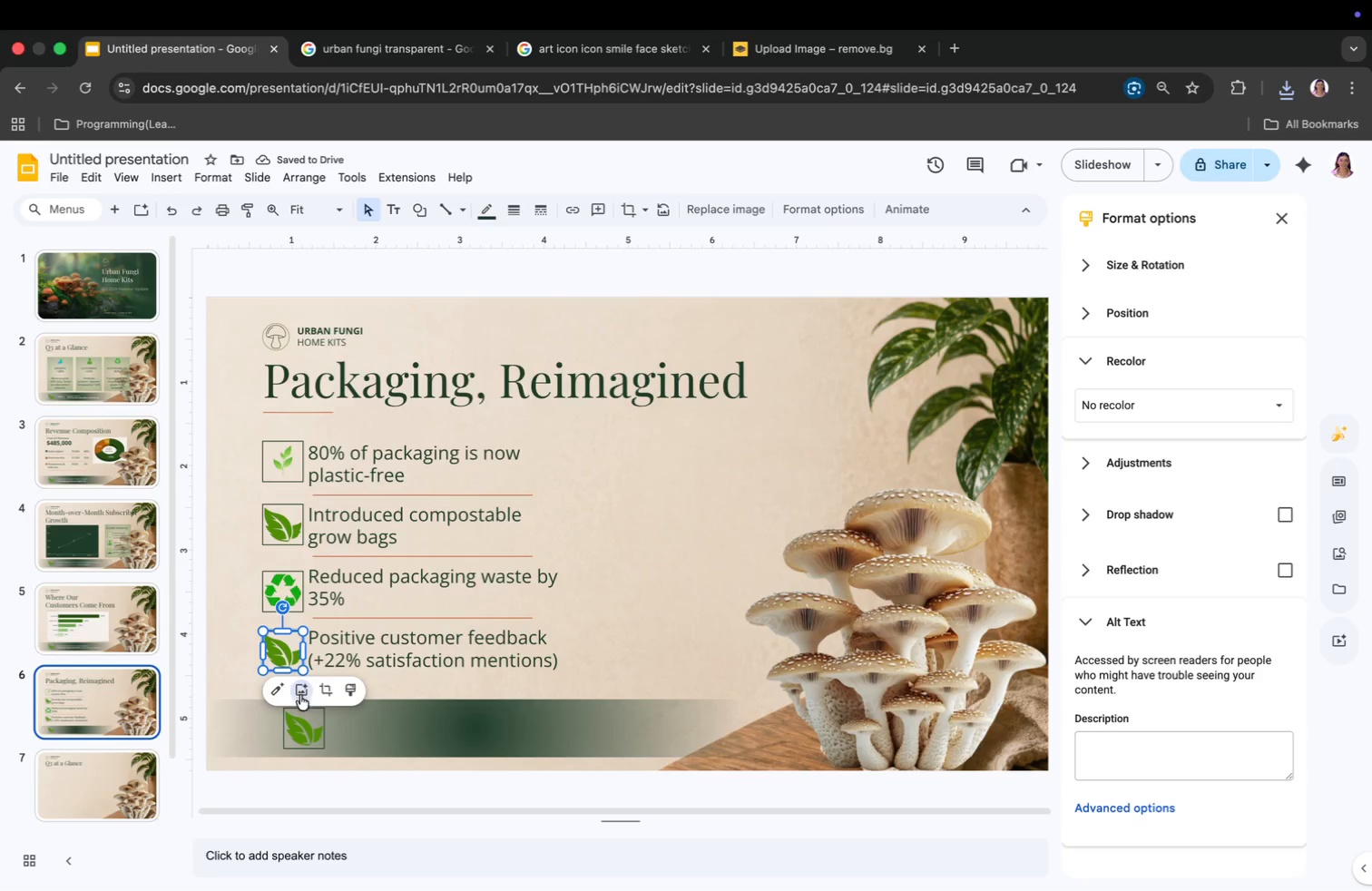 
left_click([299, 686])
 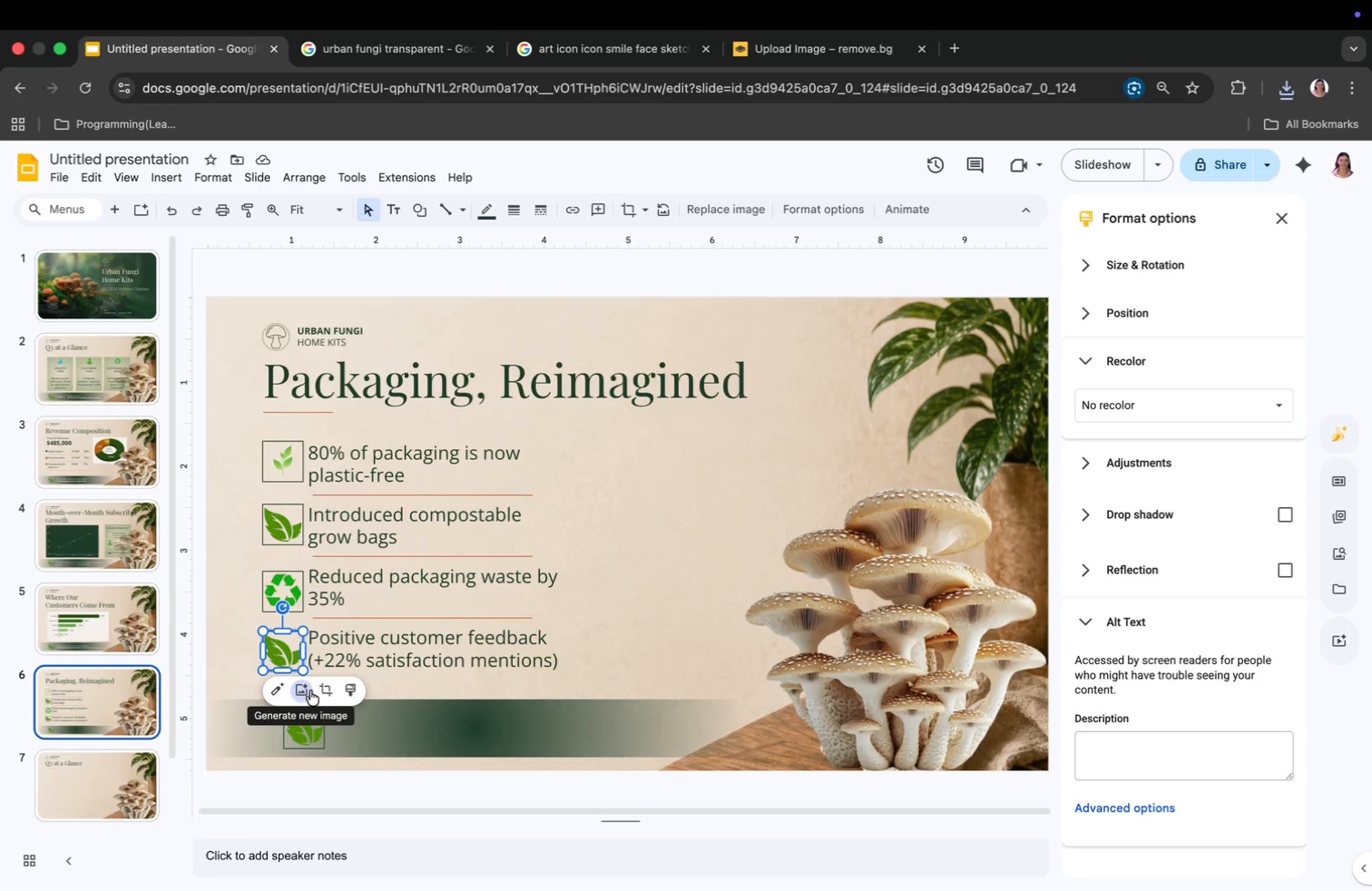 
right_click([297, 690])
 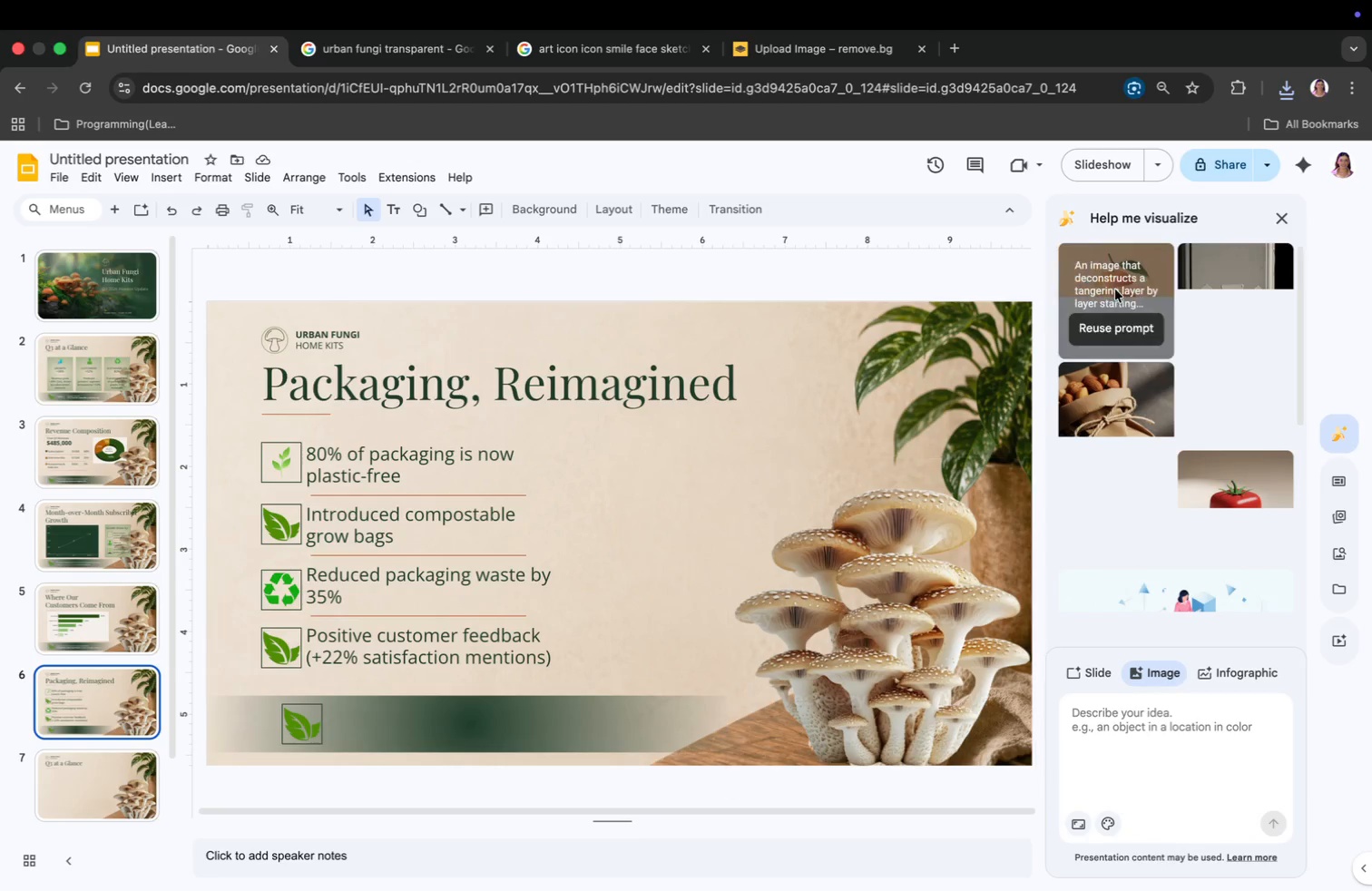 
left_click([1285, 228])
 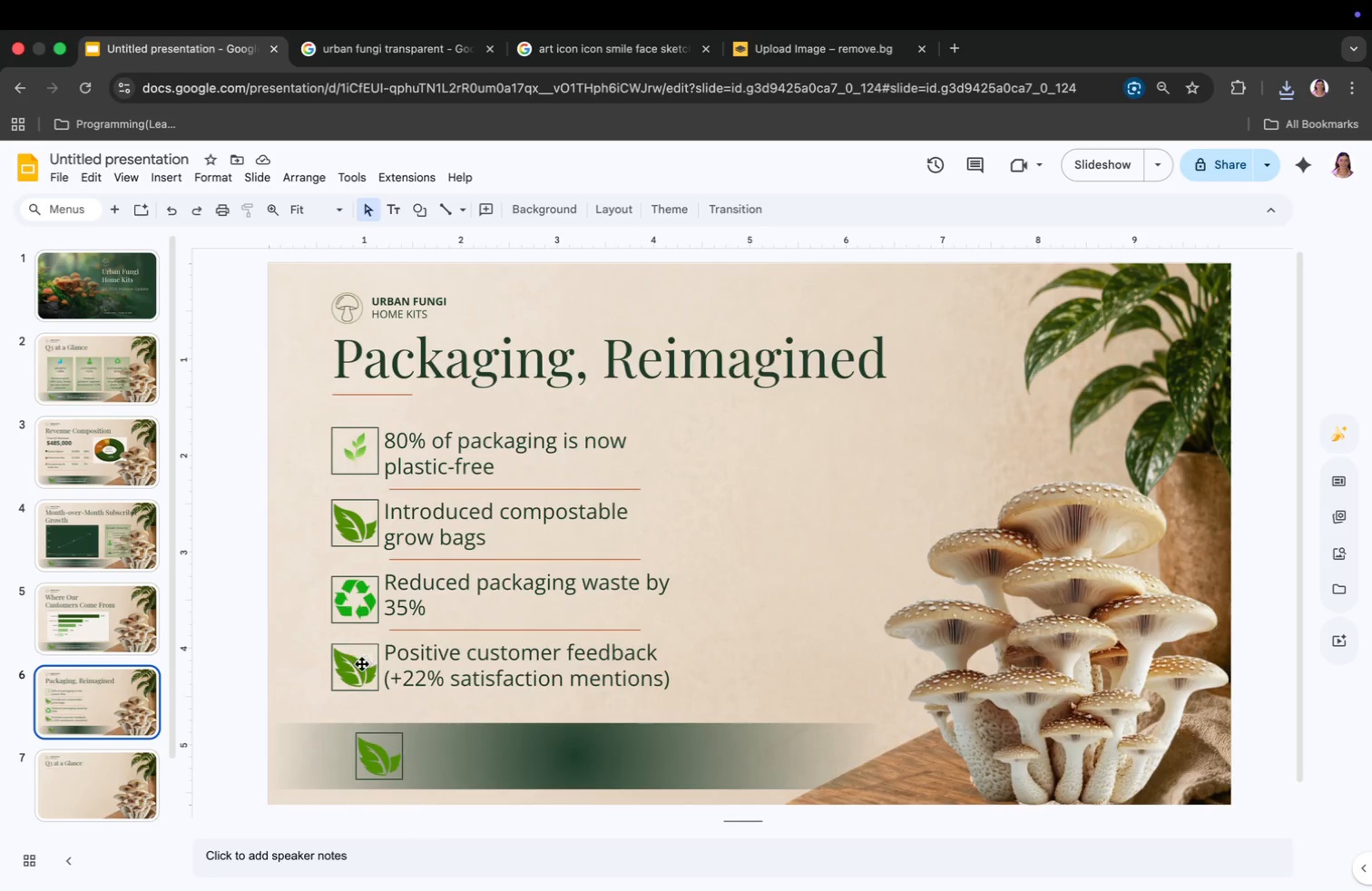 
right_click([368, 662])
 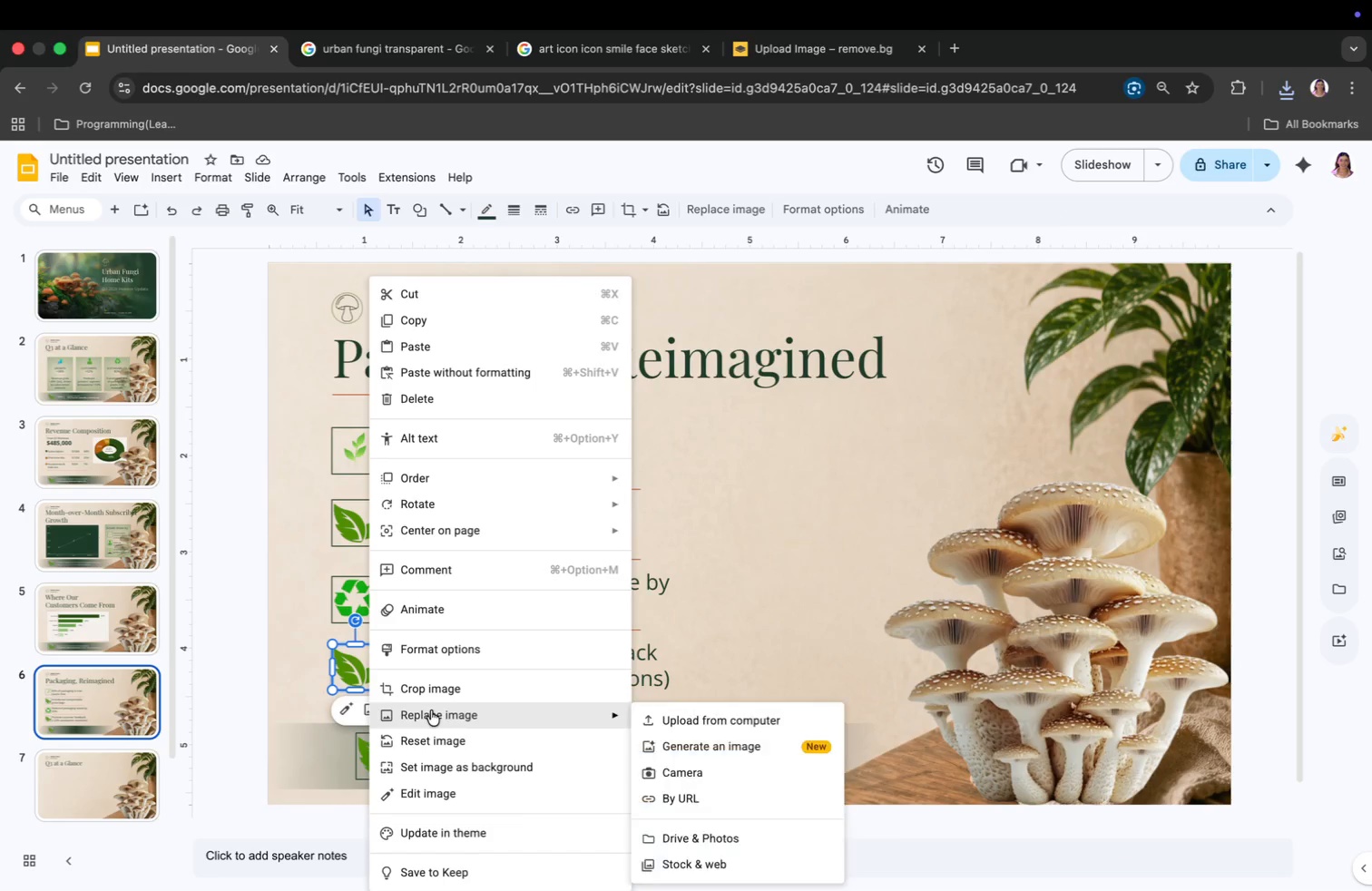 
left_click([431, 710])
 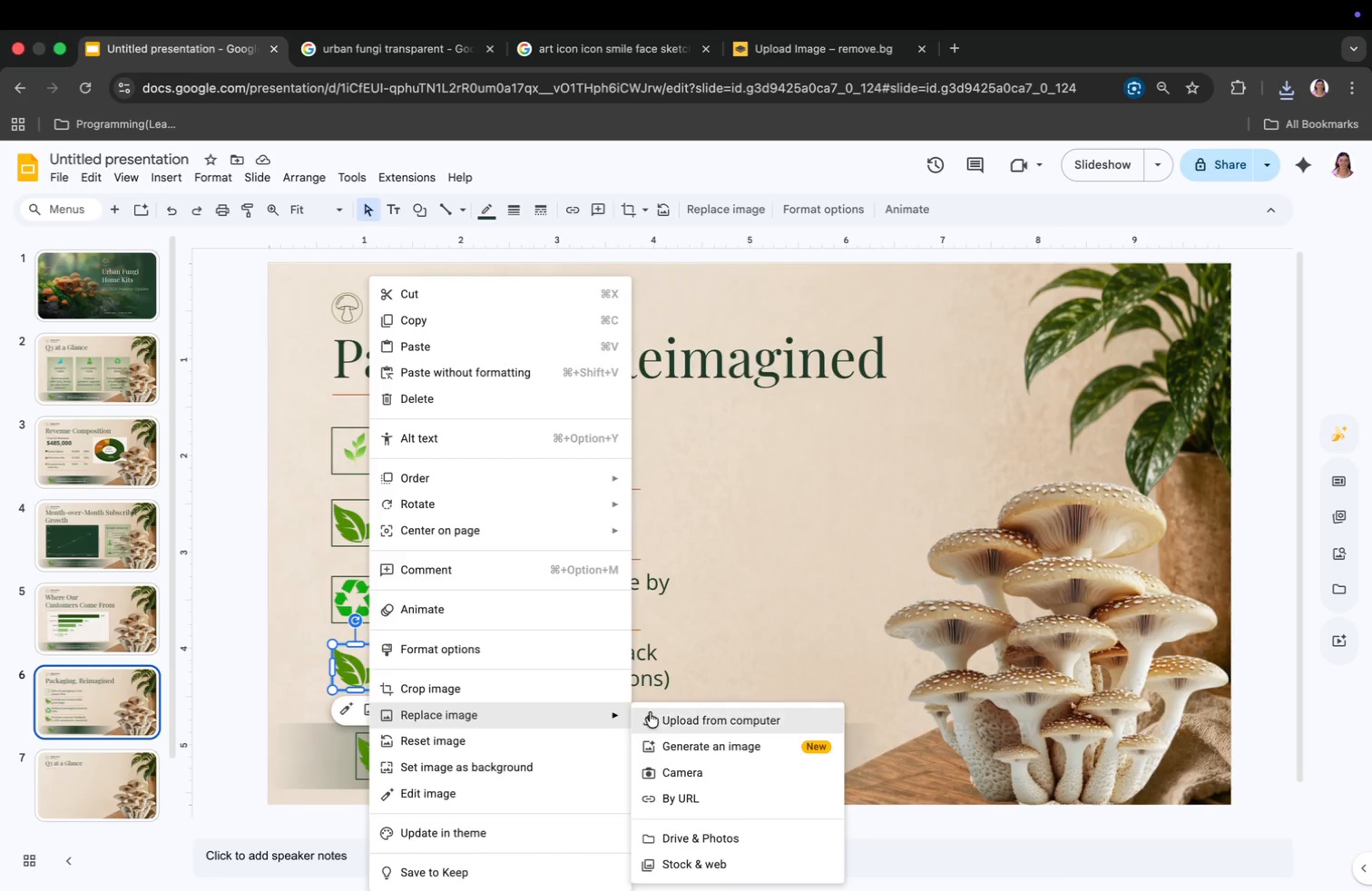 
left_click([652, 711])
 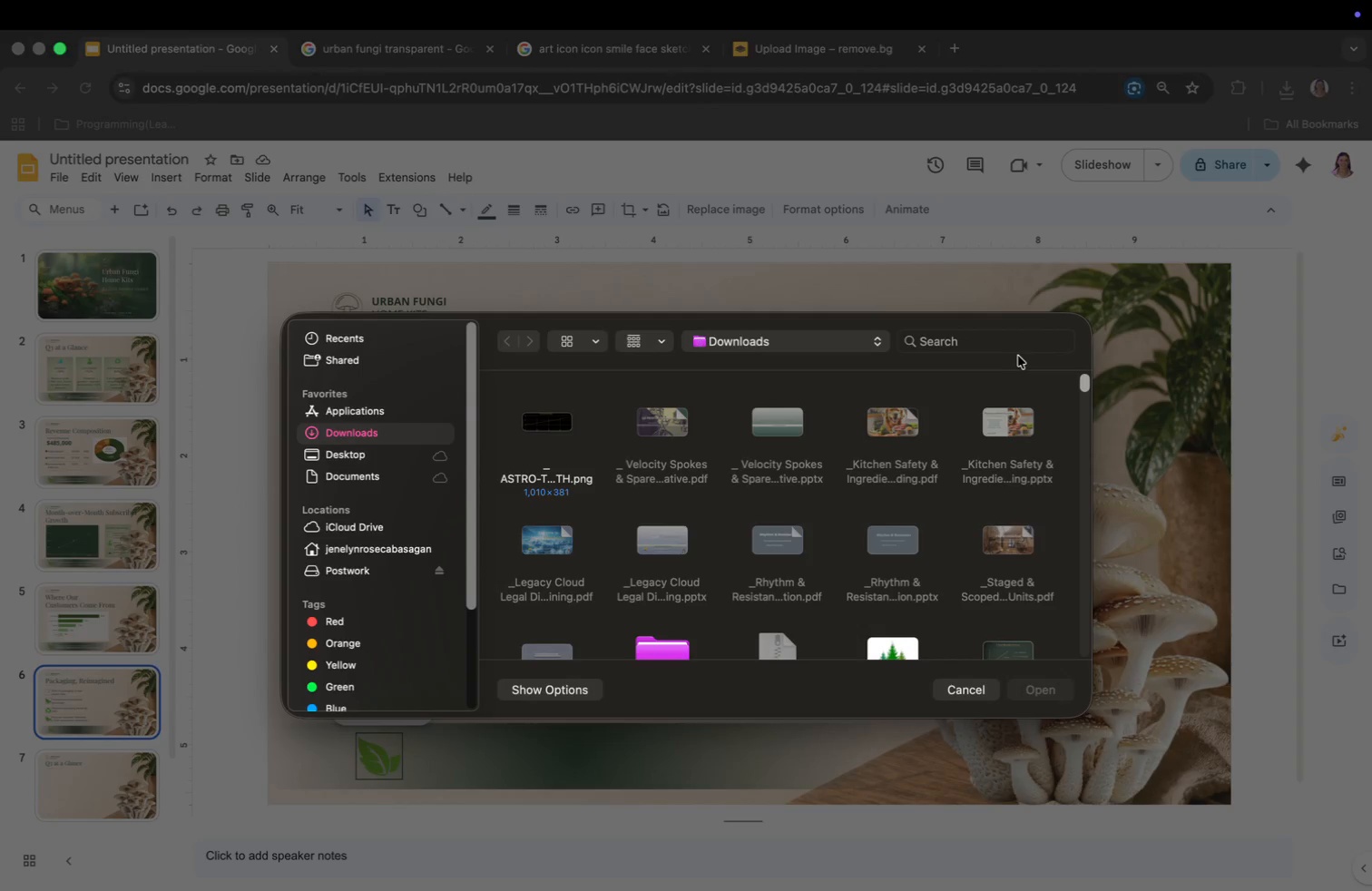 
left_click([1015, 348])
 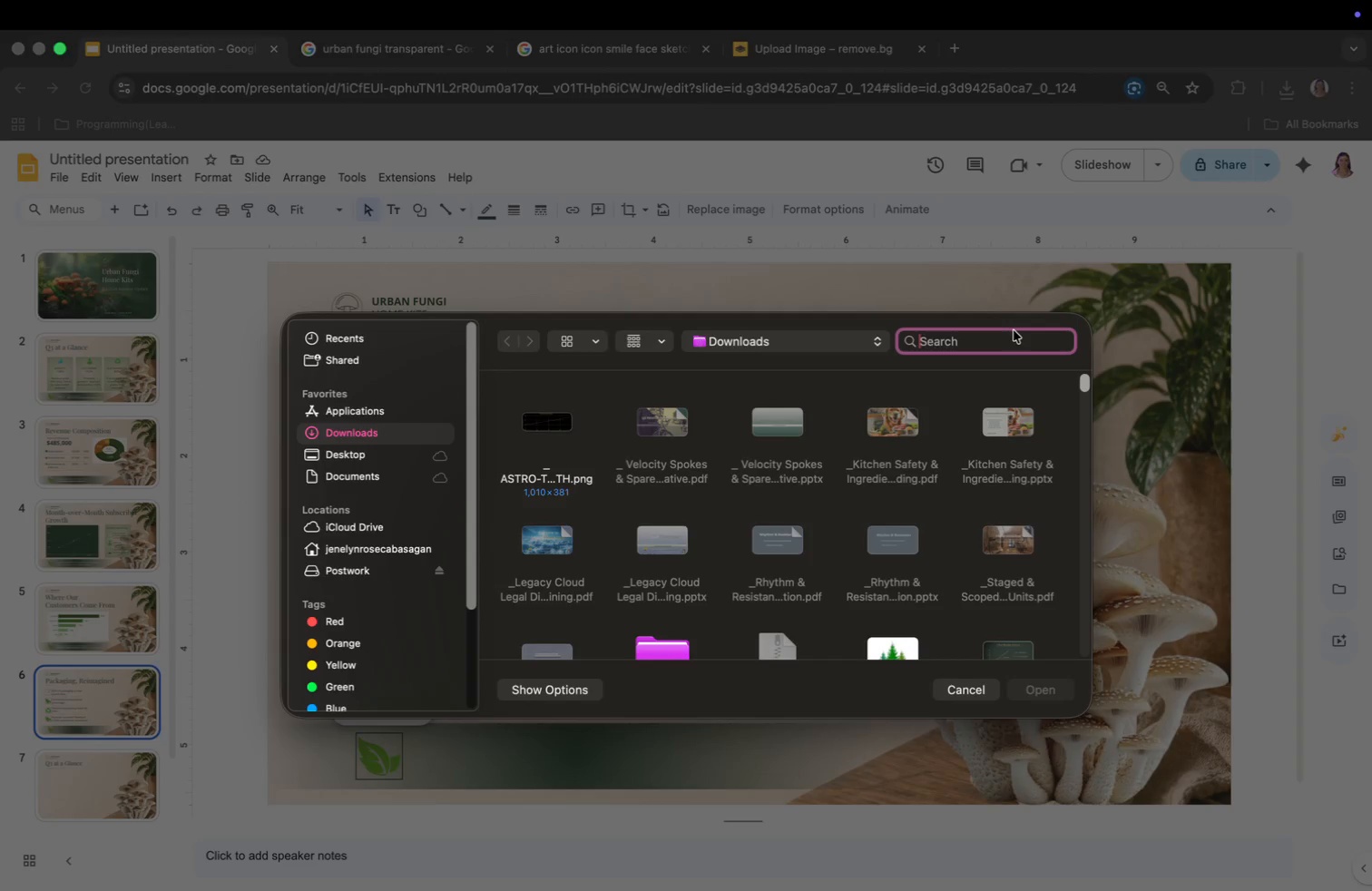 
type(remo)
 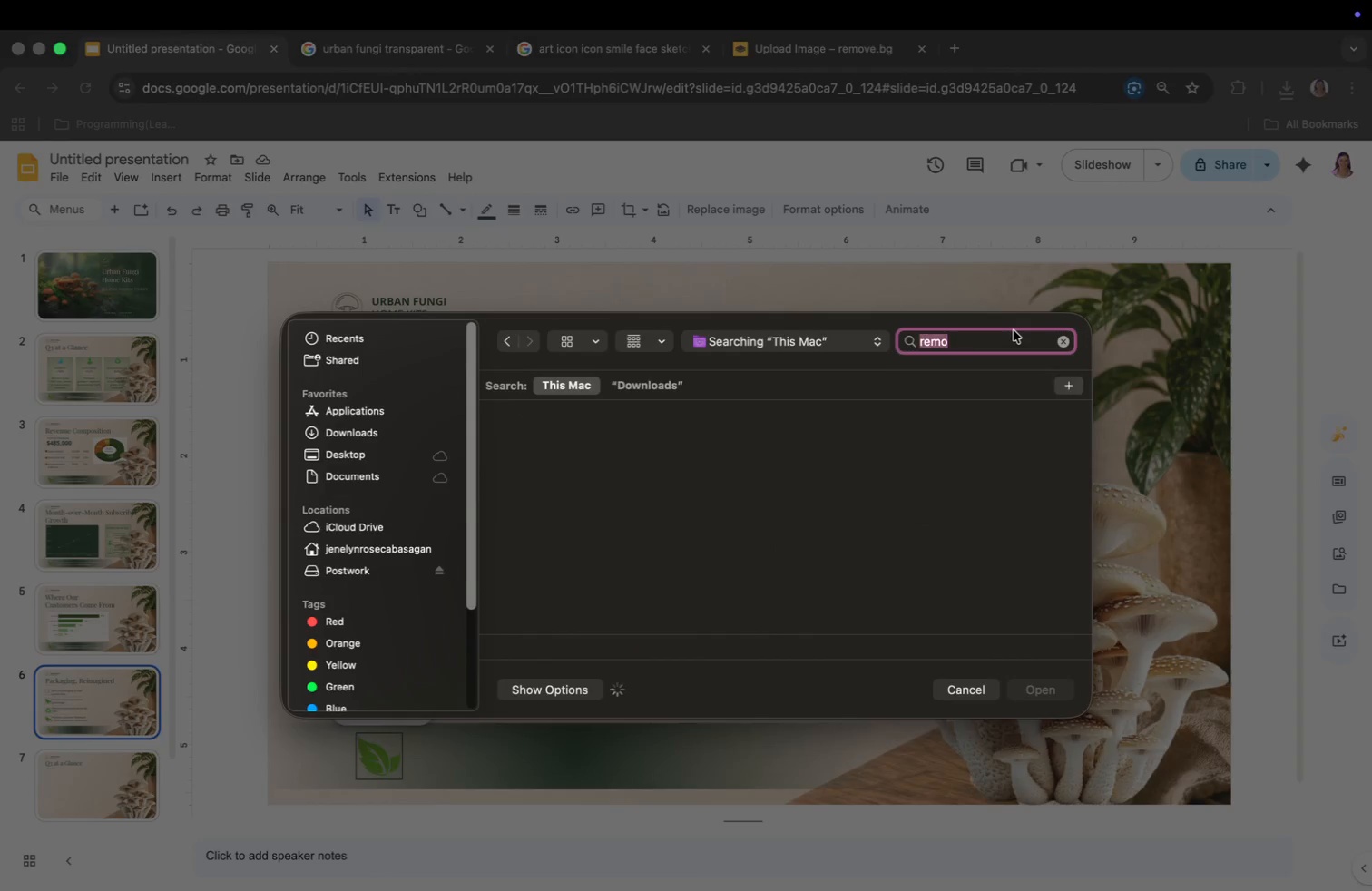 
key(Enter)
 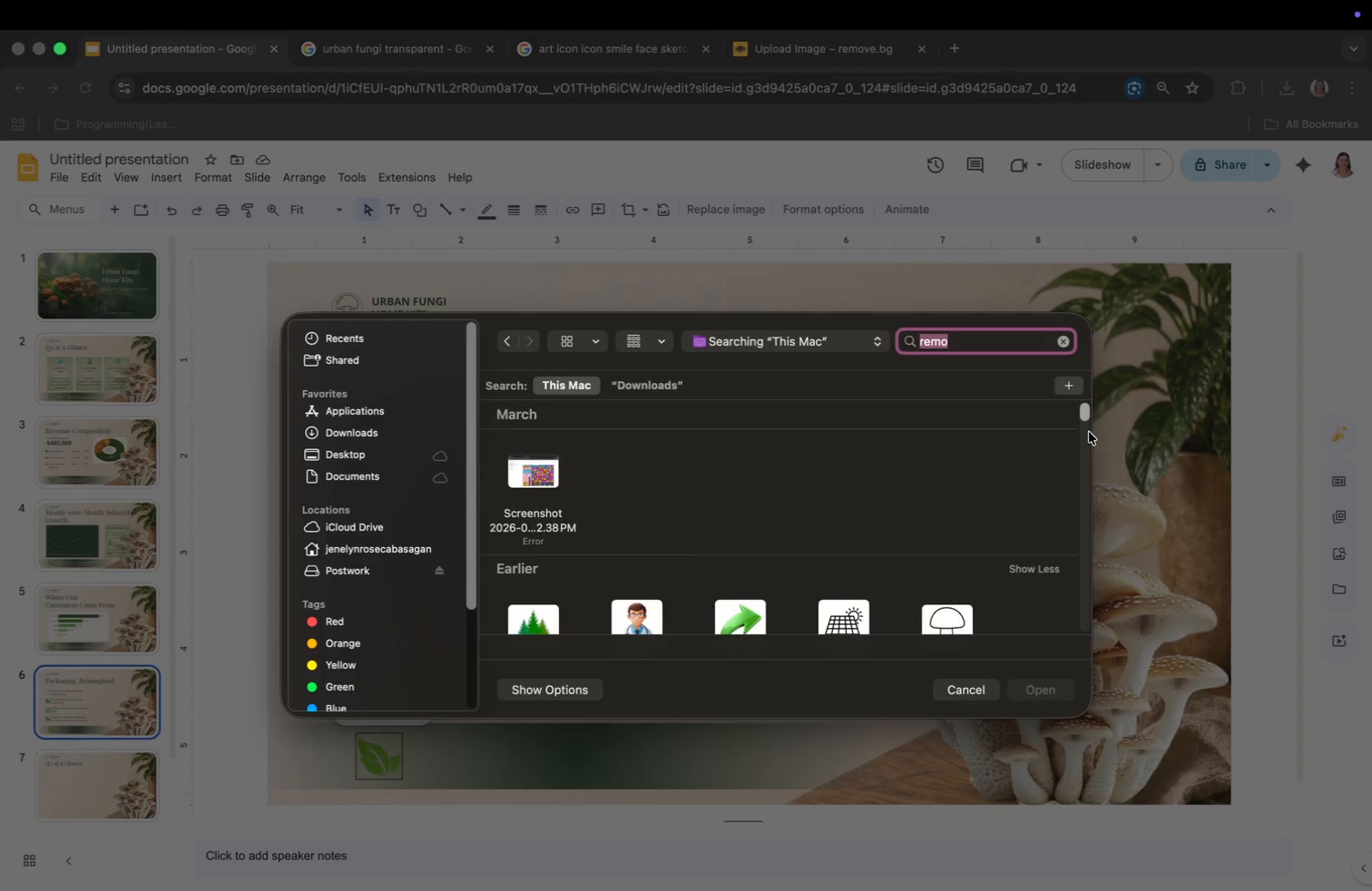 
left_click_drag(start_coordinate=[1082, 414], to_coordinate=[1103, 733])
 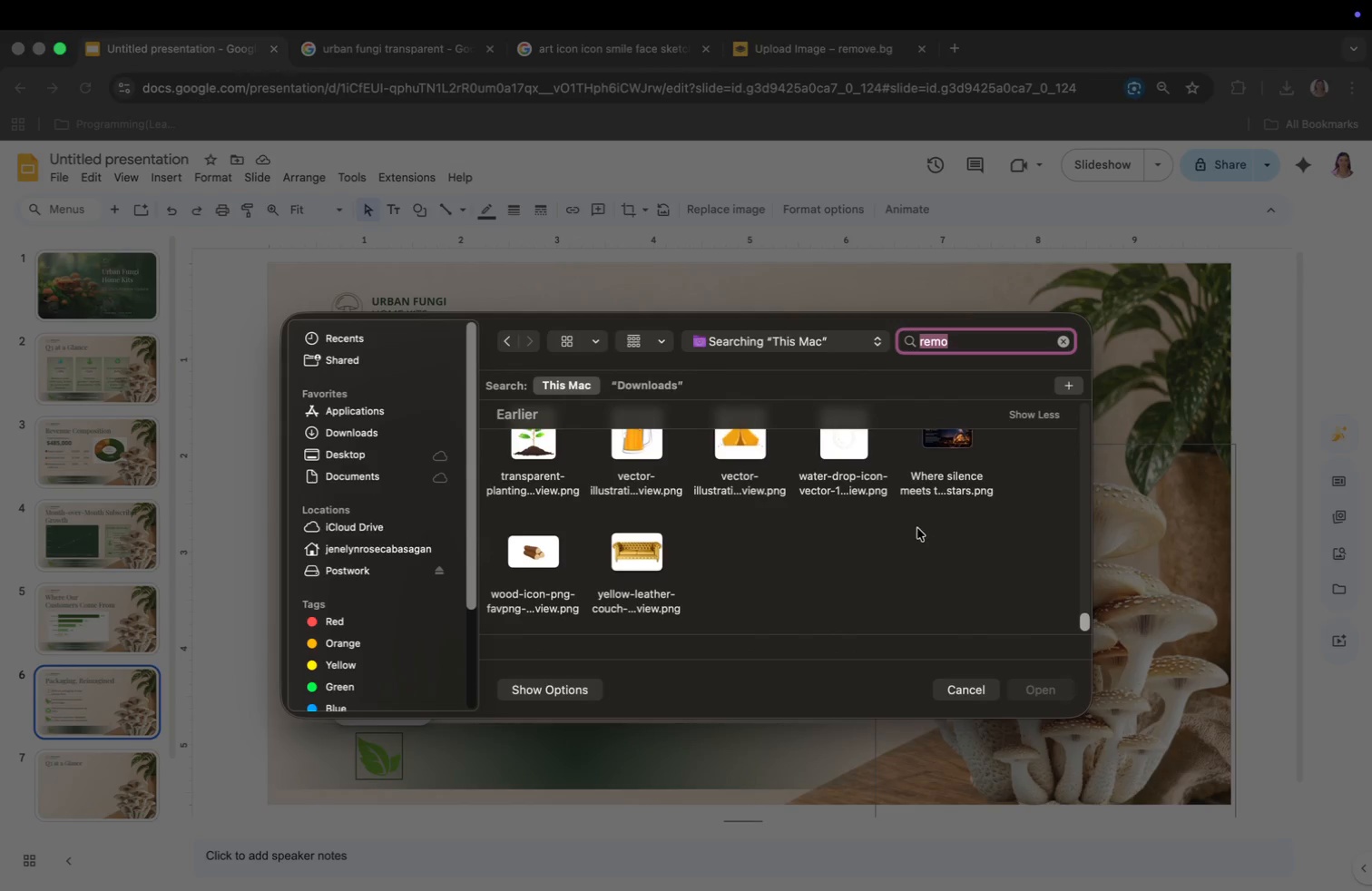 
scroll: coordinate [917, 528], scroll_direction: up, amount: 51.0
 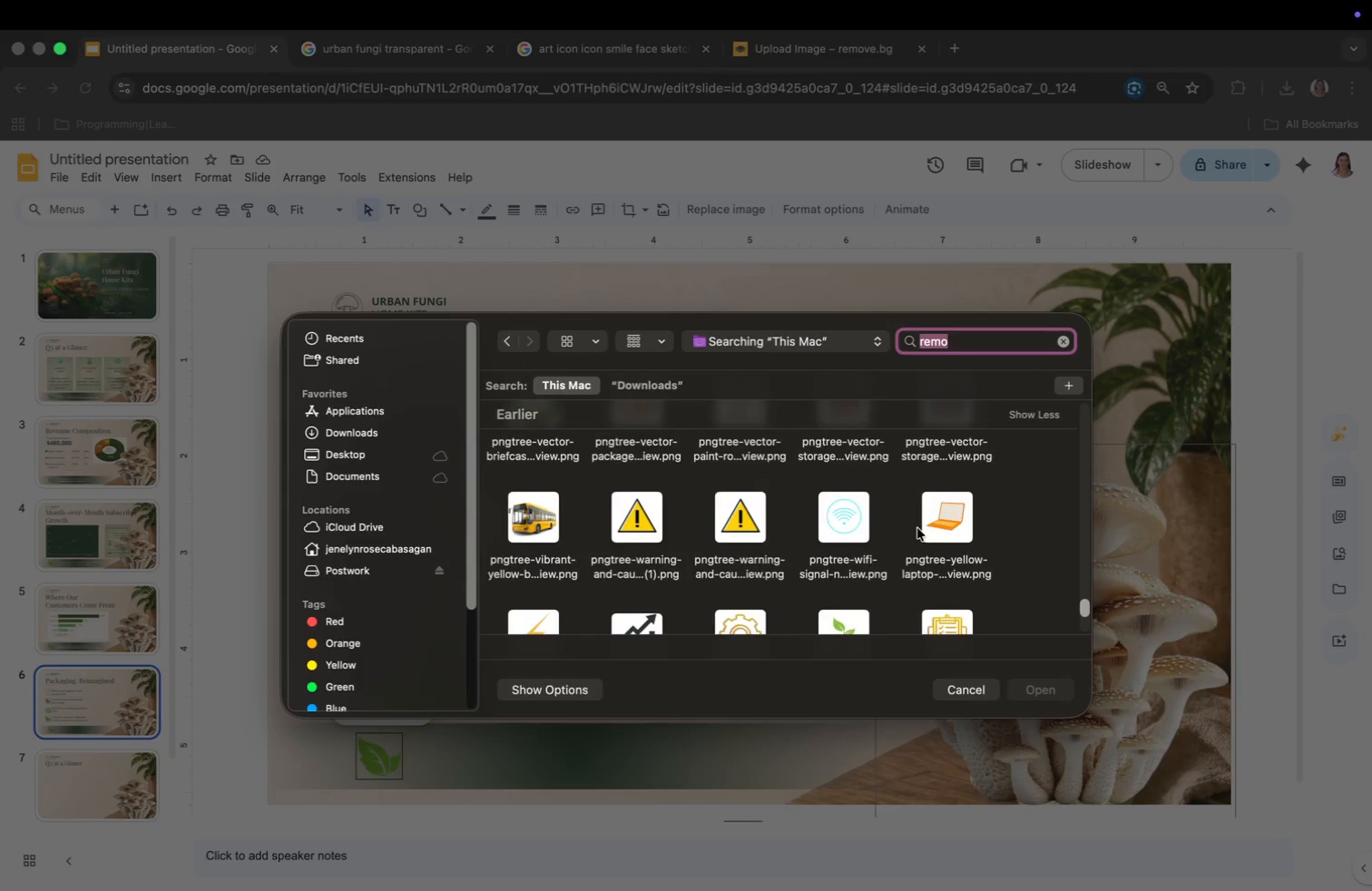 
scroll: coordinate [917, 528], scroll_direction: down, amount: 5.0
 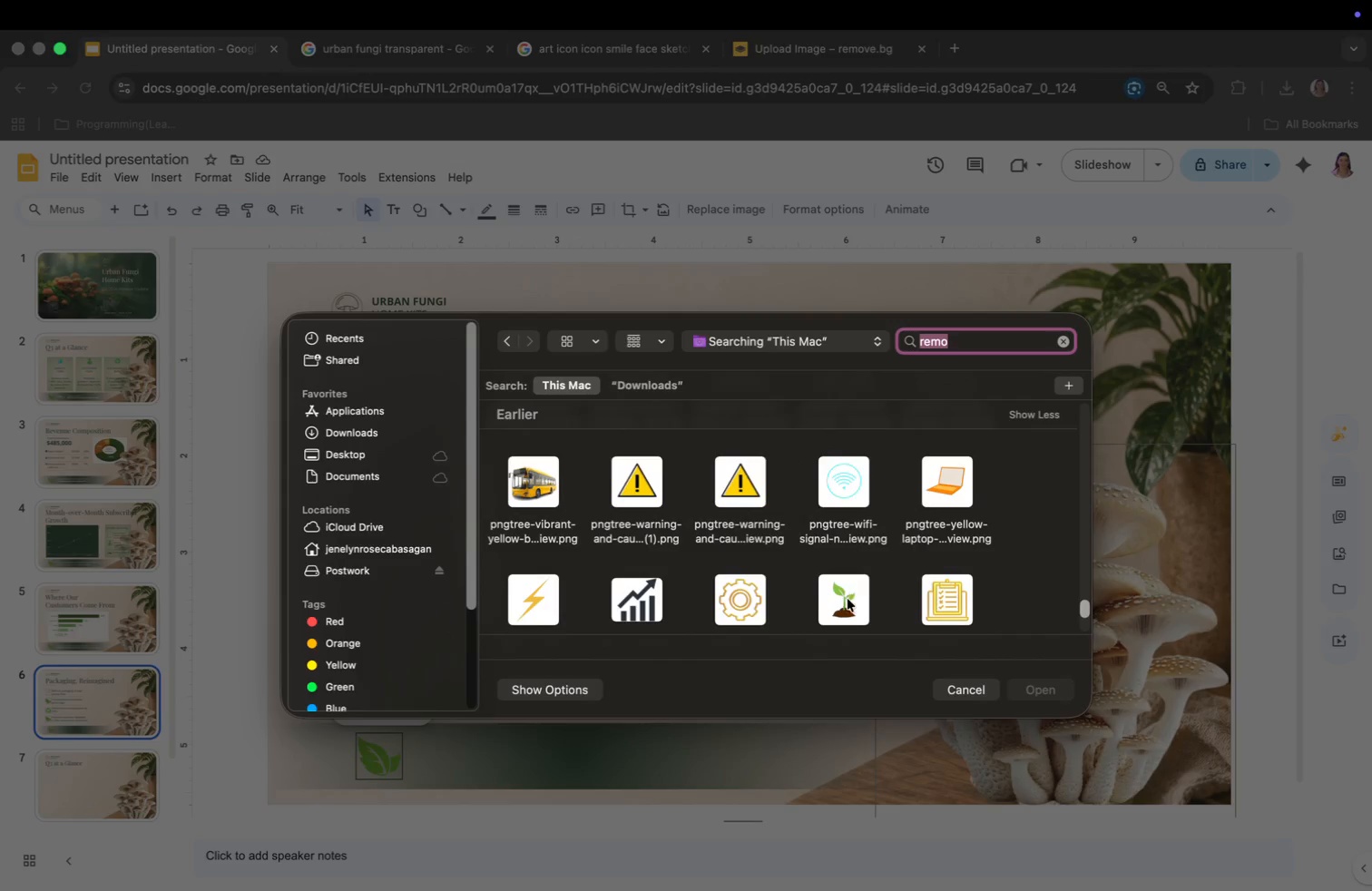 
left_click([848, 602])
 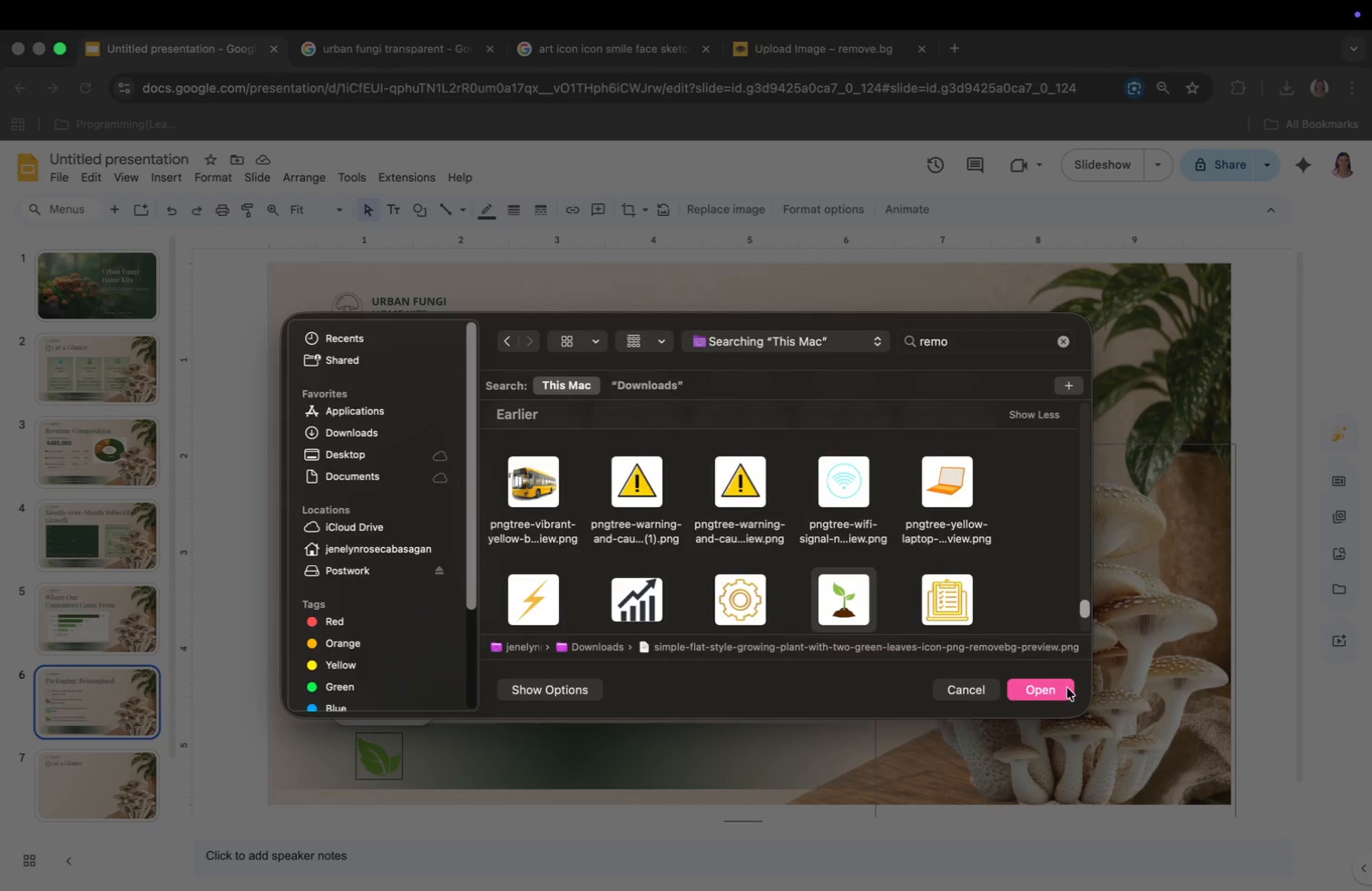 
left_click([1058, 687])
 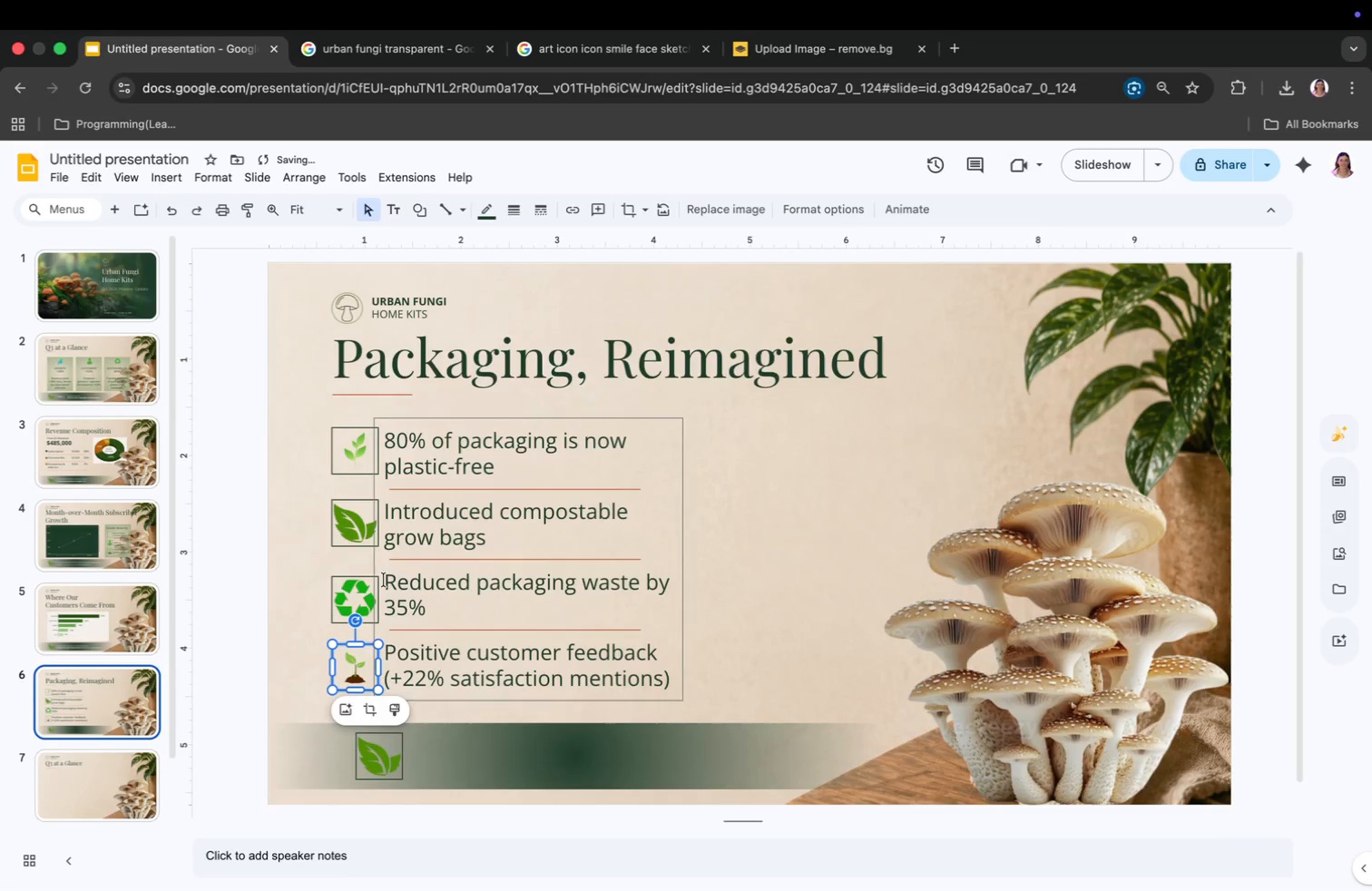 
left_click_drag(start_coordinate=[356, 531], to_coordinate=[723, 583])
 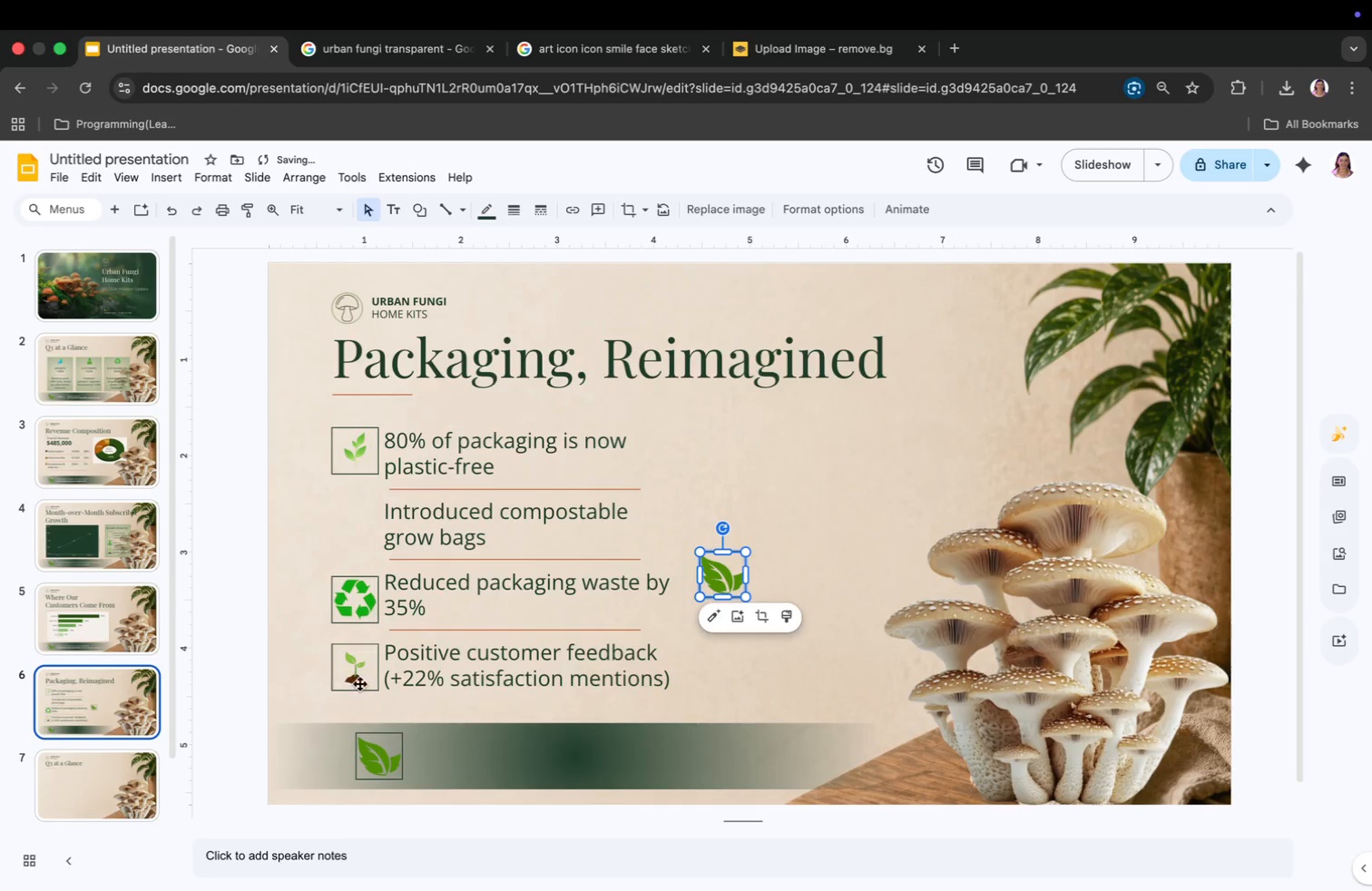 
left_click_drag(start_coordinate=[358, 681], to_coordinate=[360, 537])
 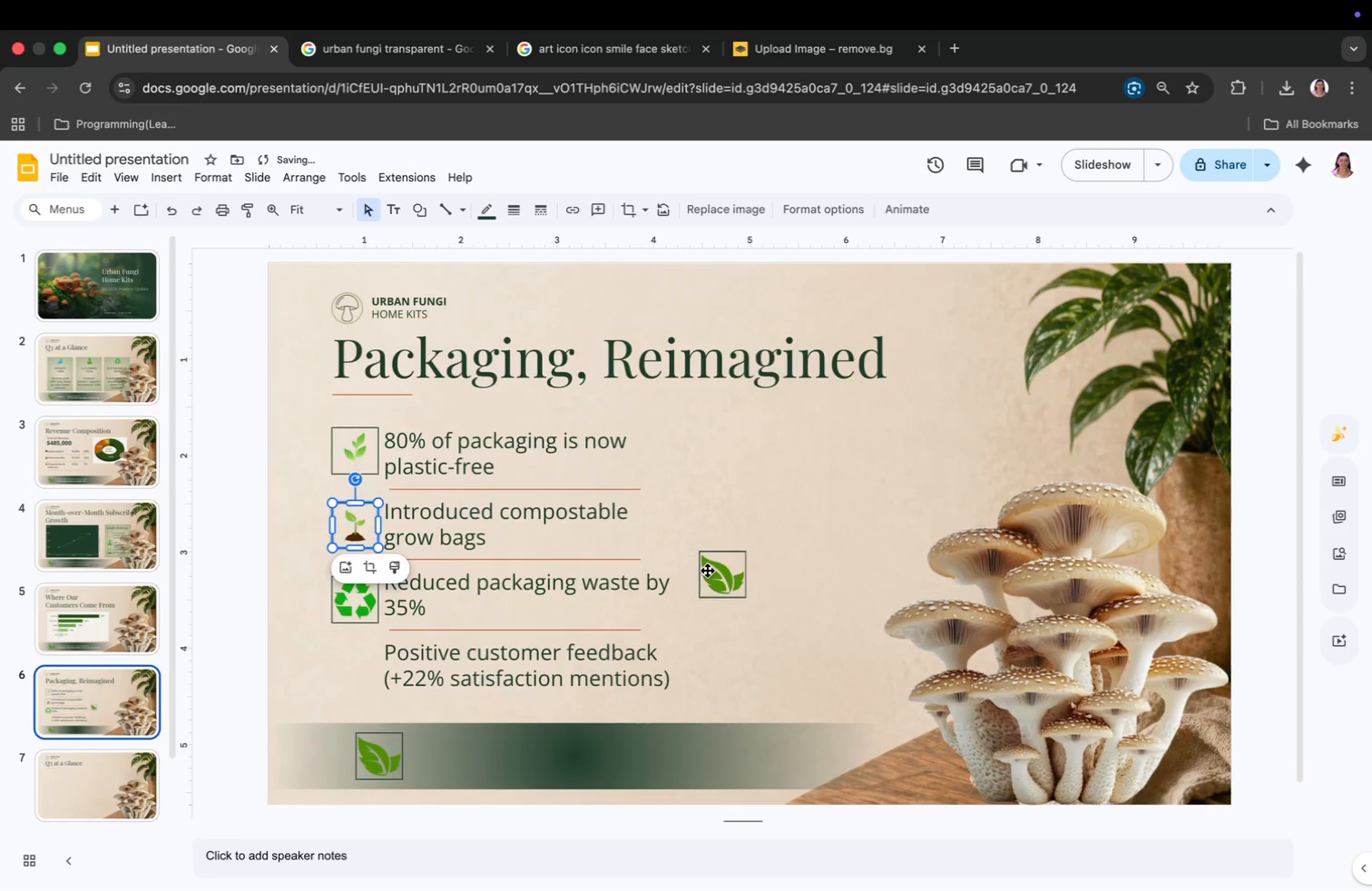 
left_click_drag(start_coordinate=[690, 572], to_coordinate=[469, 633])
 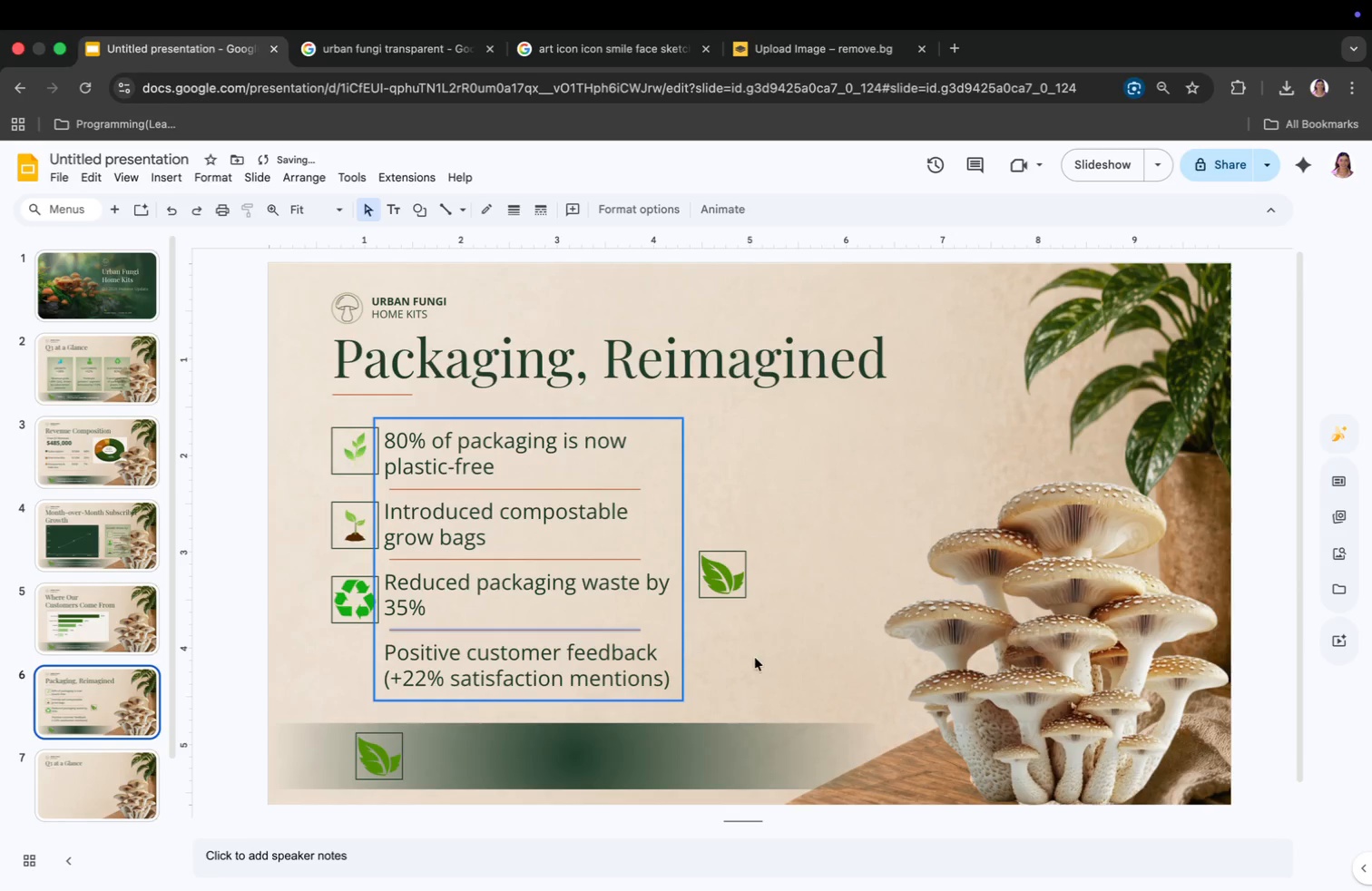 
left_click([760, 654])
 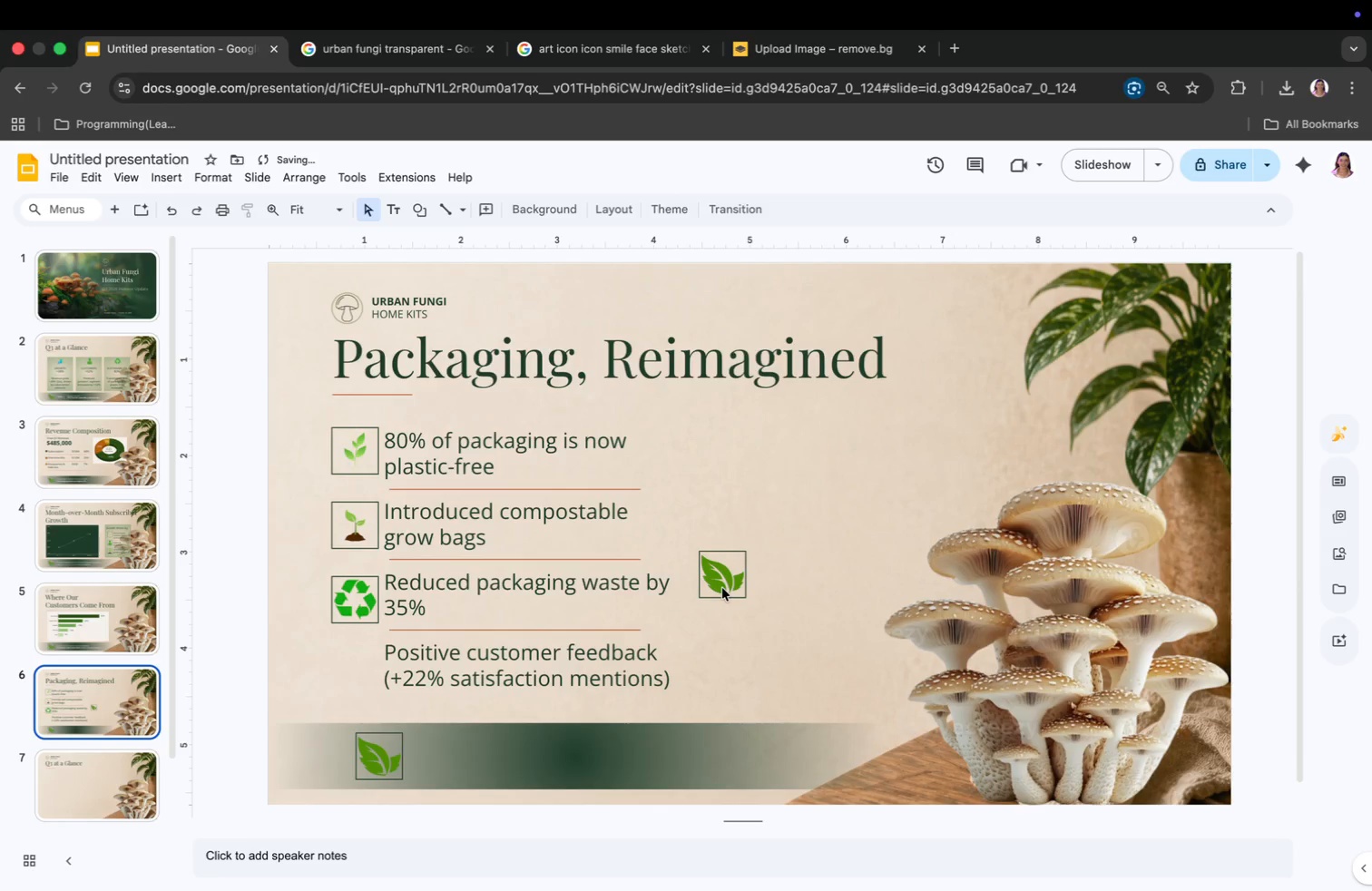 
left_click_drag(start_coordinate=[720, 583], to_coordinate=[351, 676])
 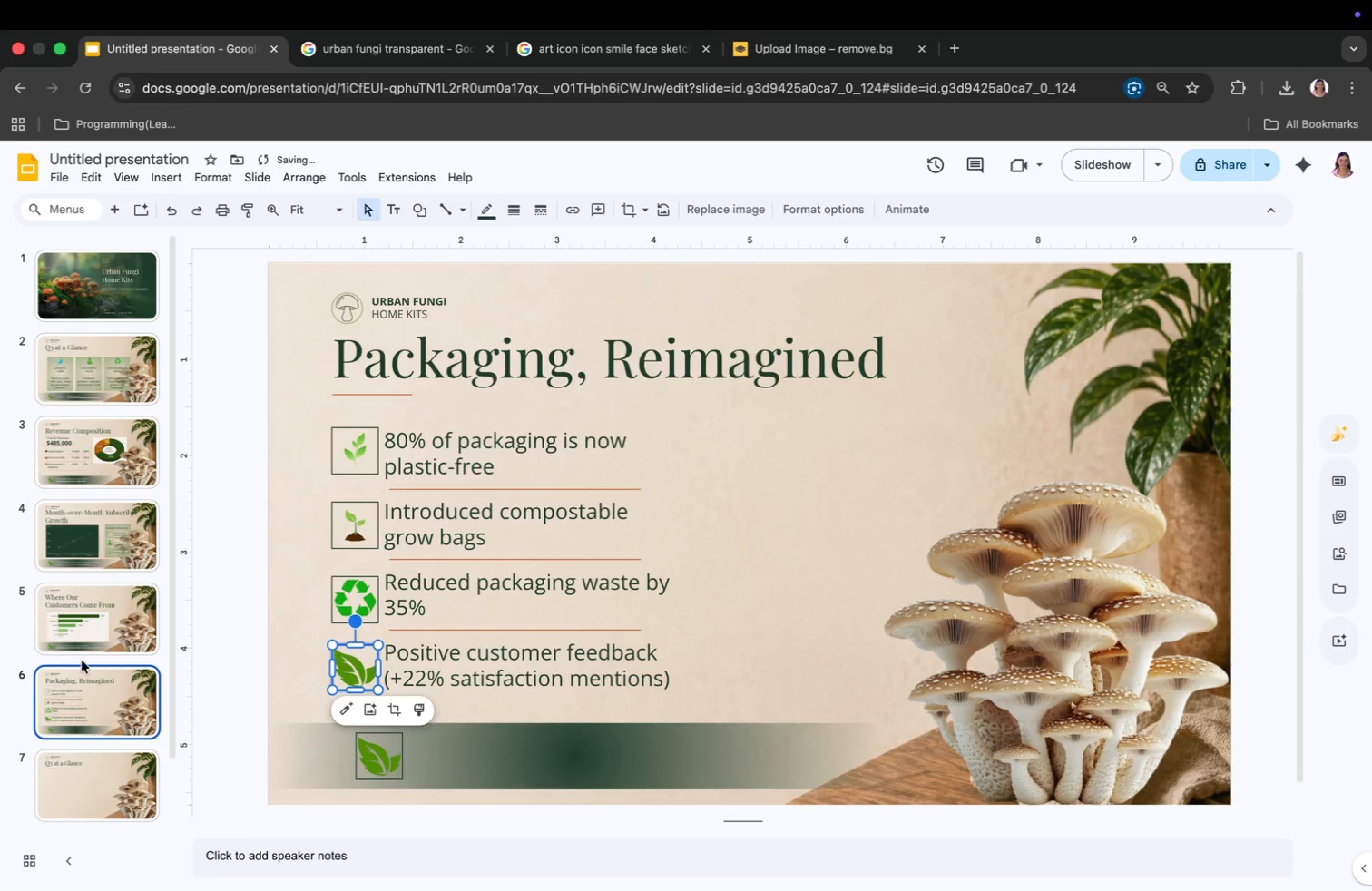 
scroll: coordinate [83, 621], scroll_direction: down, amount: 17.0
 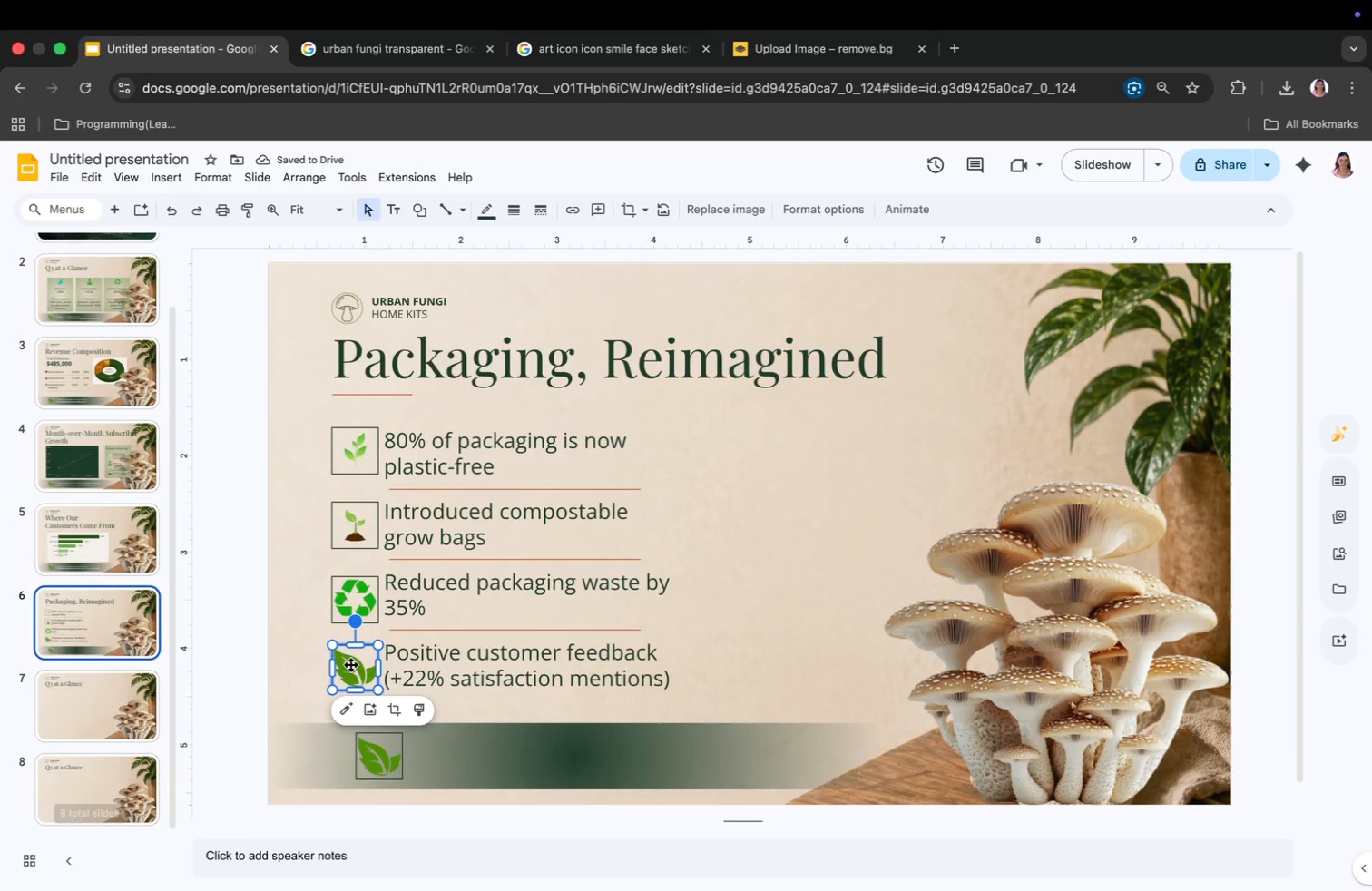 
left_click([351, 665])
 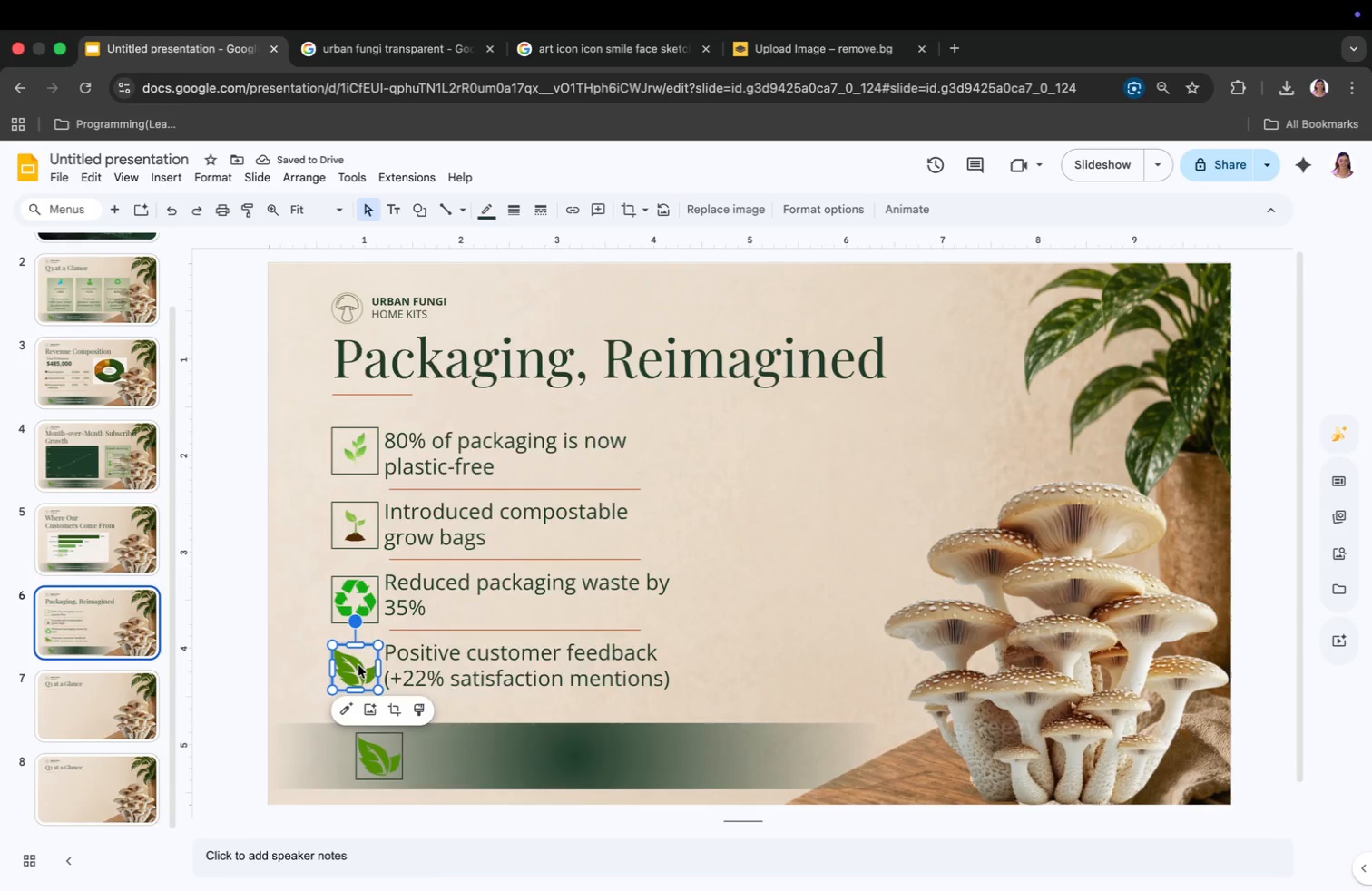 
double_click([358, 665])
 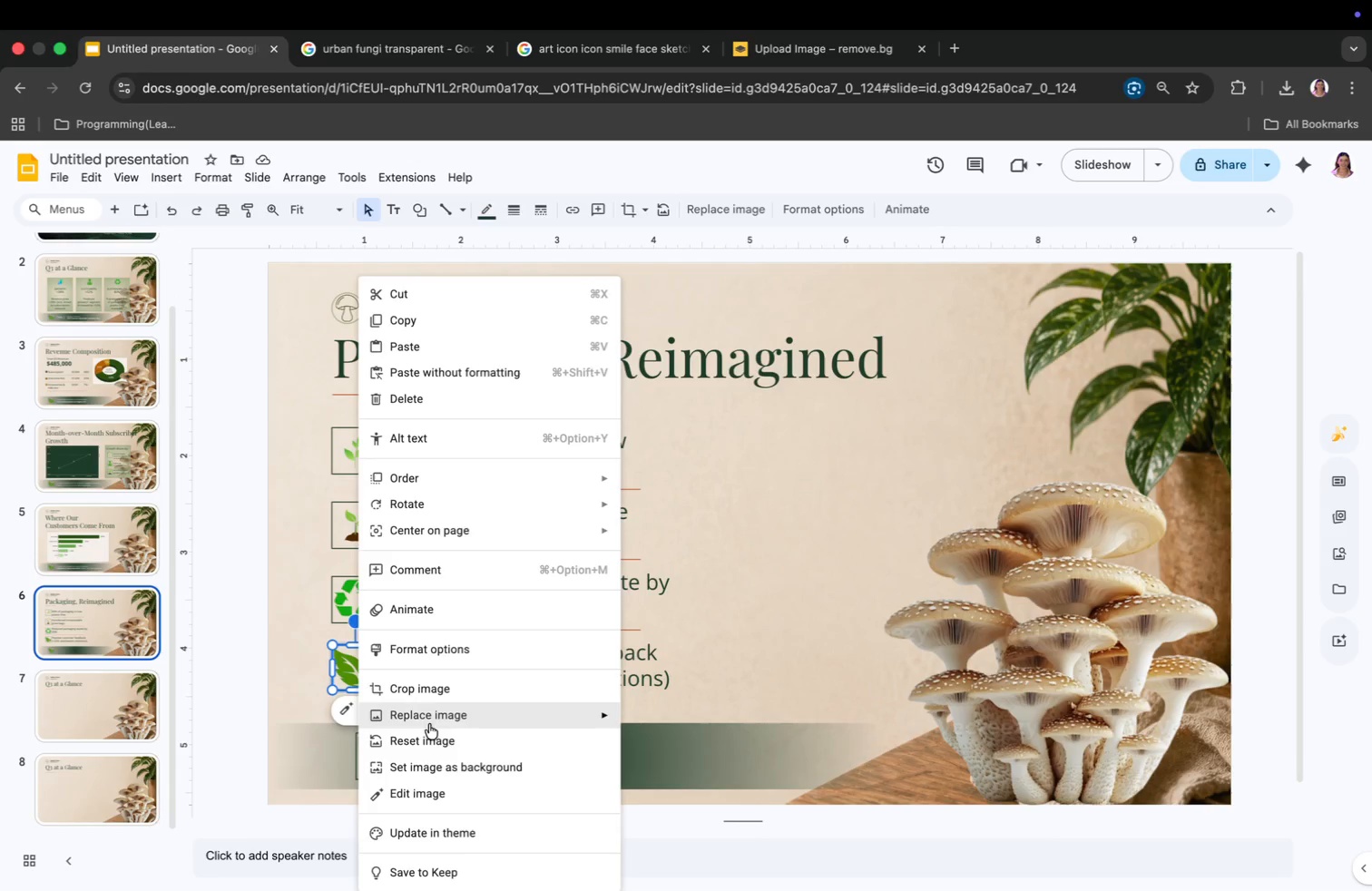 
left_click([429, 719])
 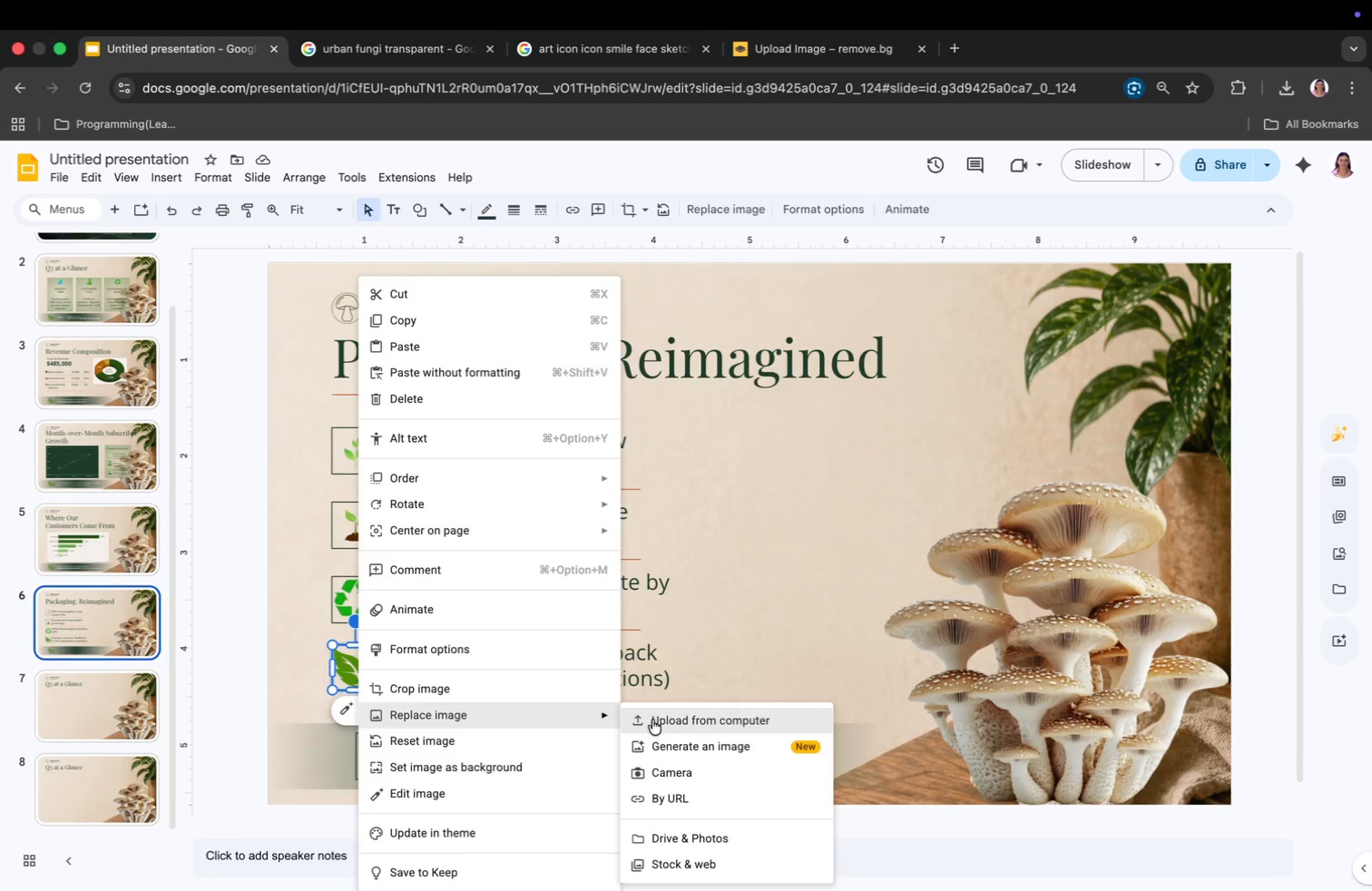 
left_click([657, 720])
 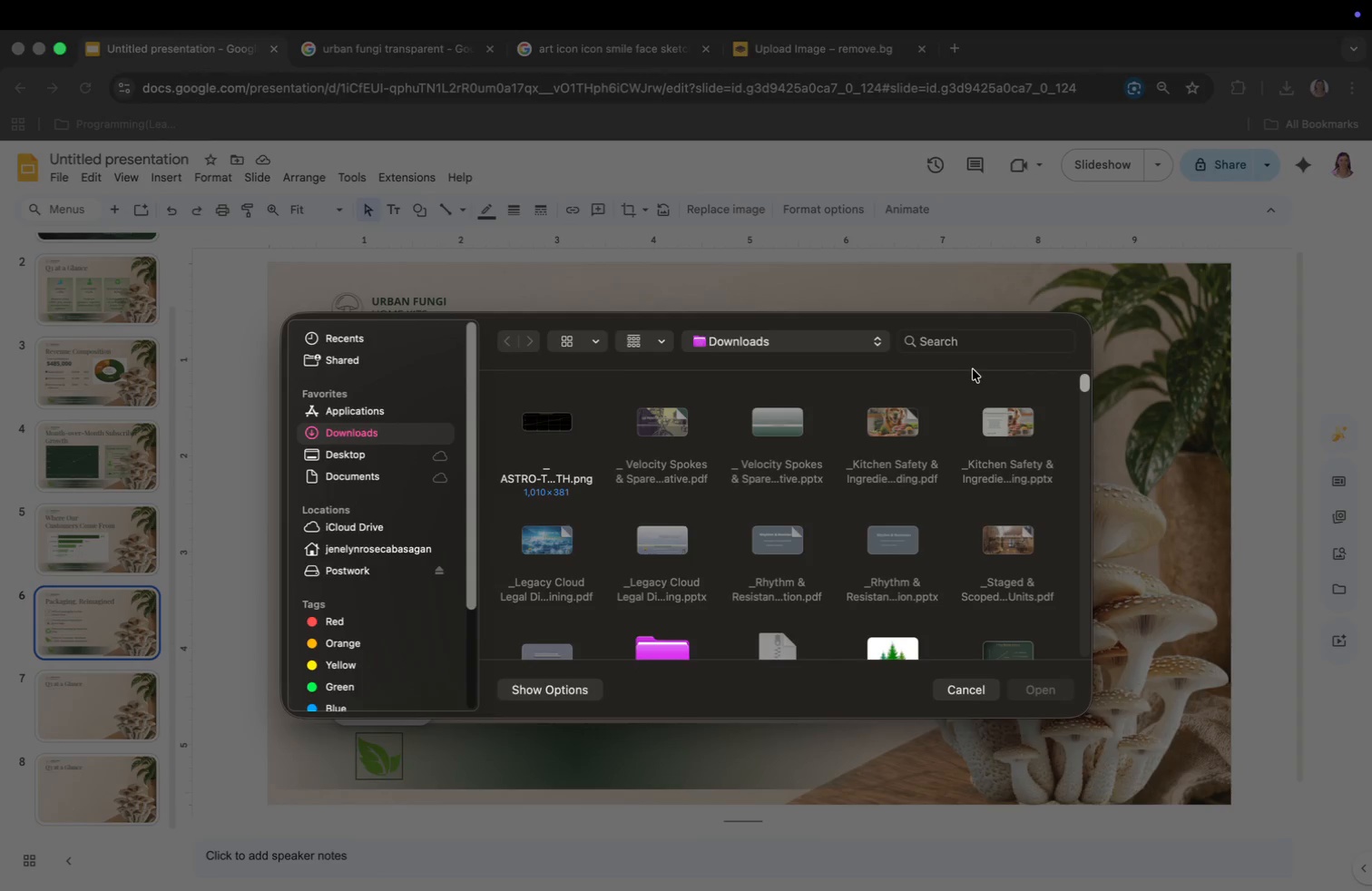 
left_click([985, 328])
 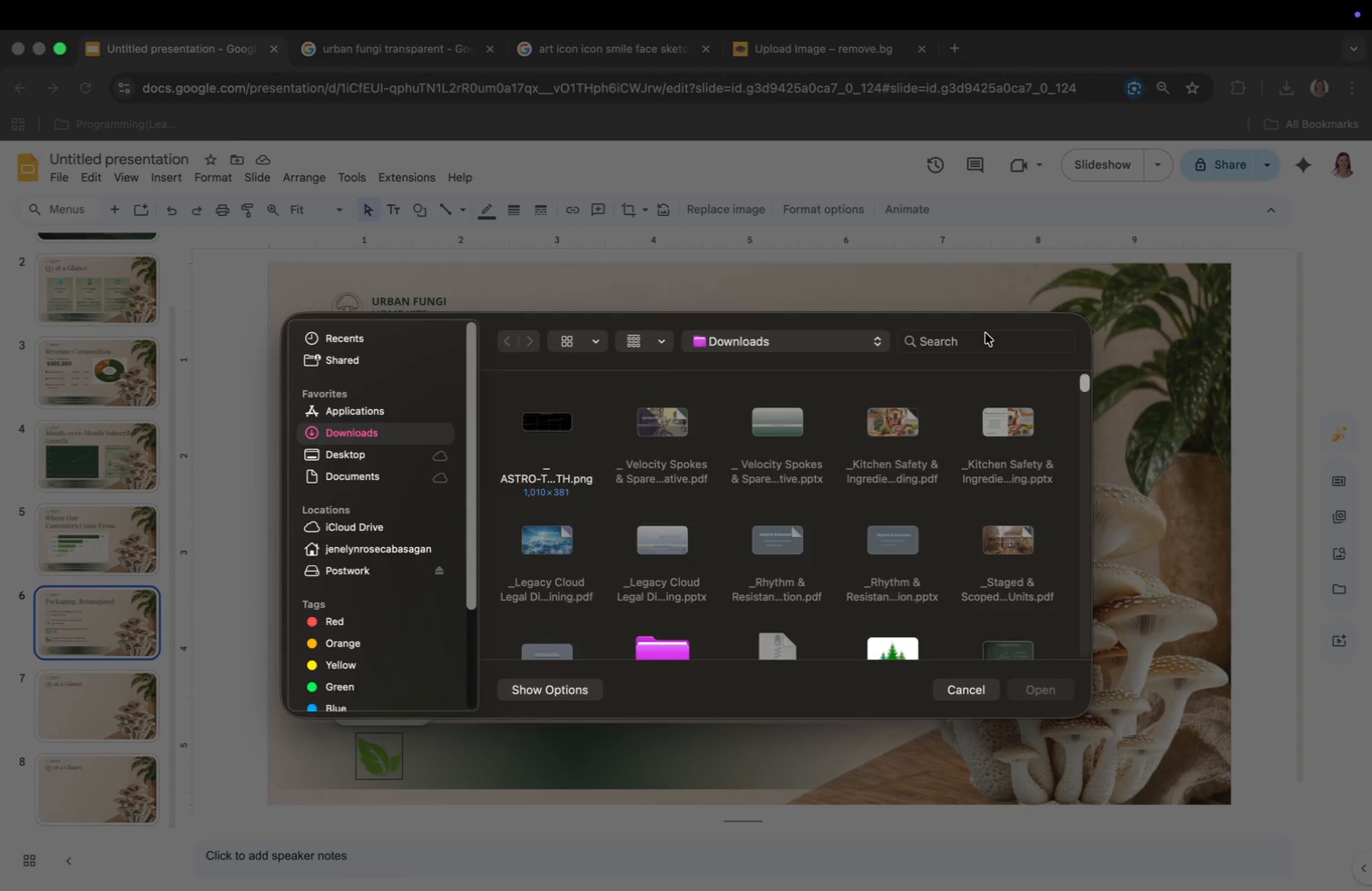 
left_click([985, 333])
 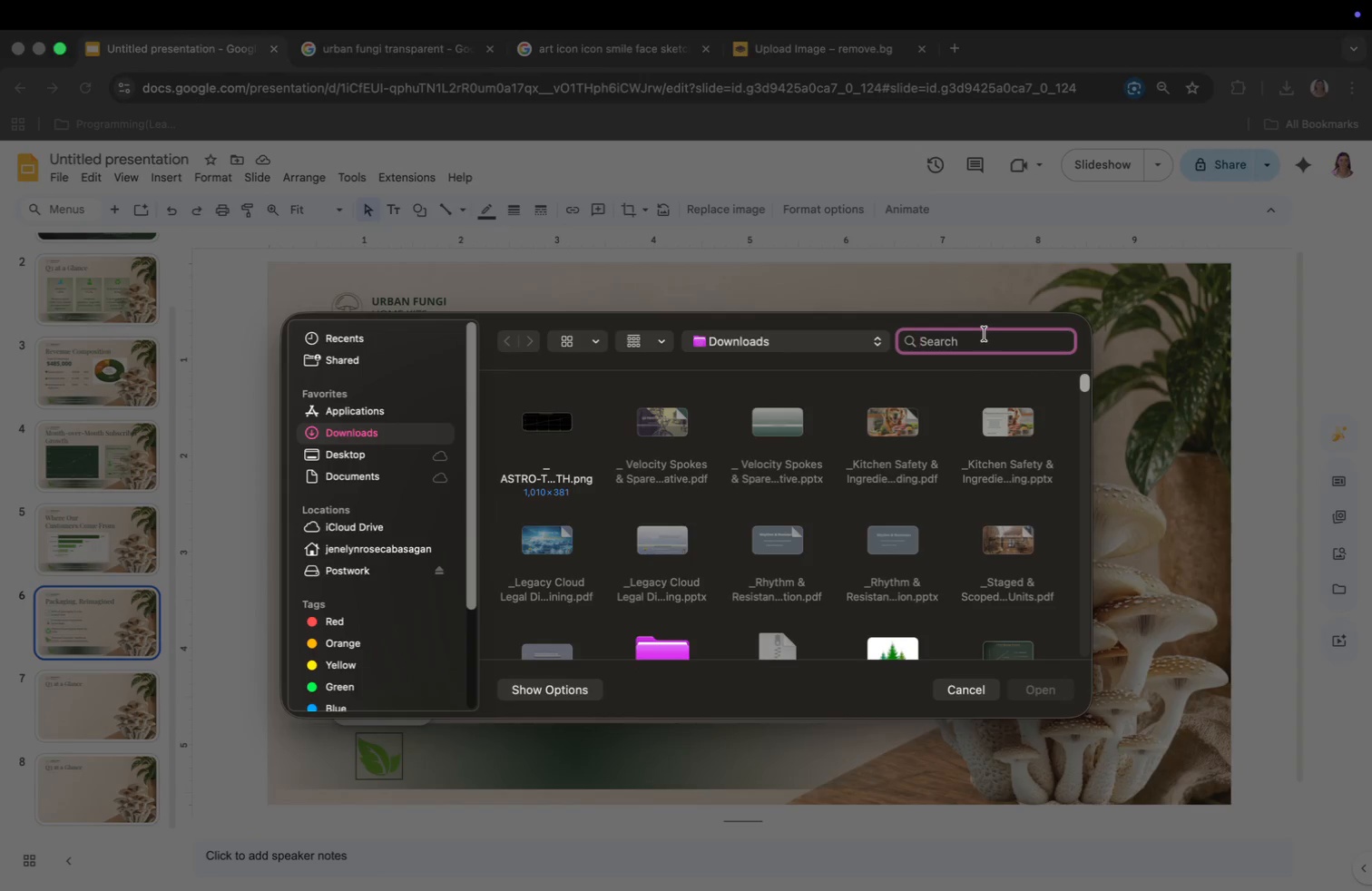 
type(remo)
 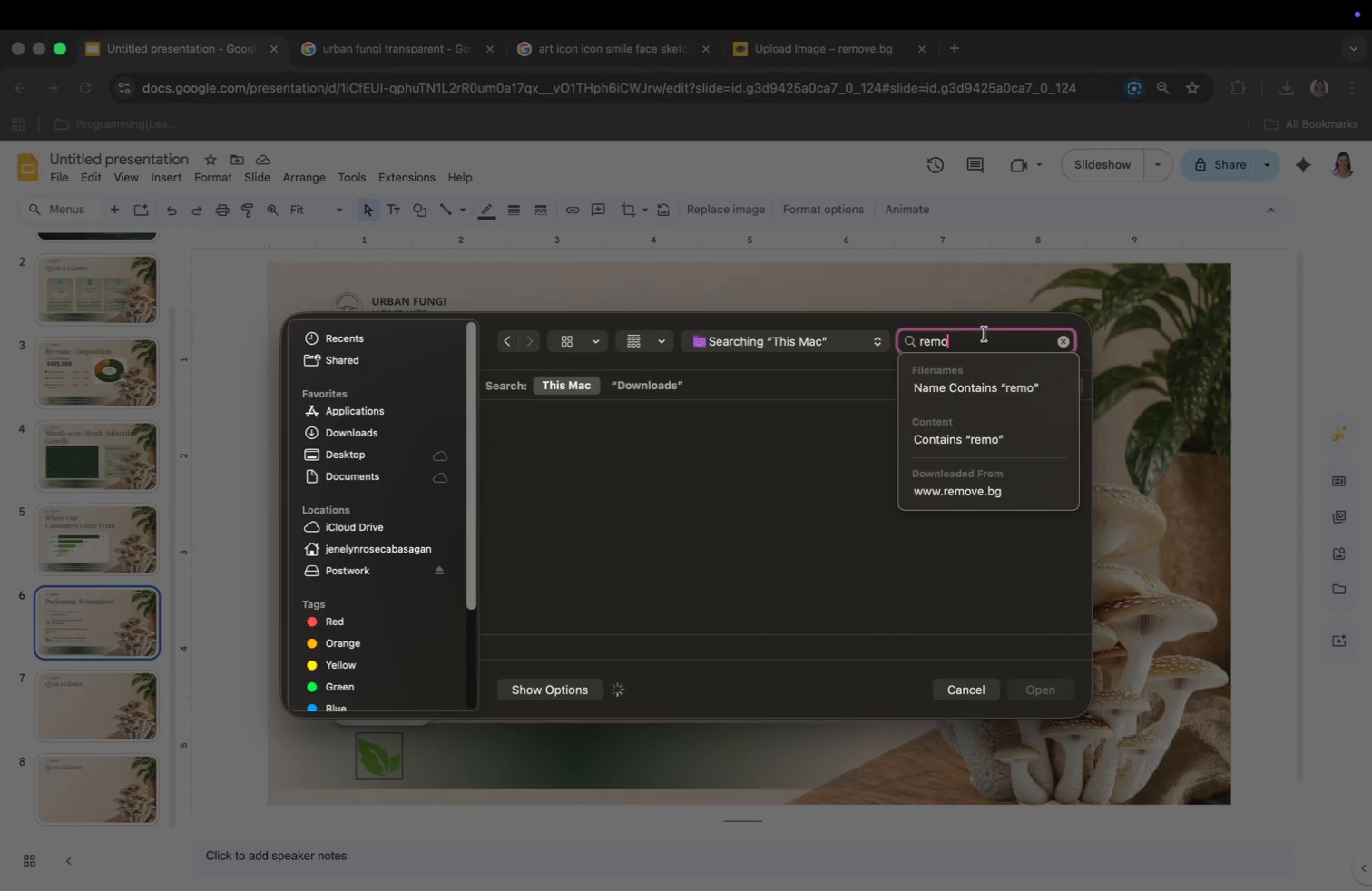 
key(Enter)
 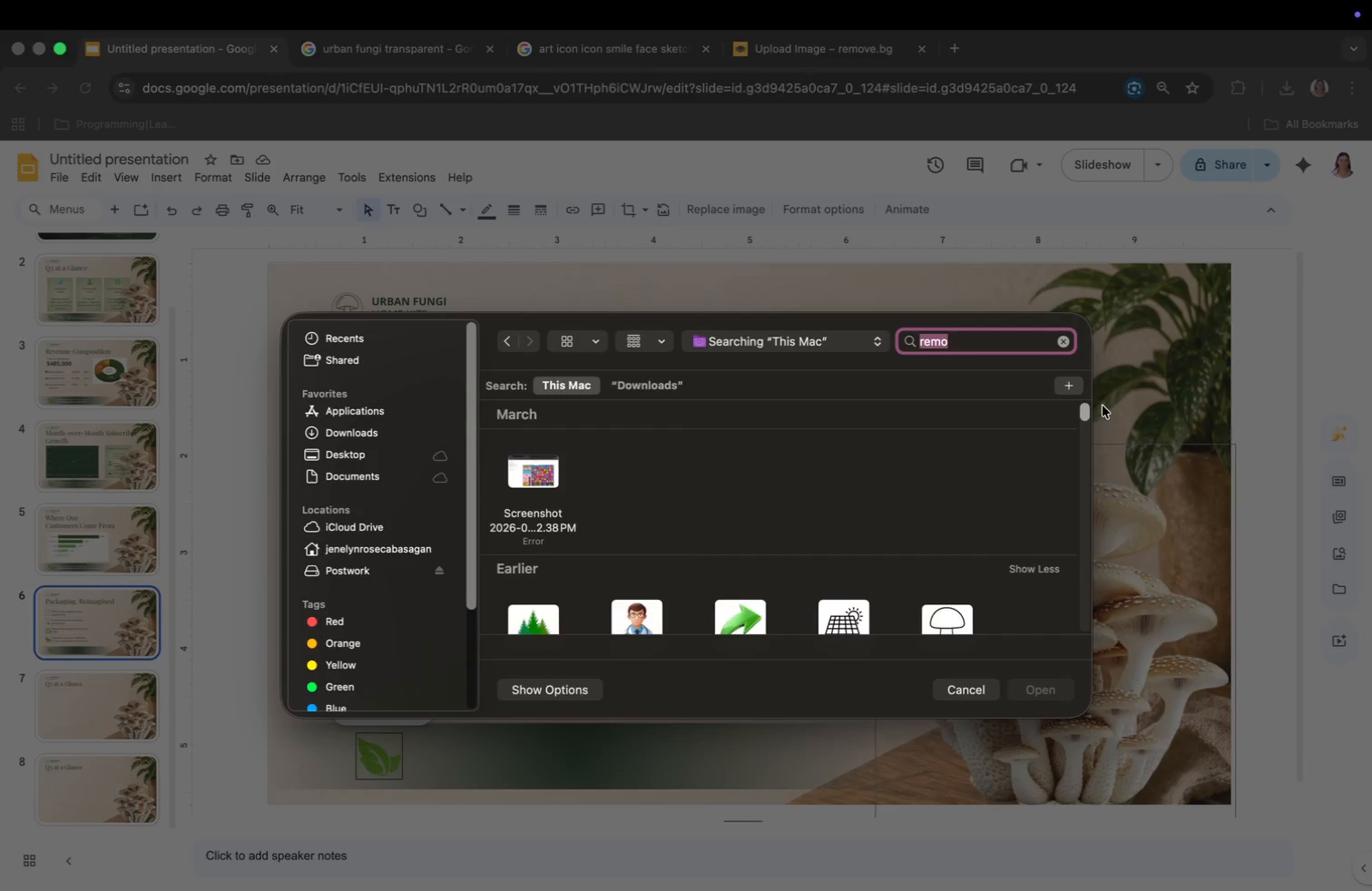 
left_click_drag(start_coordinate=[1087, 415], to_coordinate=[1105, 774])
 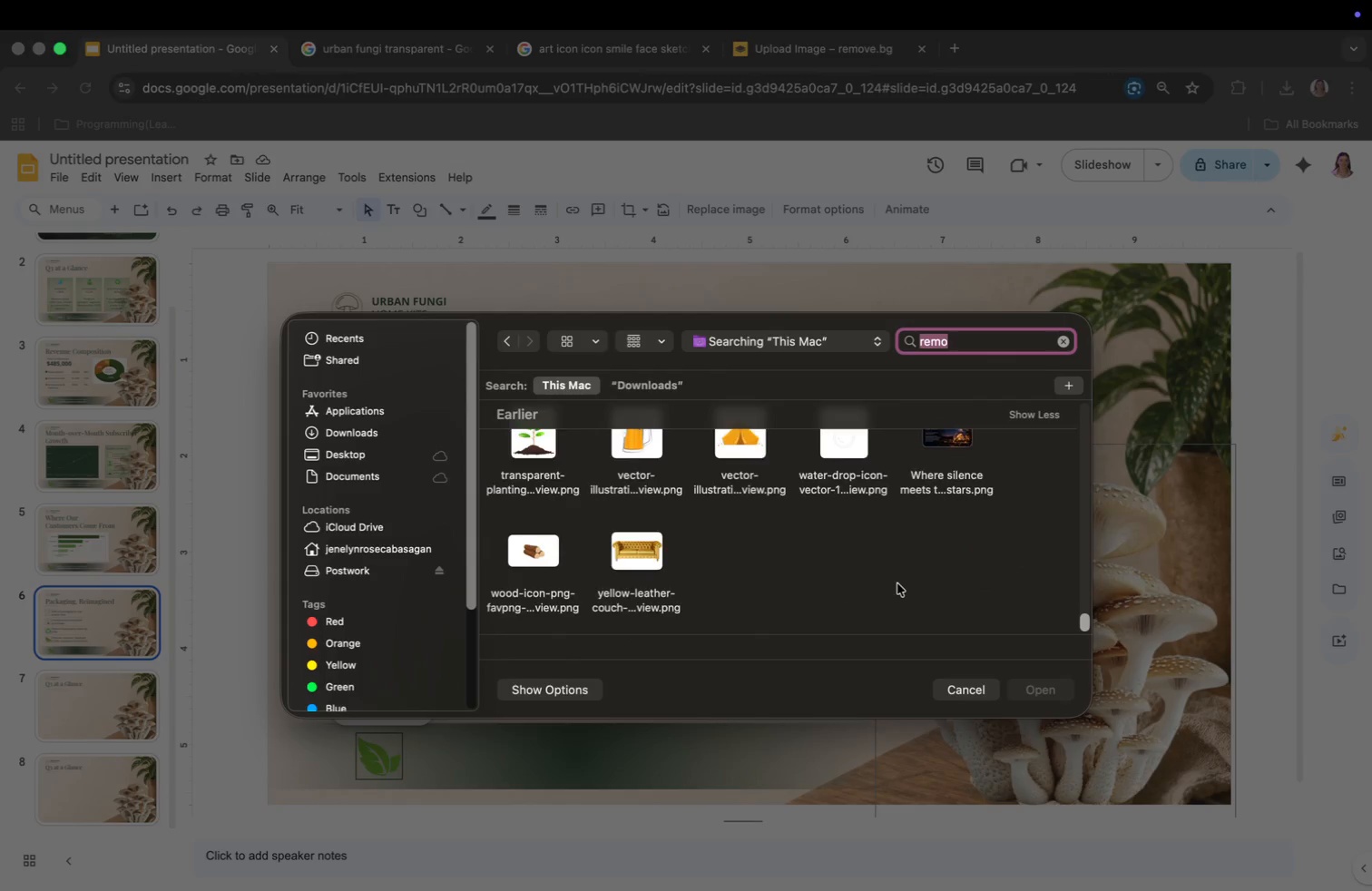 
scroll: coordinate [958, 567], scroll_direction: up, amount: 193.0
 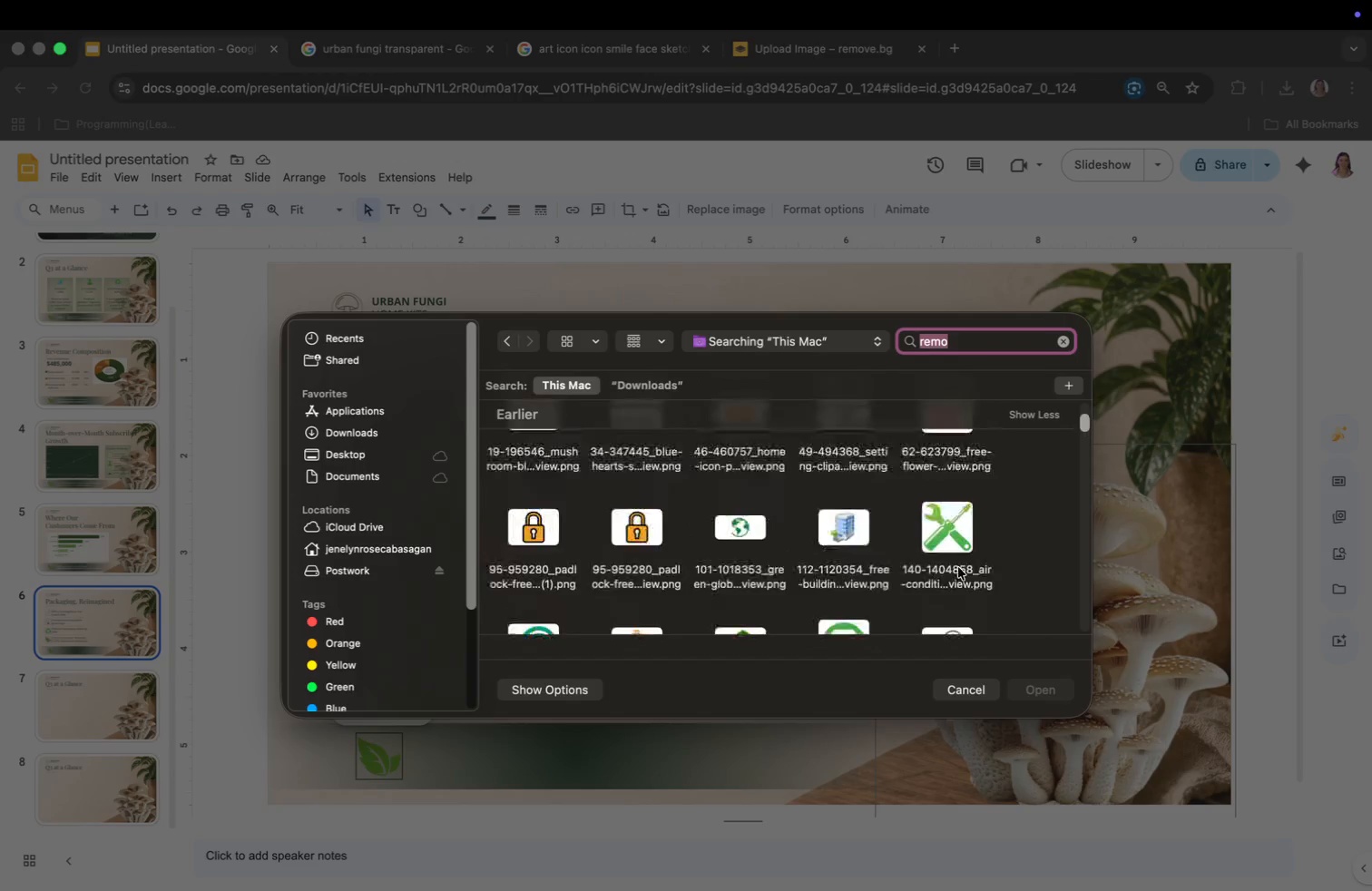 
left_click_drag(start_coordinate=[1083, 416], to_coordinate=[1102, 537])
 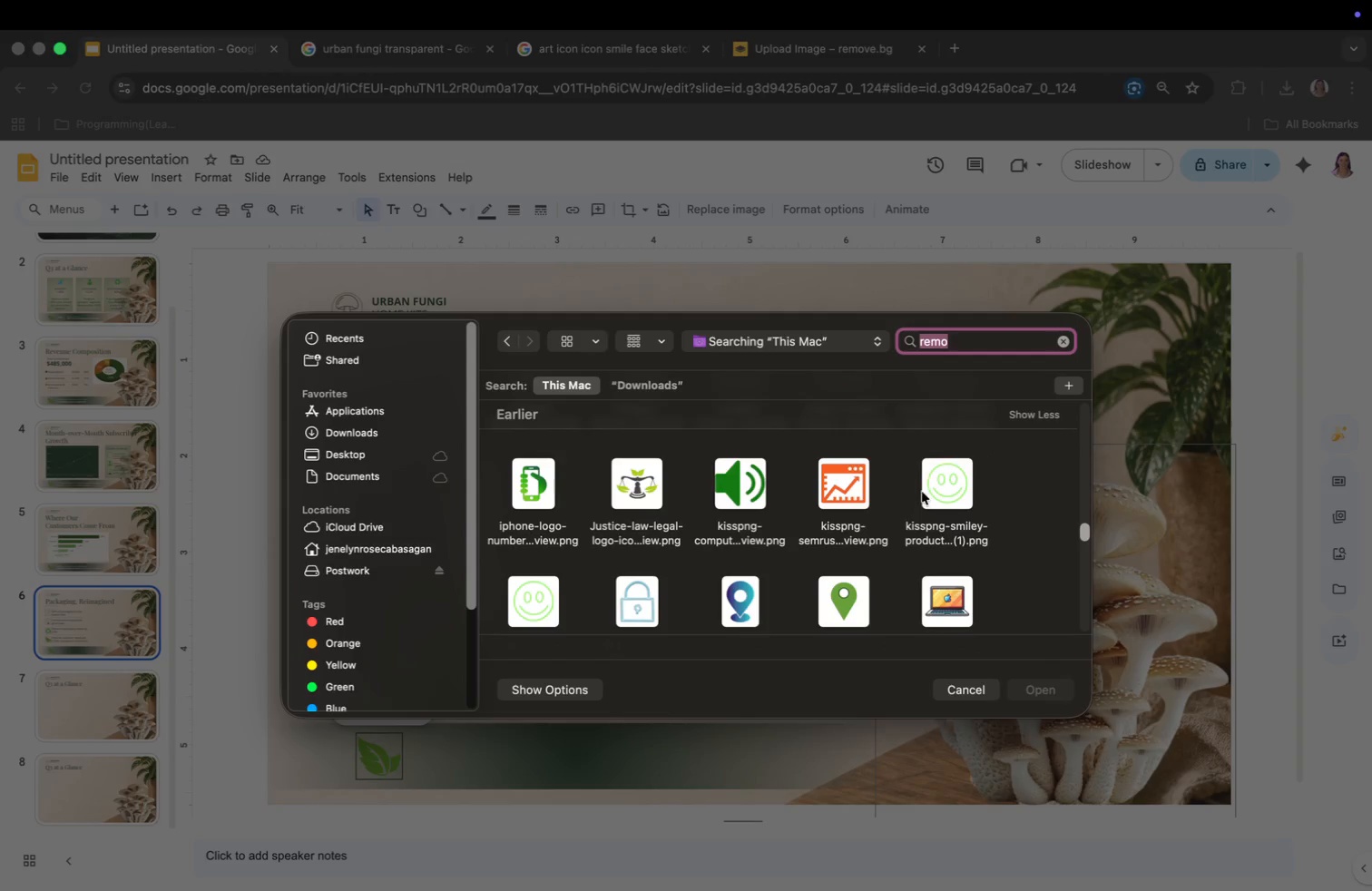 
left_click([966, 490])
 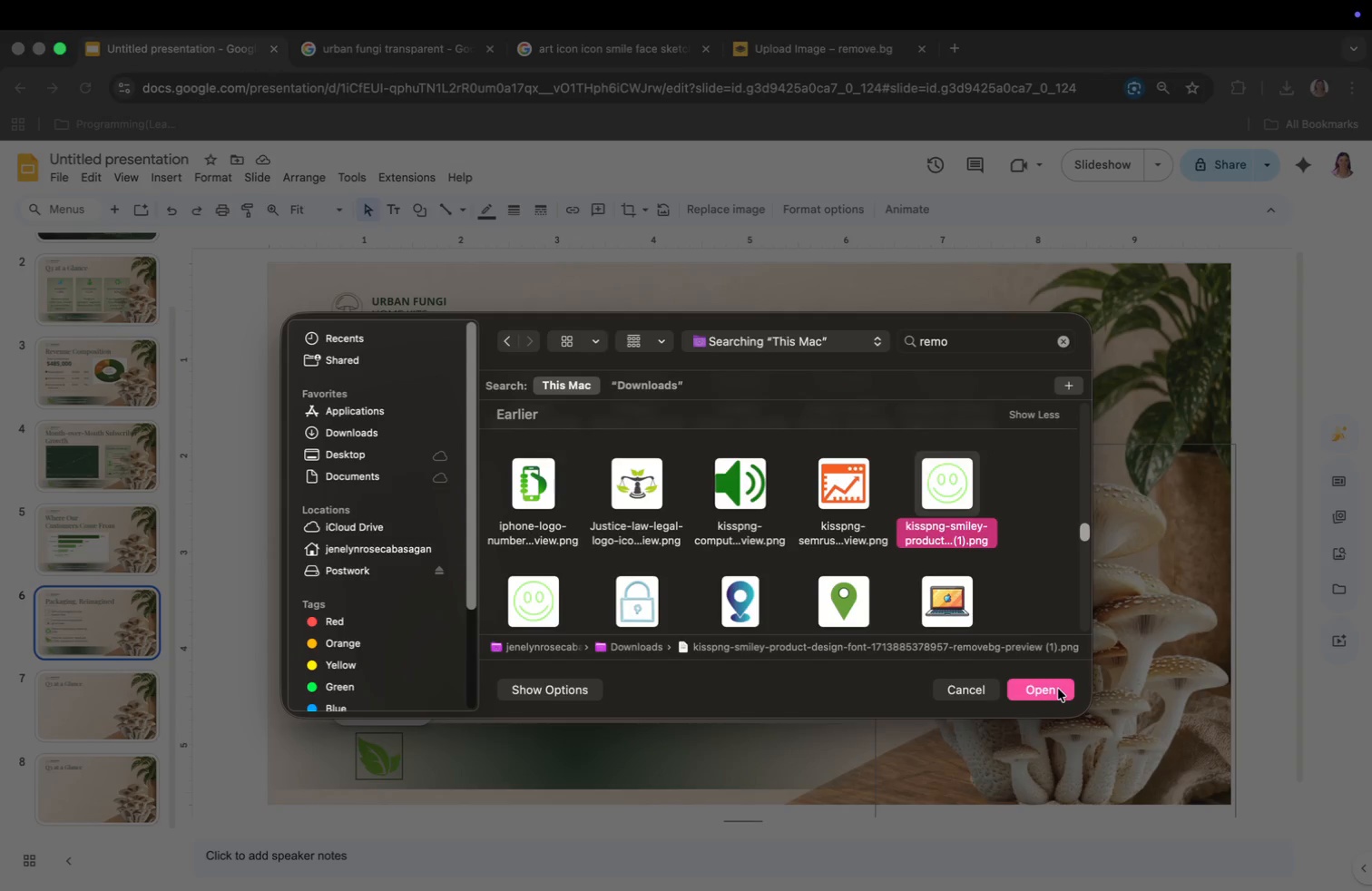 
left_click([1058, 689])
 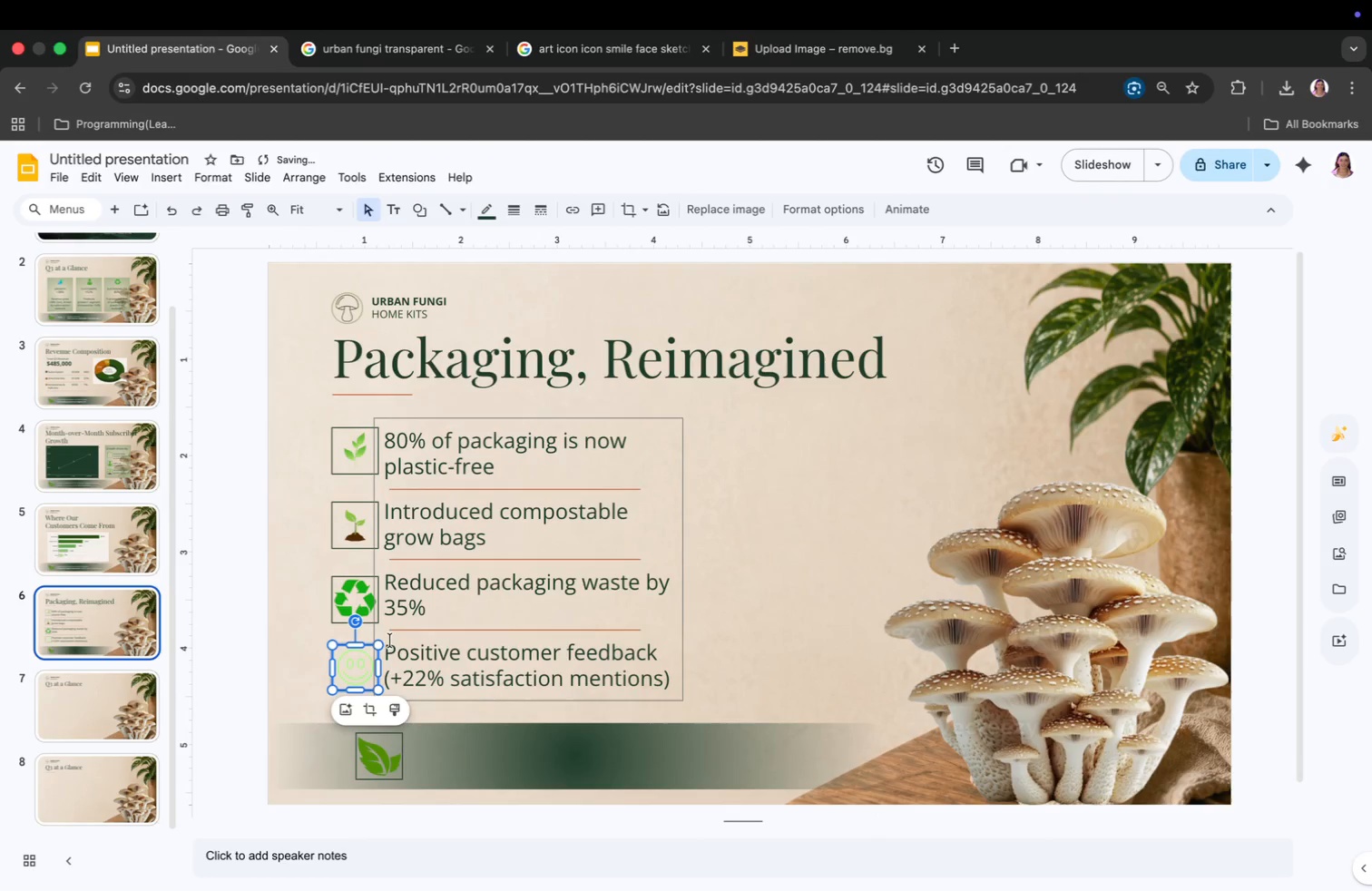 
right_click([351, 665])
 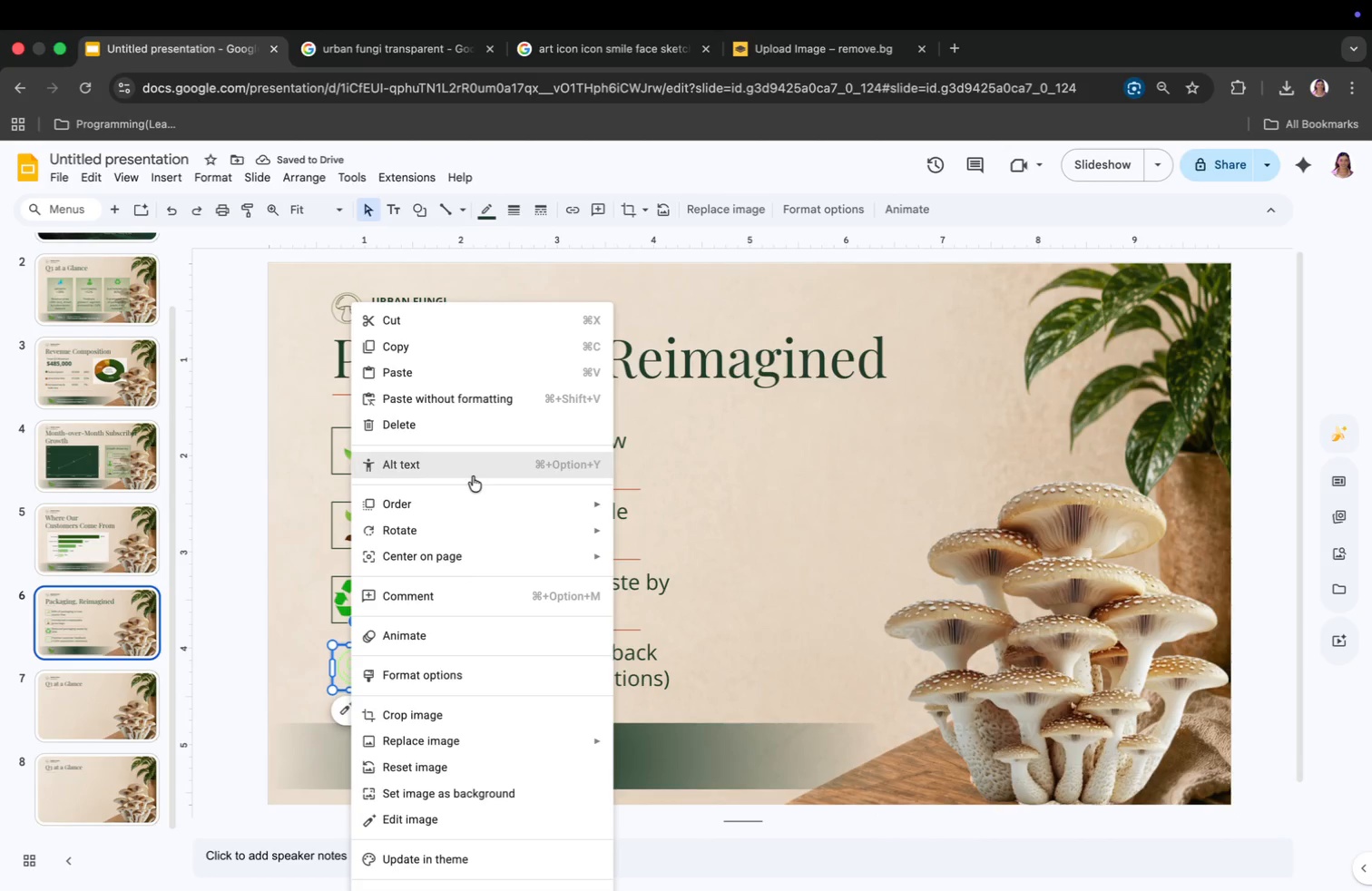 
left_click([472, 472])
 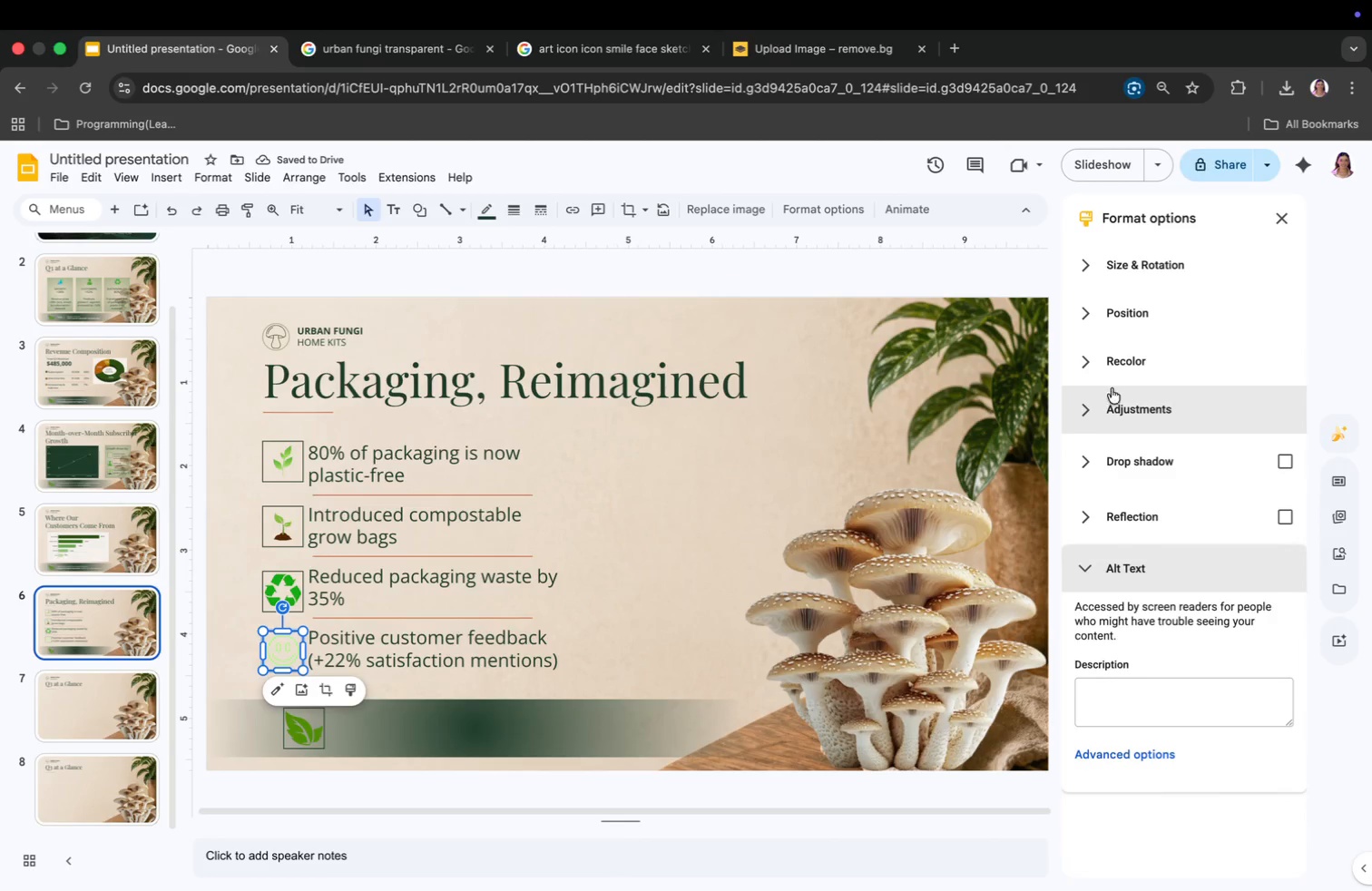 
left_click([1120, 360])
 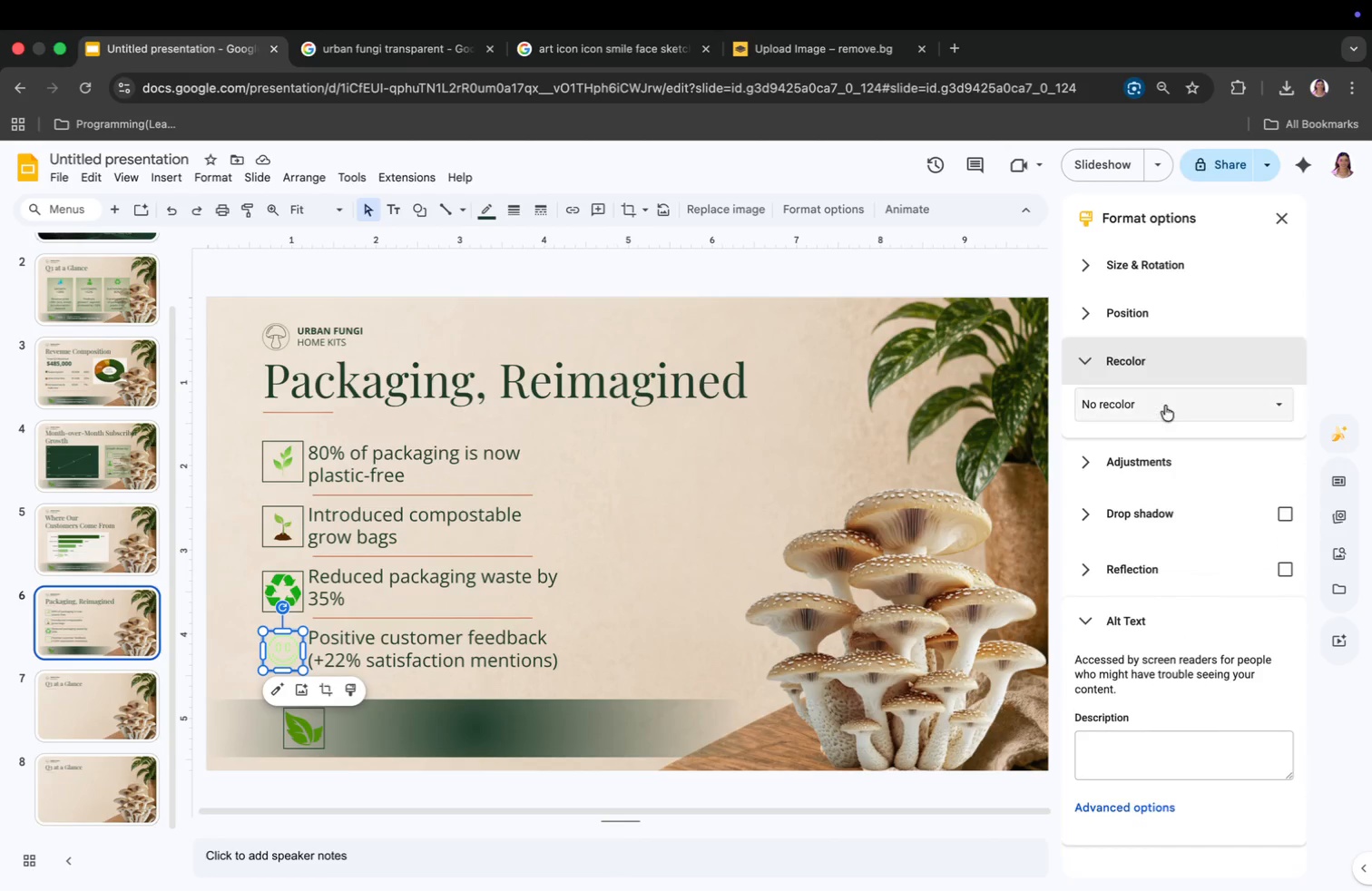 
left_click([1165, 406])
 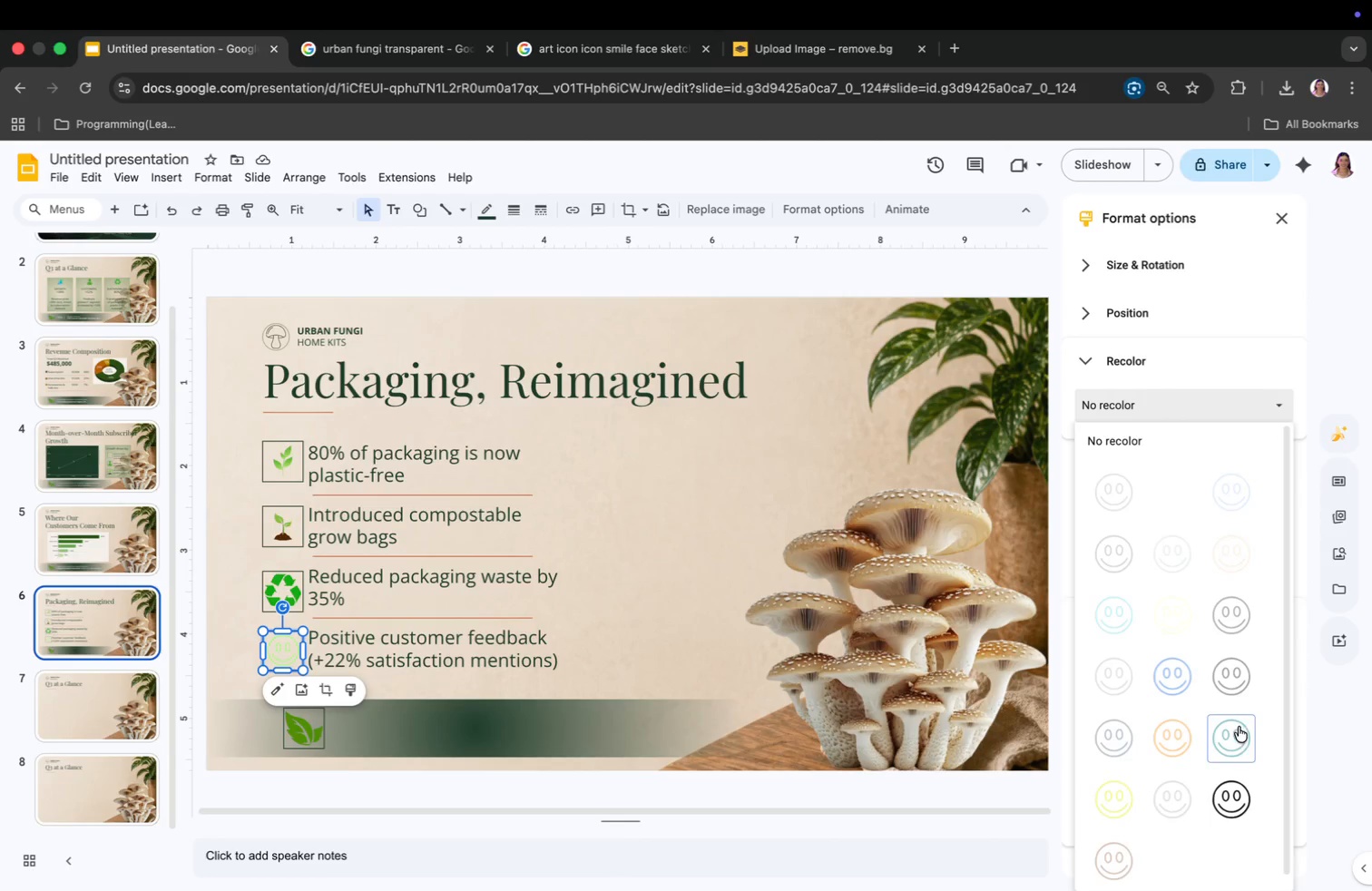 
left_click([1239, 728])
 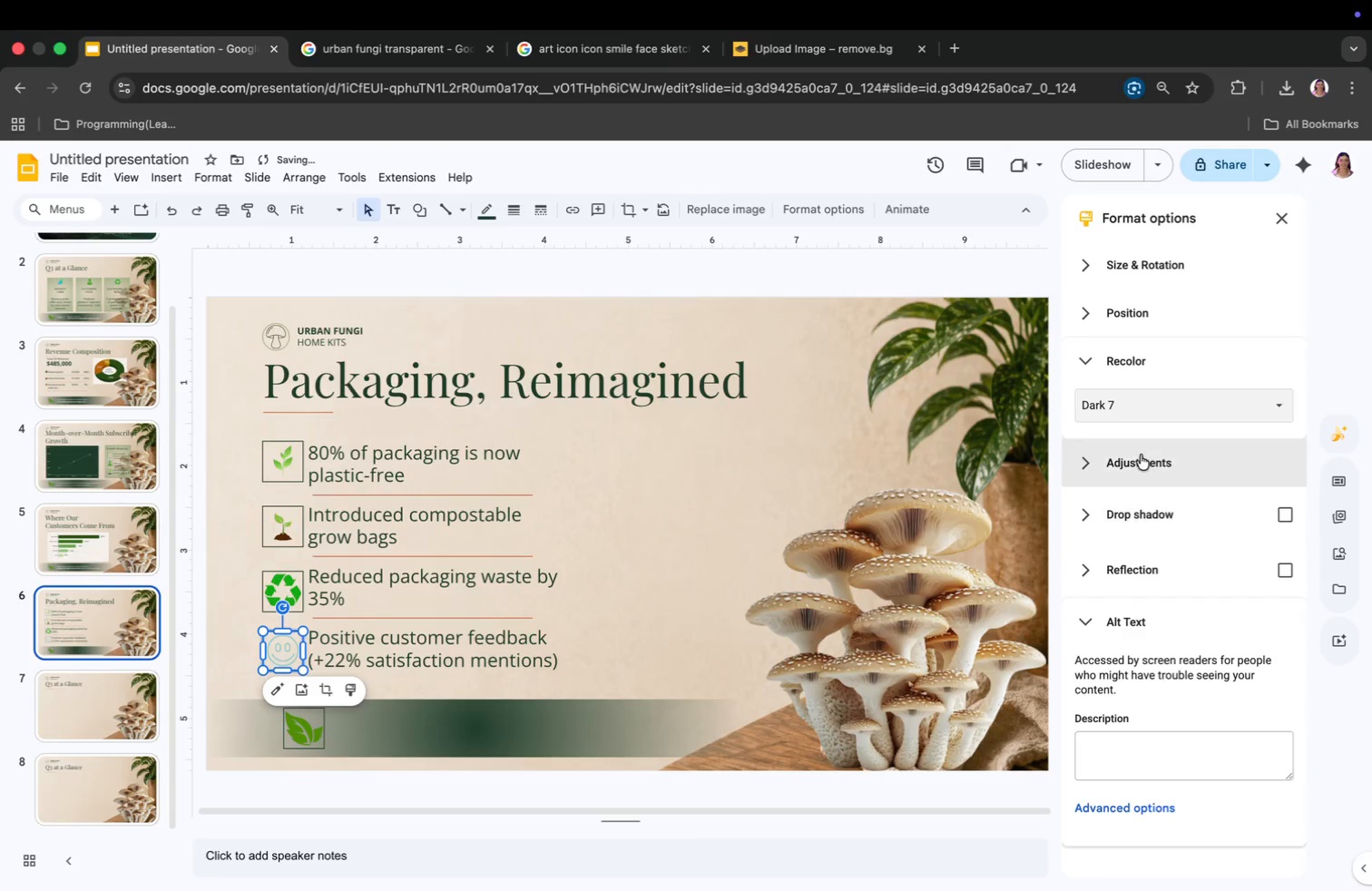 
left_click([1144, 413])
 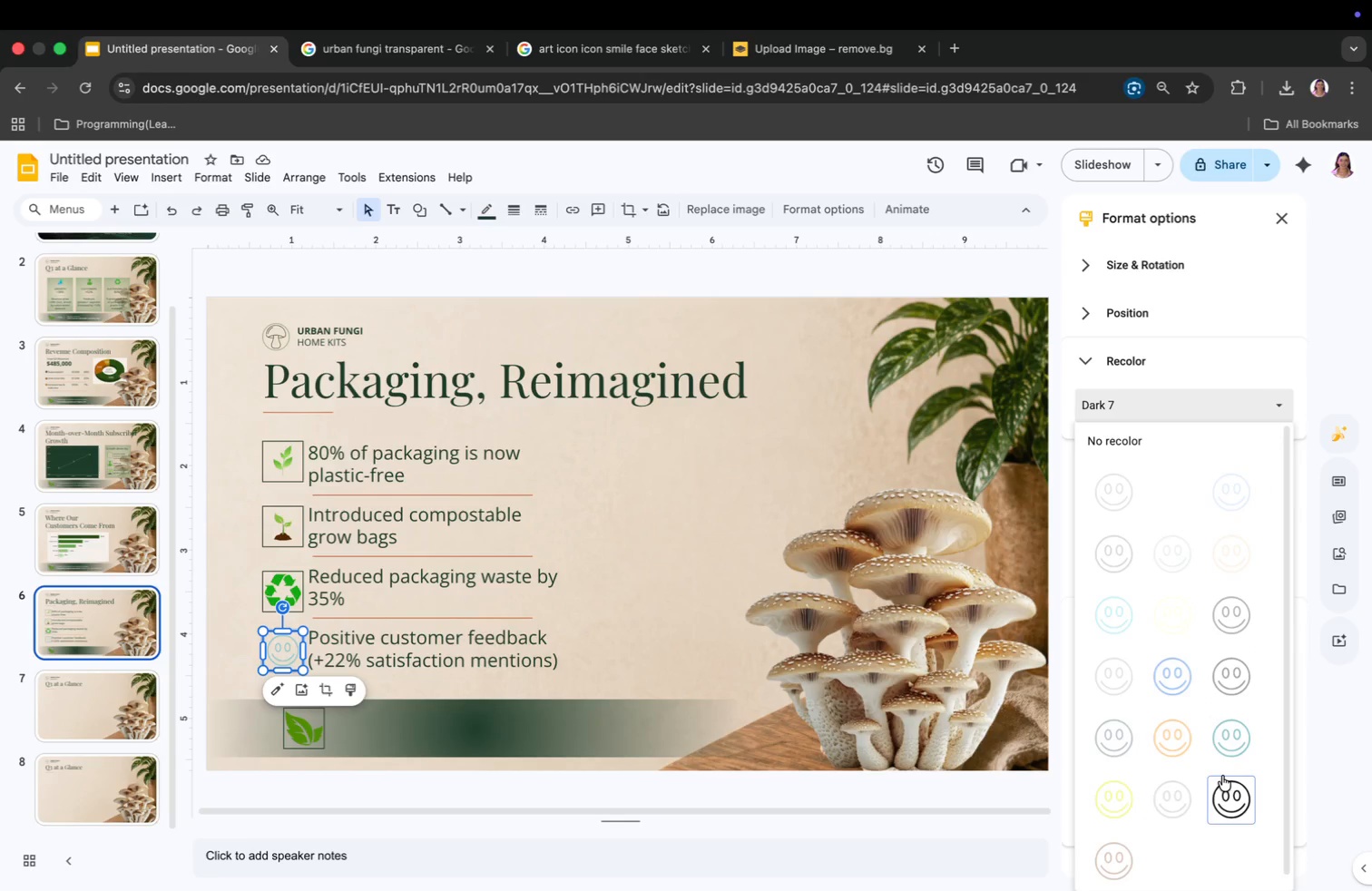 
wait(9.96)
 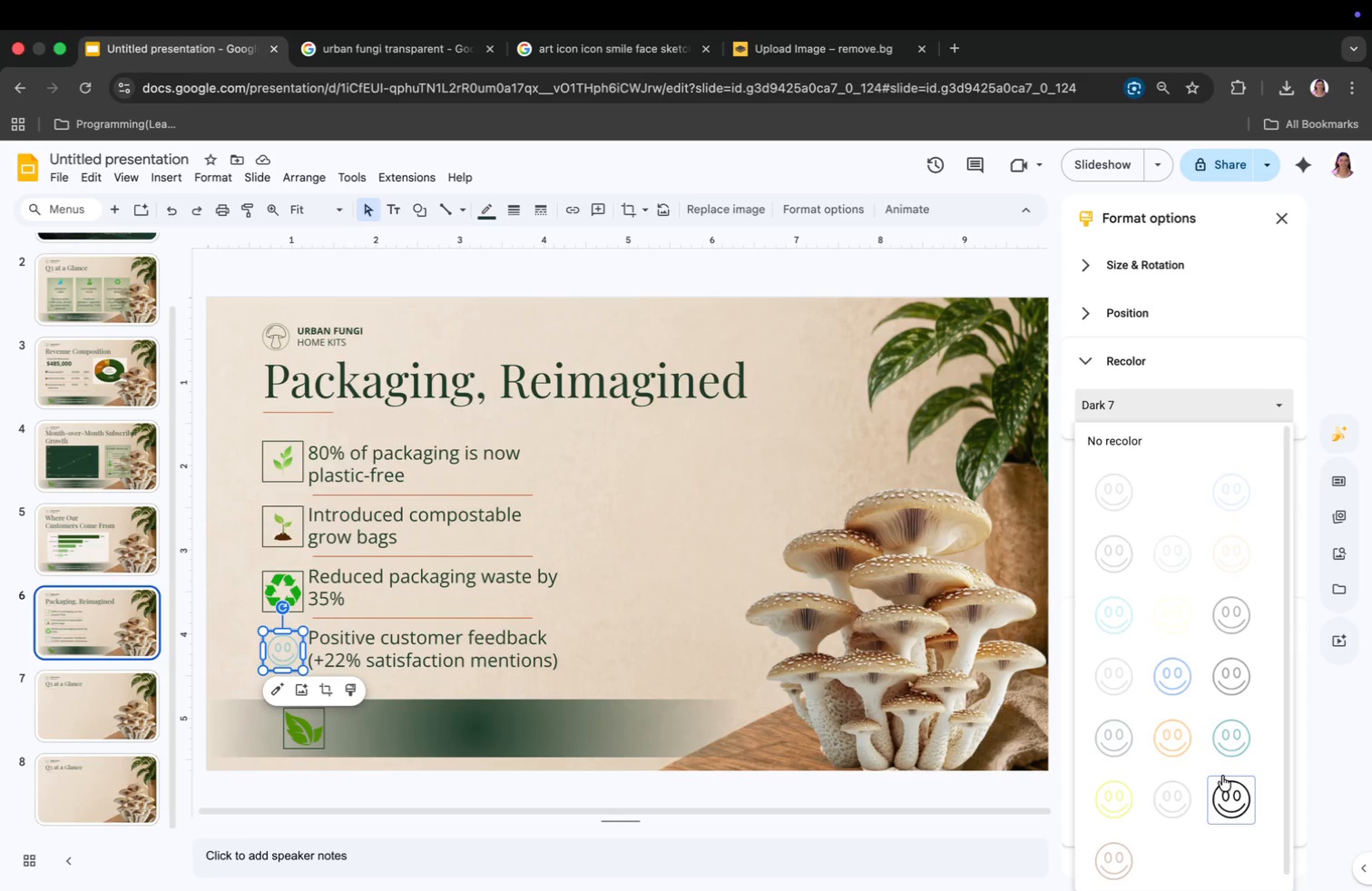 
left_click([1240, 676])
 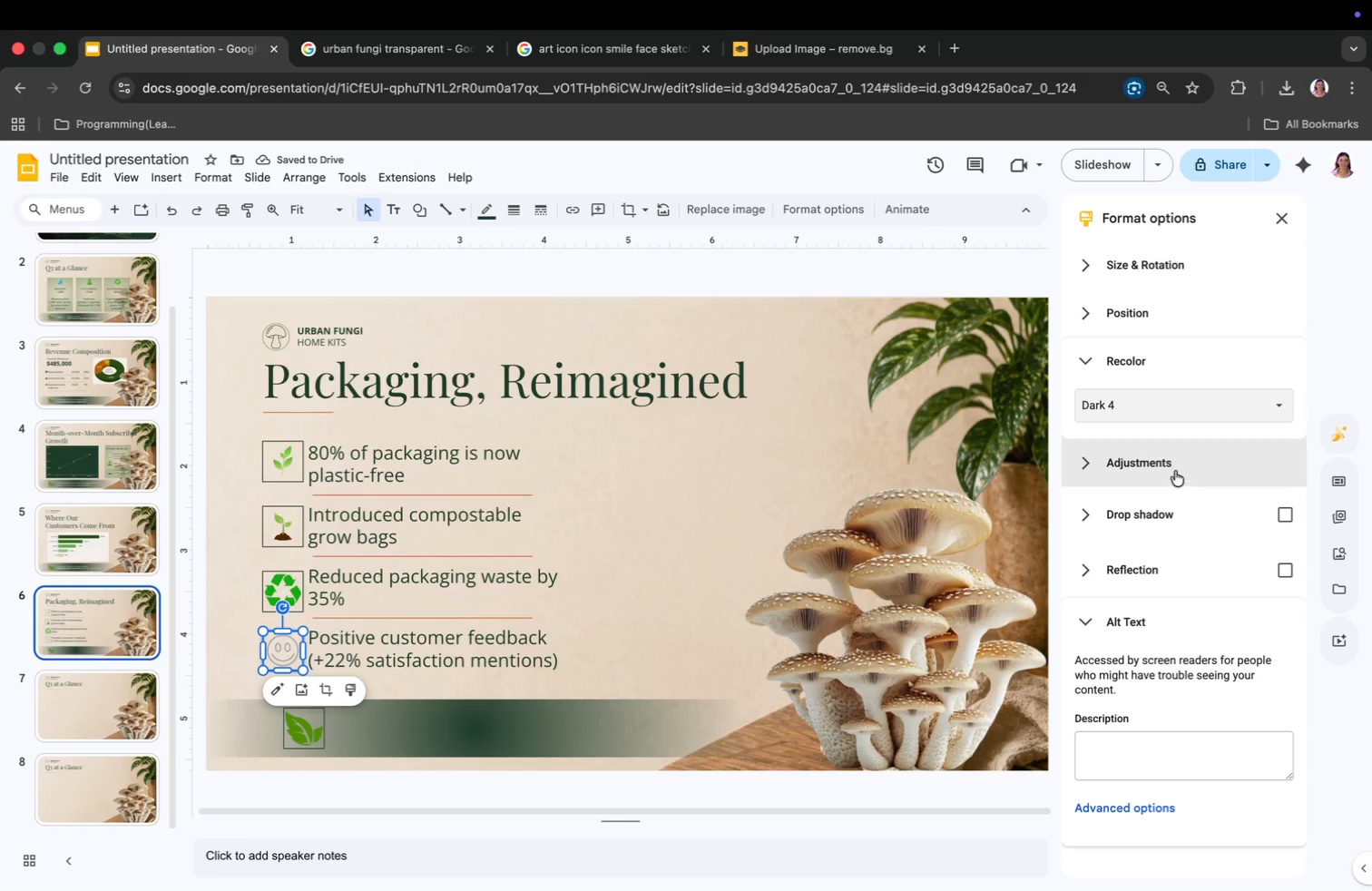 
left_click([1156, 406])
 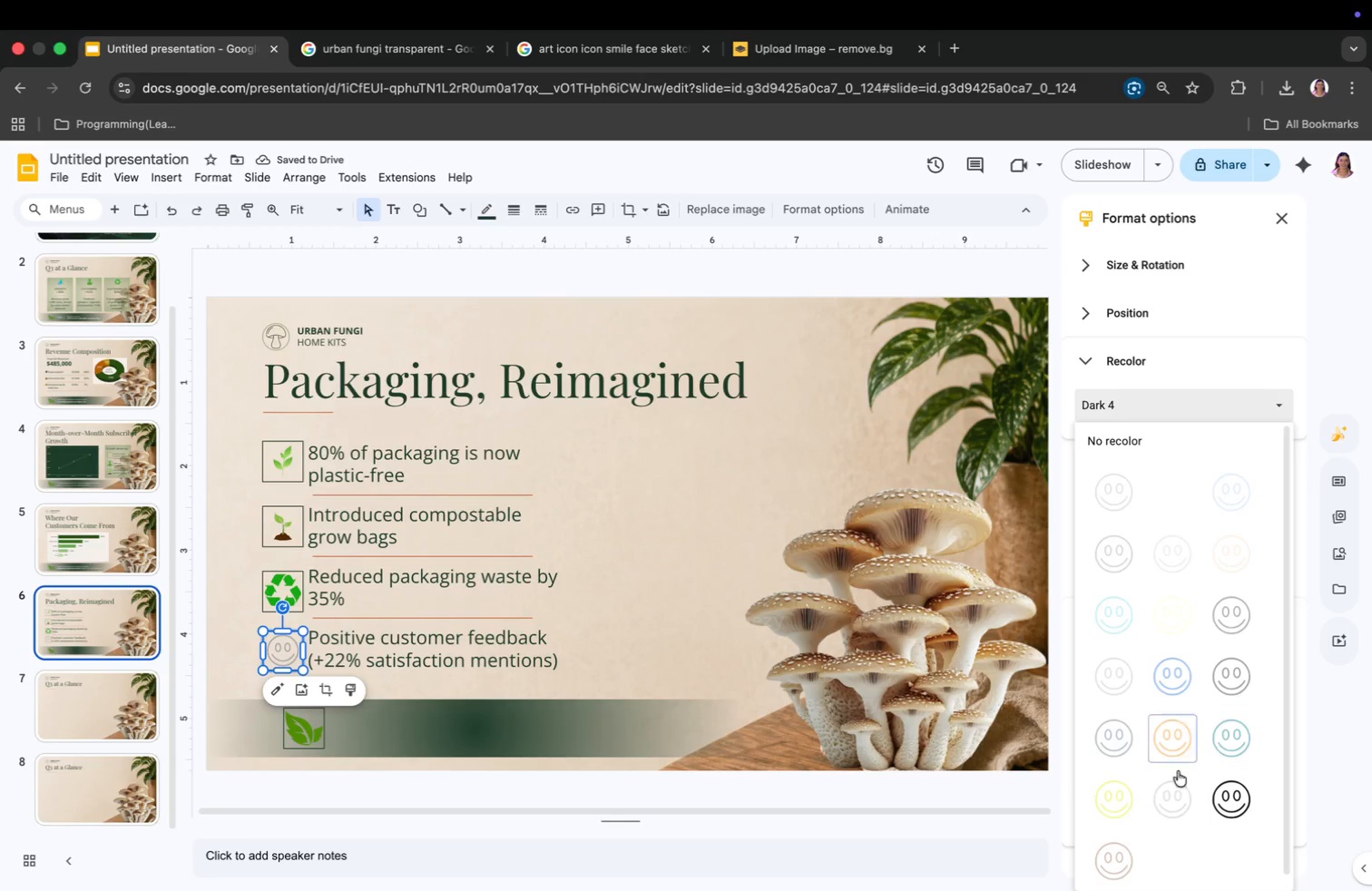 
left_click([1107, 796])
 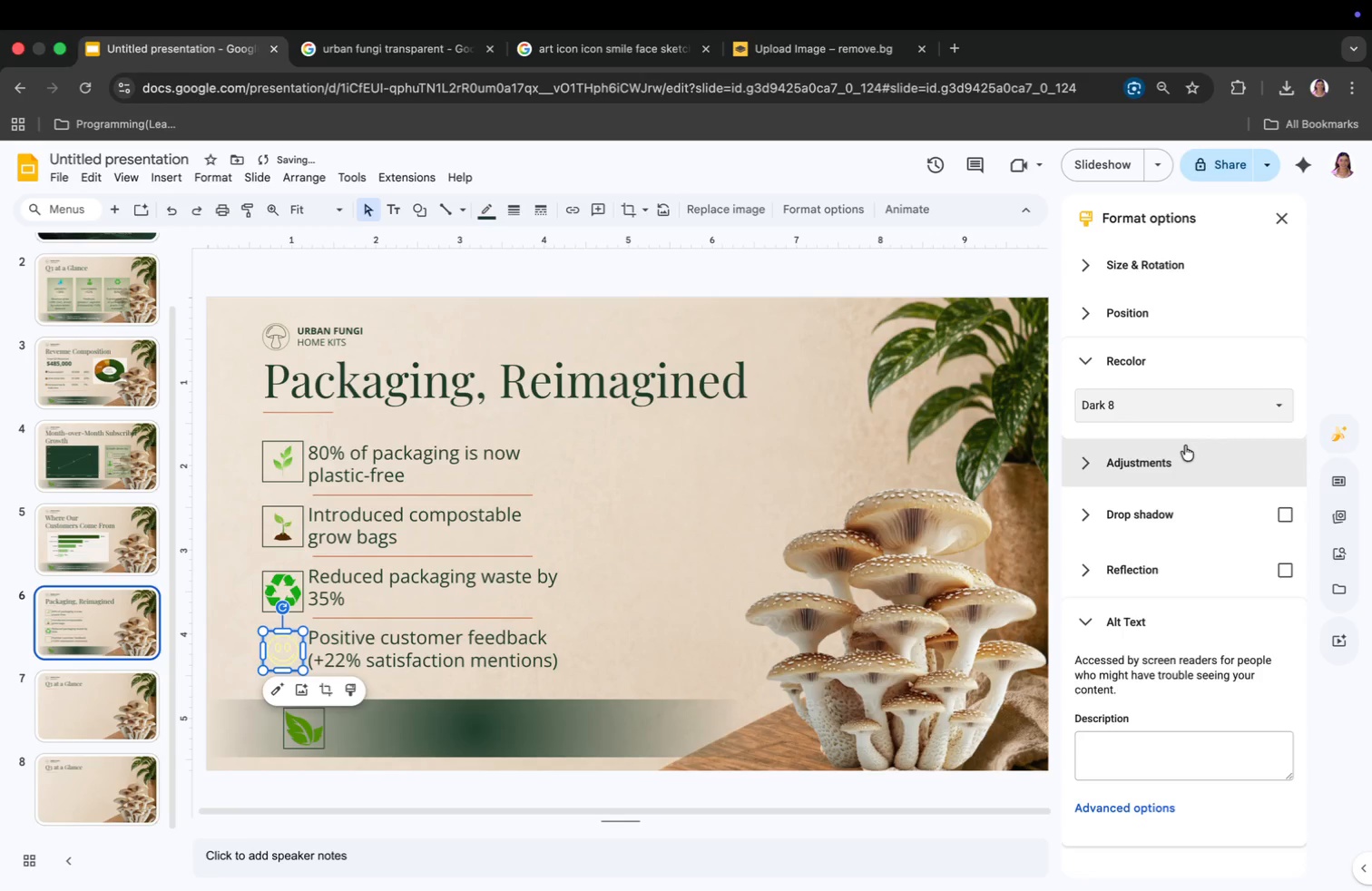 
left_click([1176, 411])
 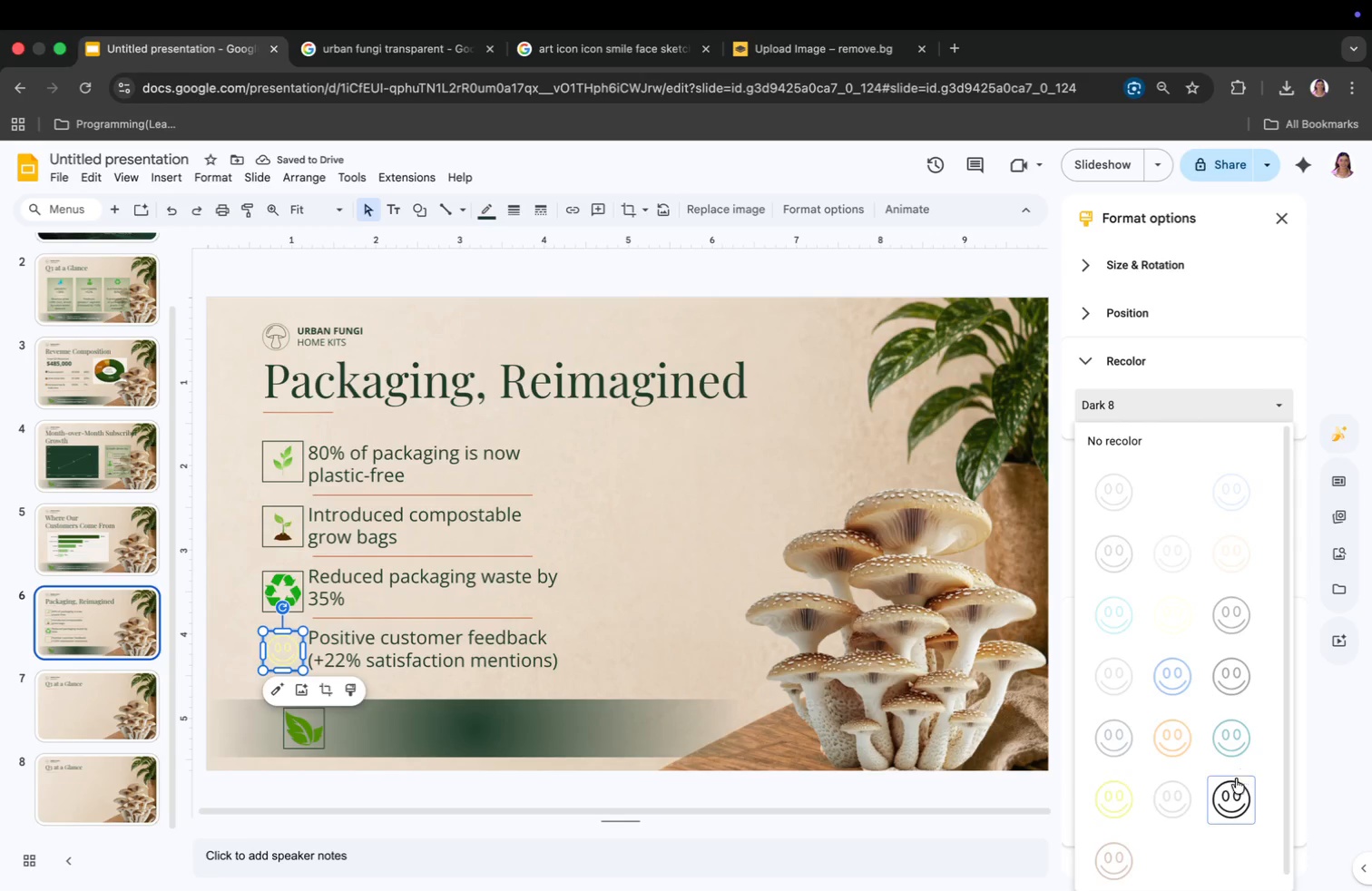 
left_click([1232, 783])
 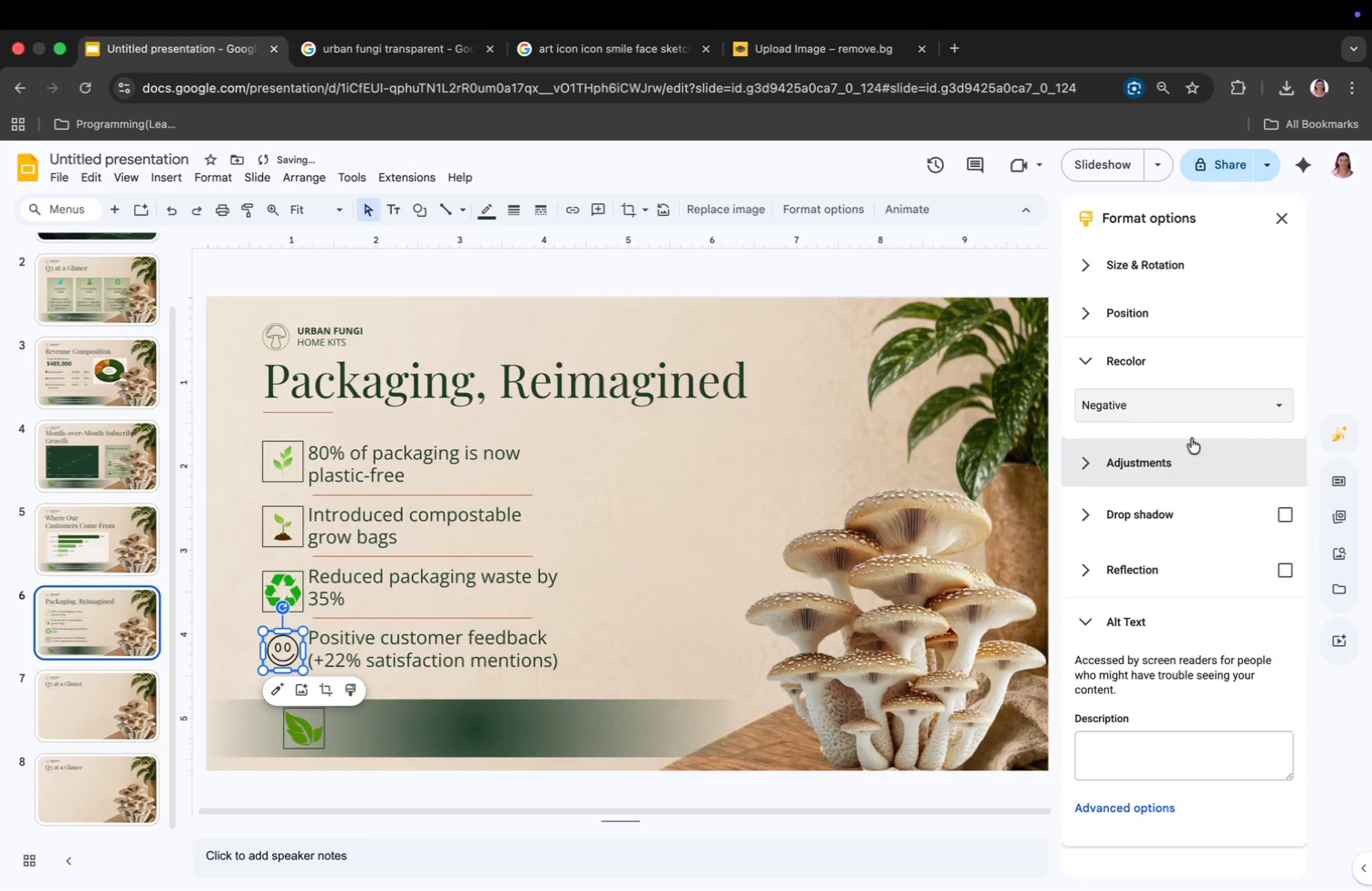 
left_click([1190, 408])
 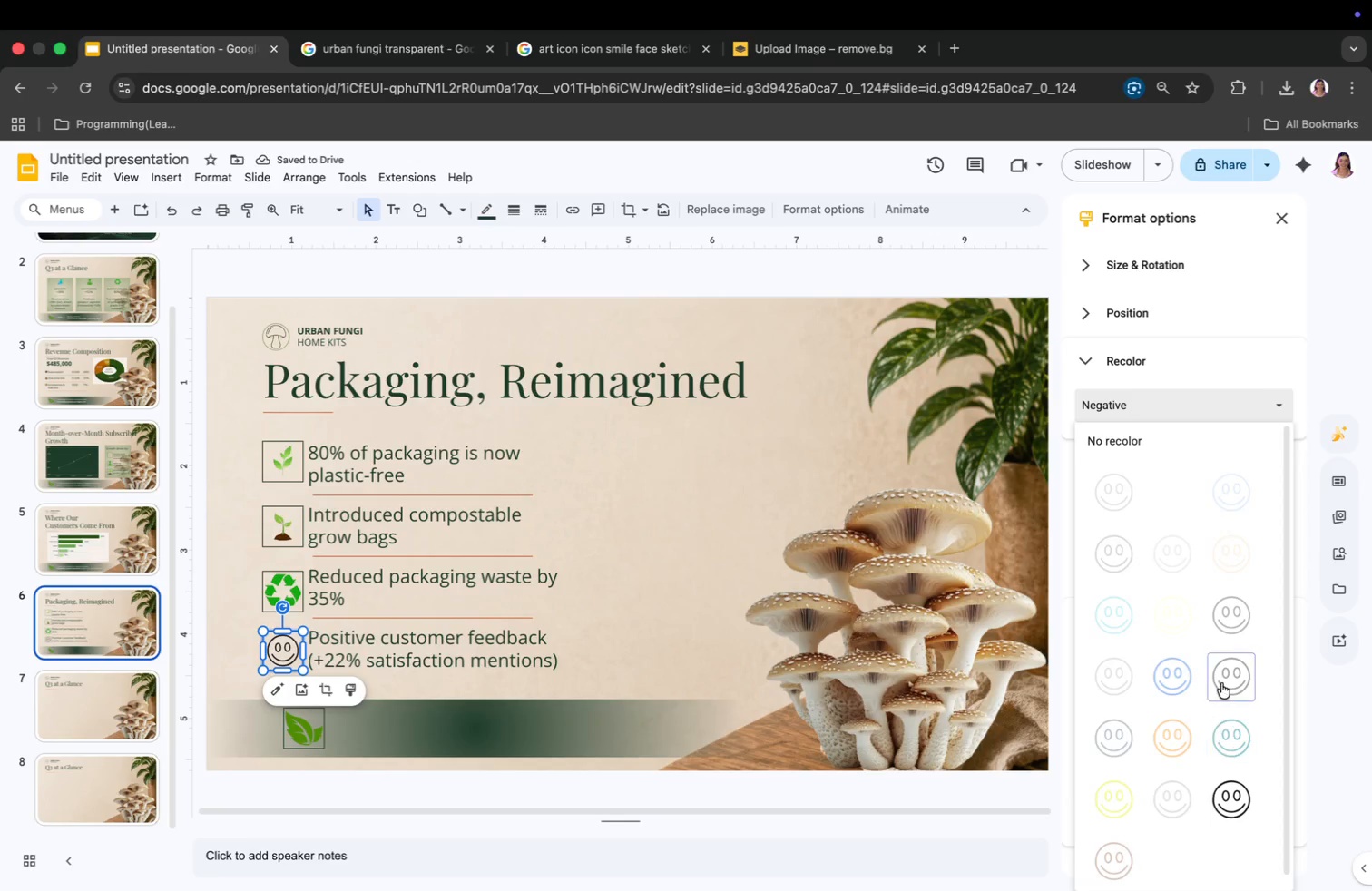 
left_click([1221, 681])
 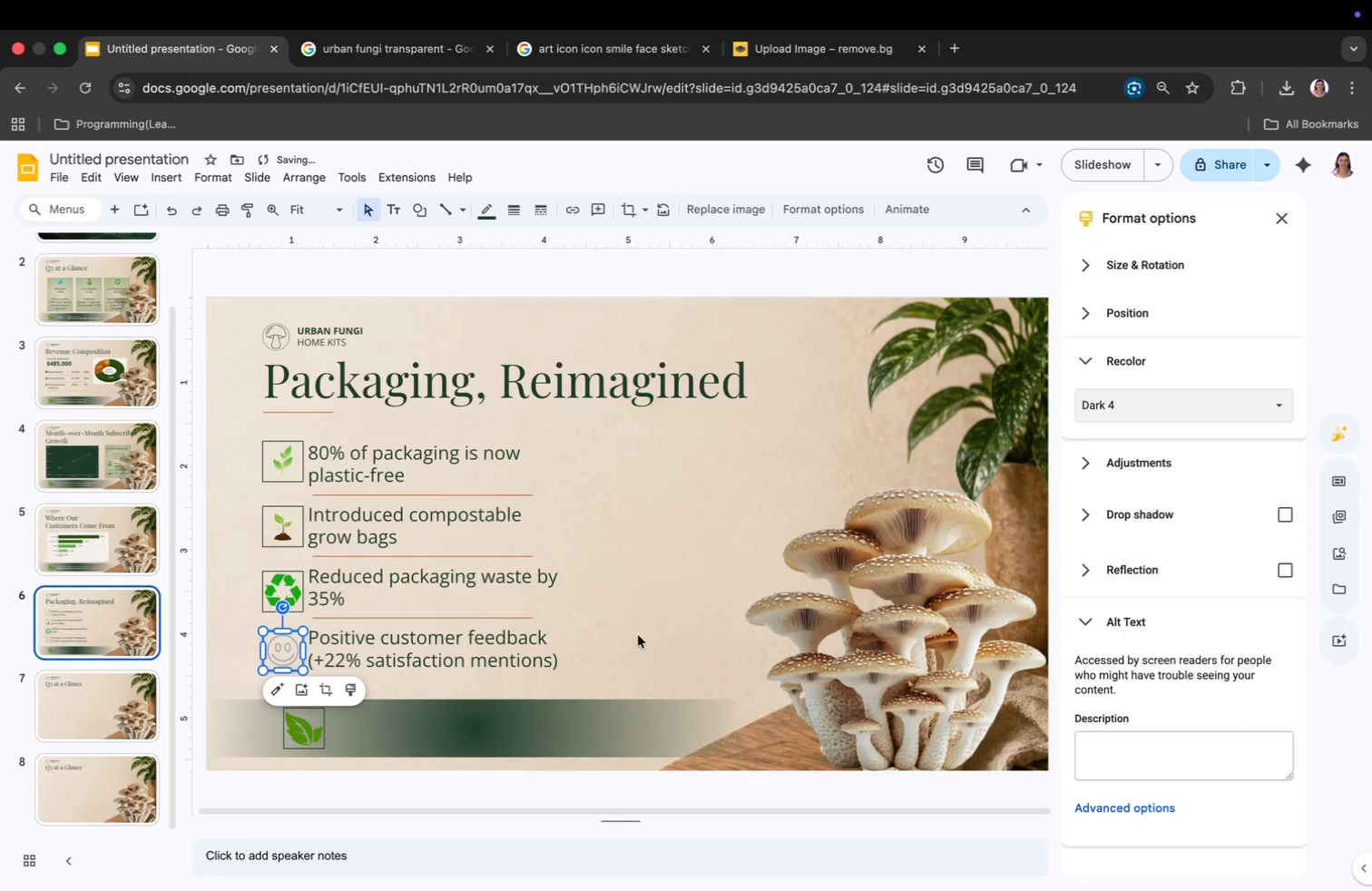 
left_click([585, 642])
 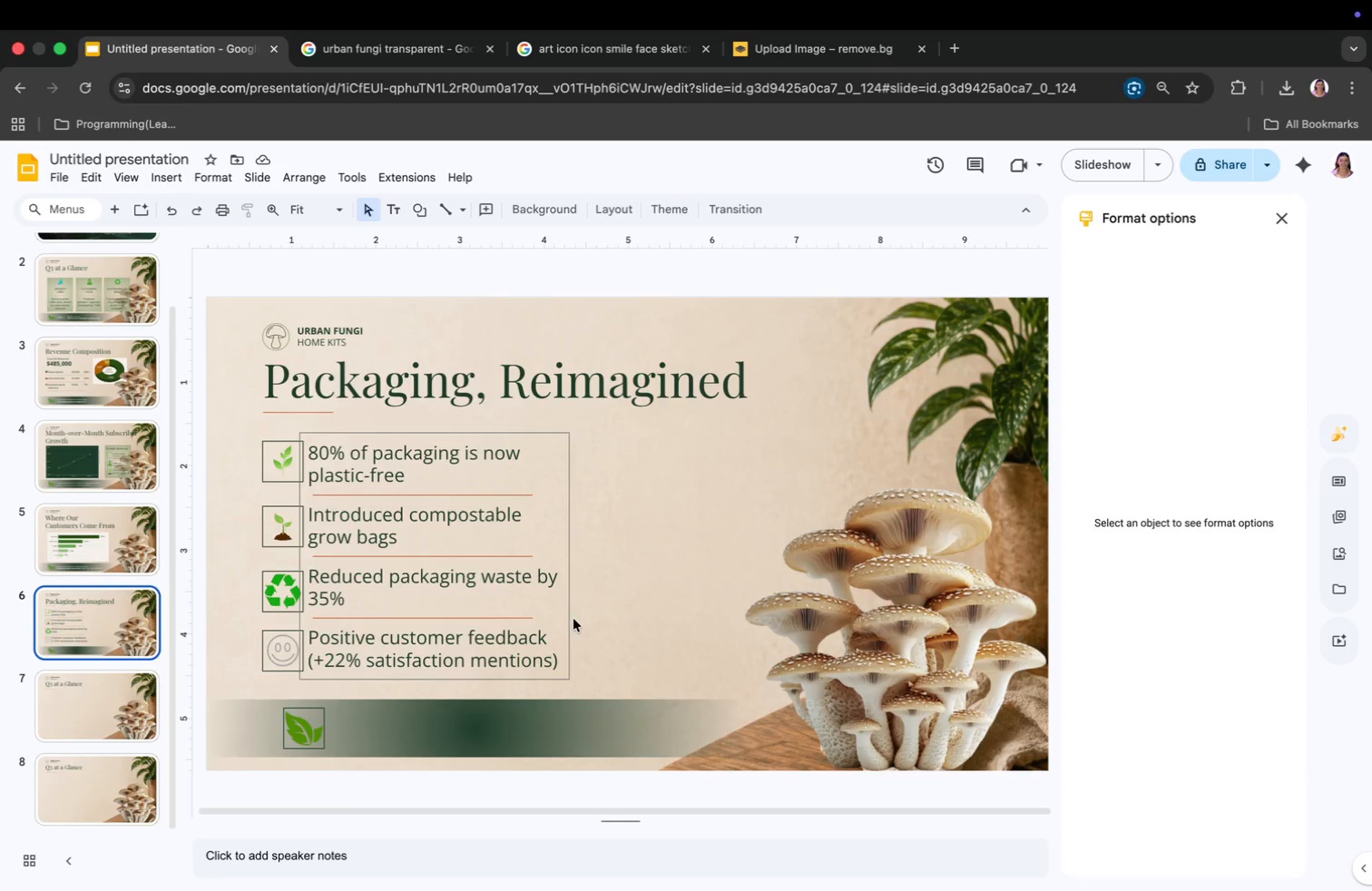 
left_click([104, 287])
 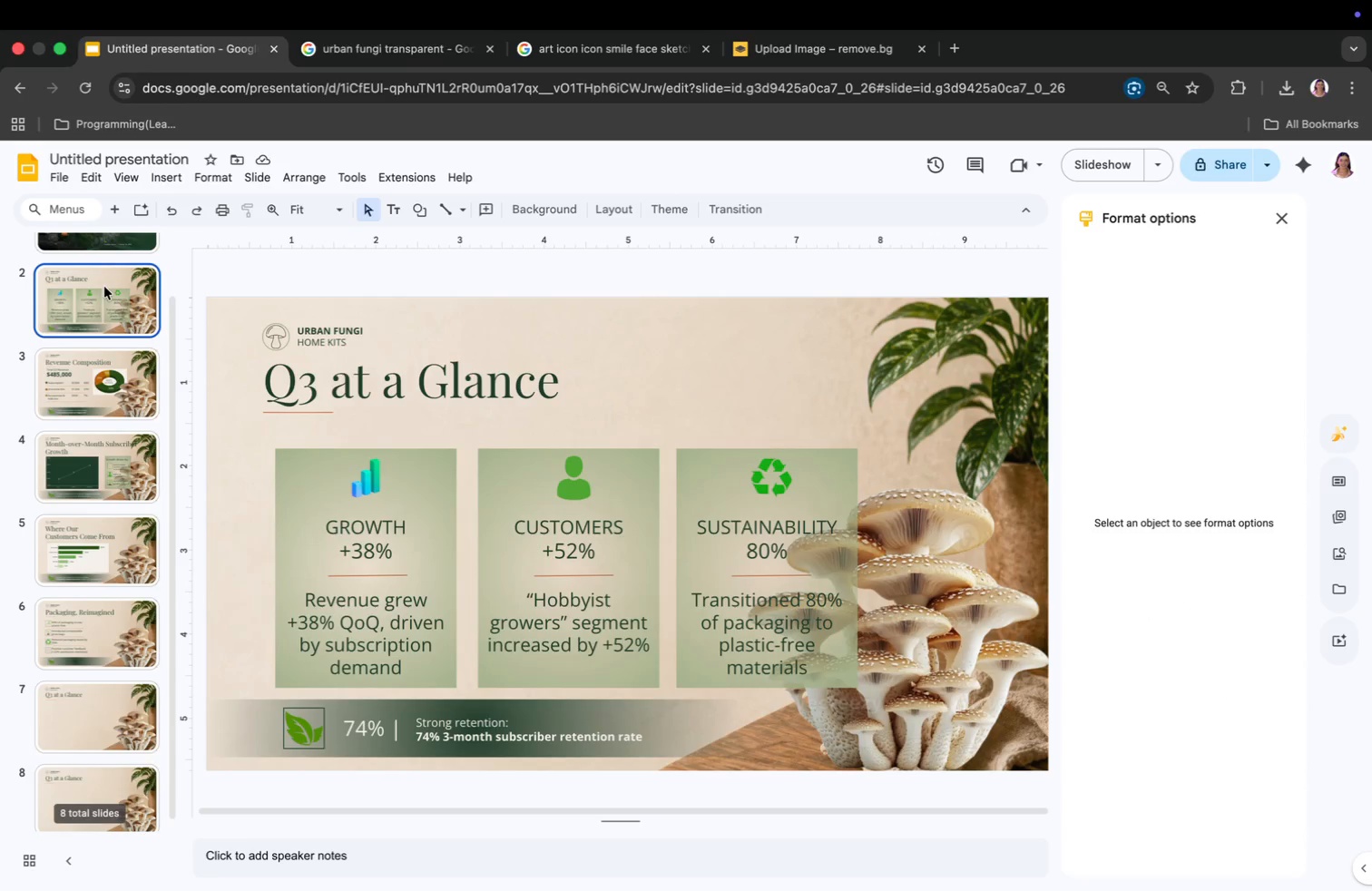 
scroll: coordinate [104, 287], scroll_direction: up, amount: 19.0
 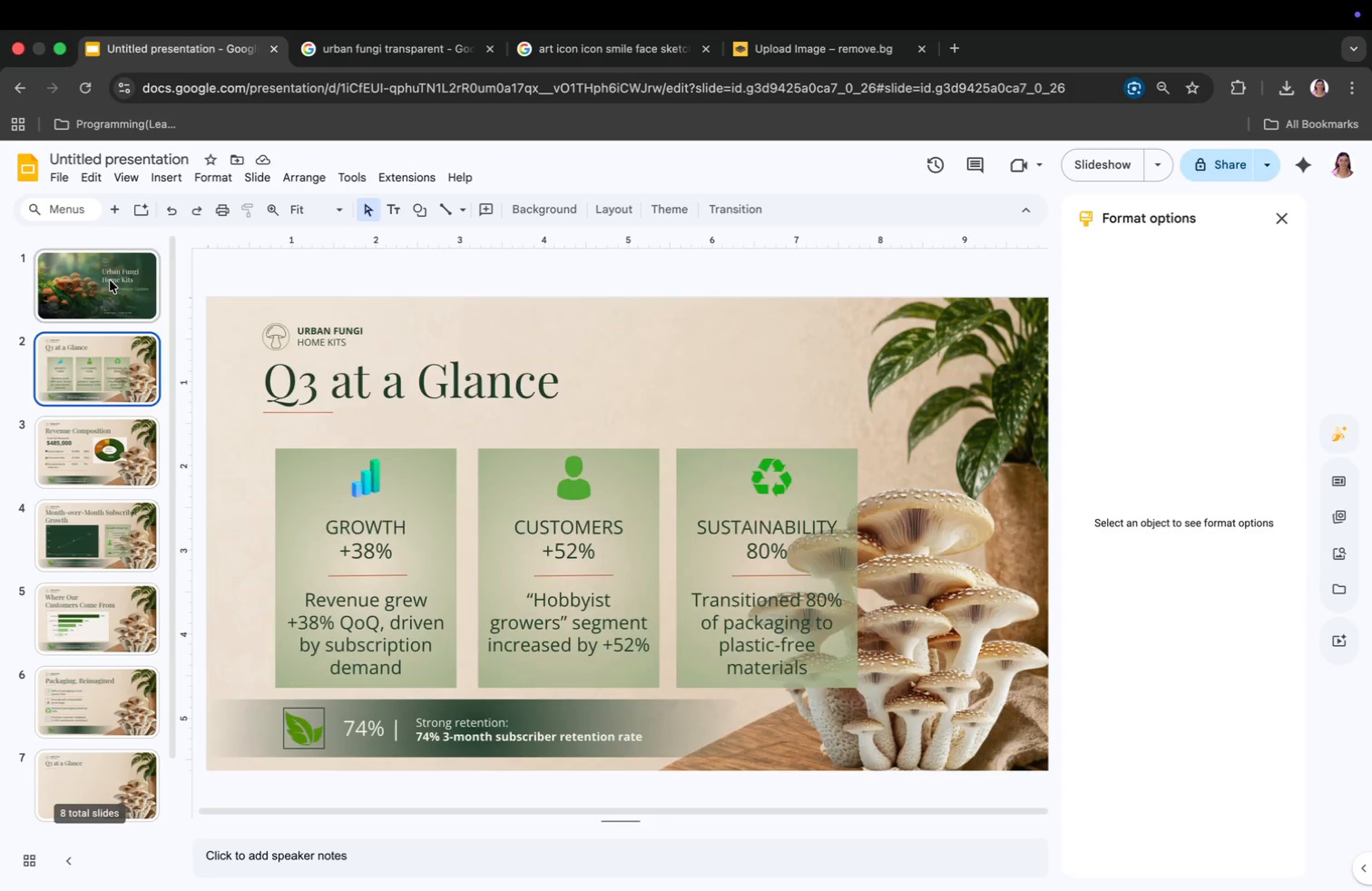 
left_click([111, 276])
 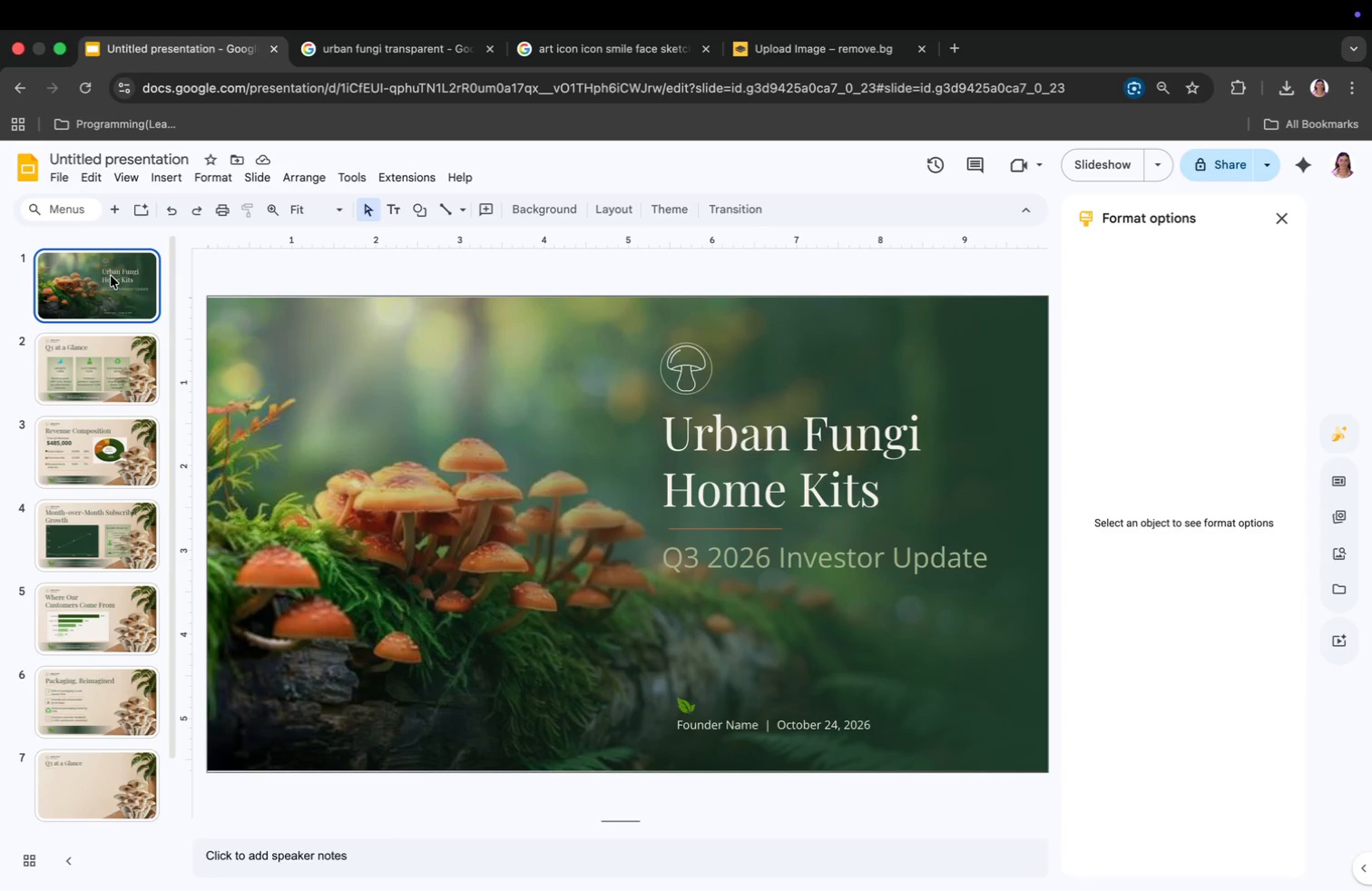 
key(ArrowLeft)
 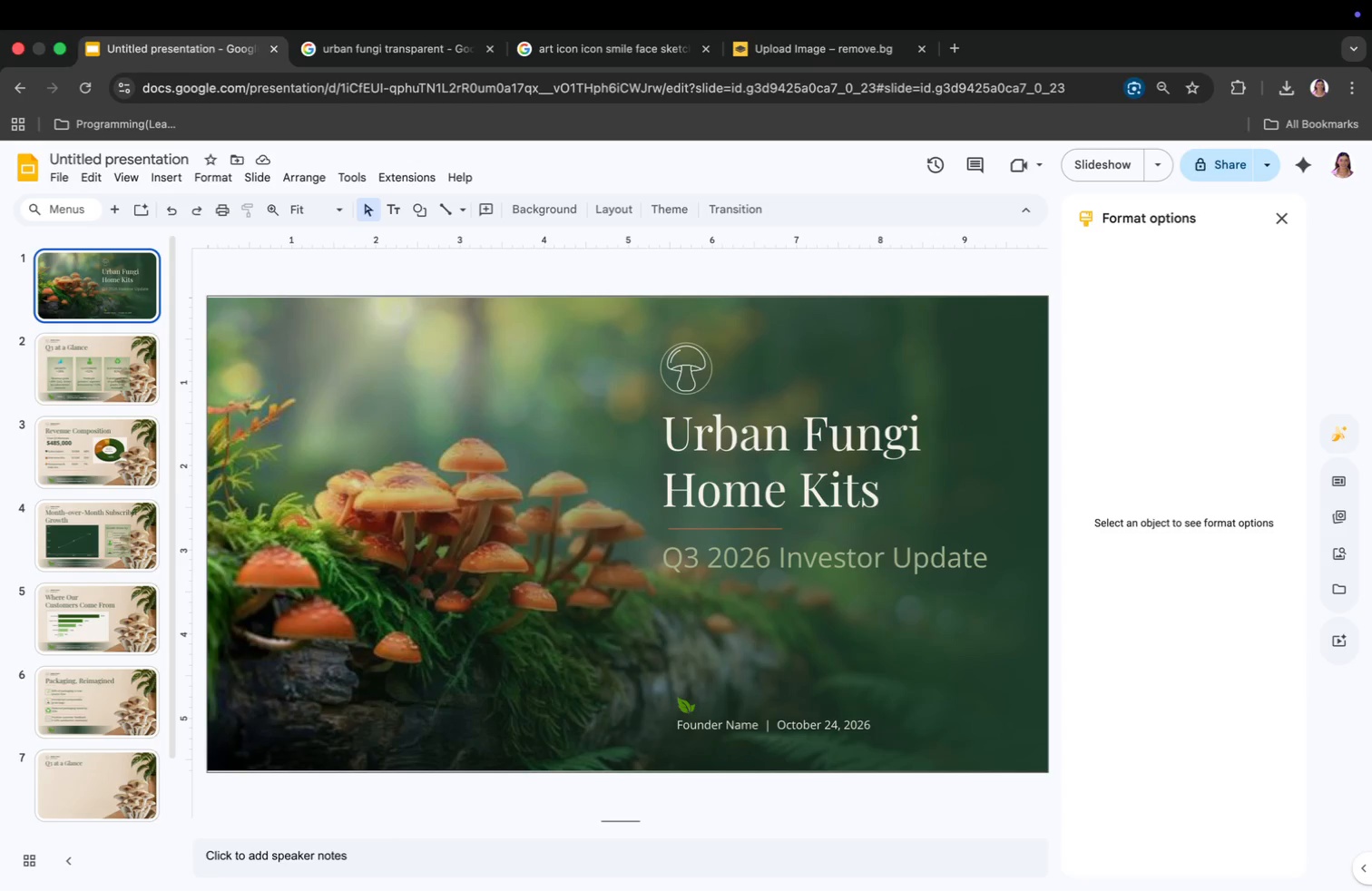 
key(ArrowDown)
 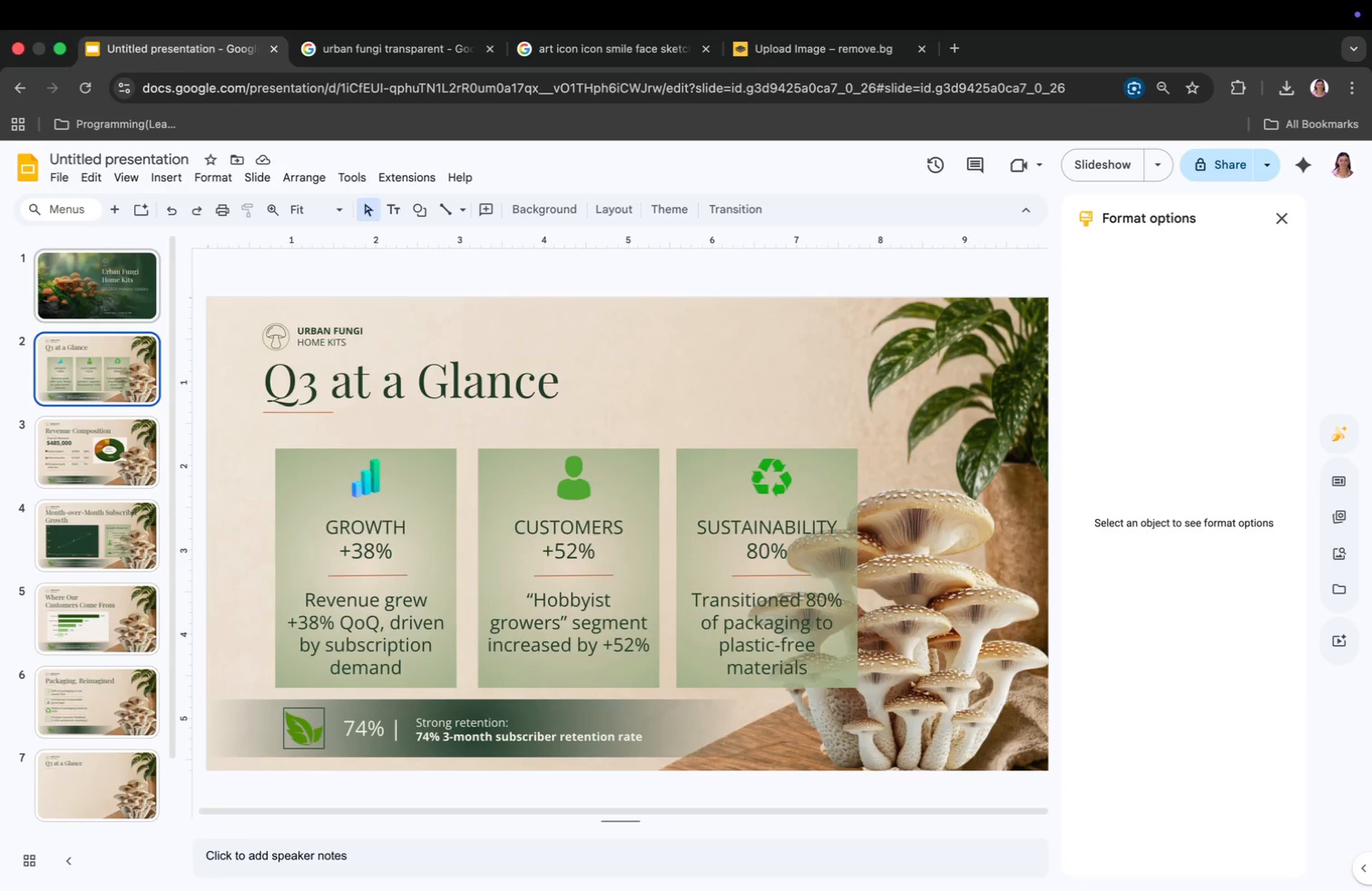 
key(ArrowDown)
 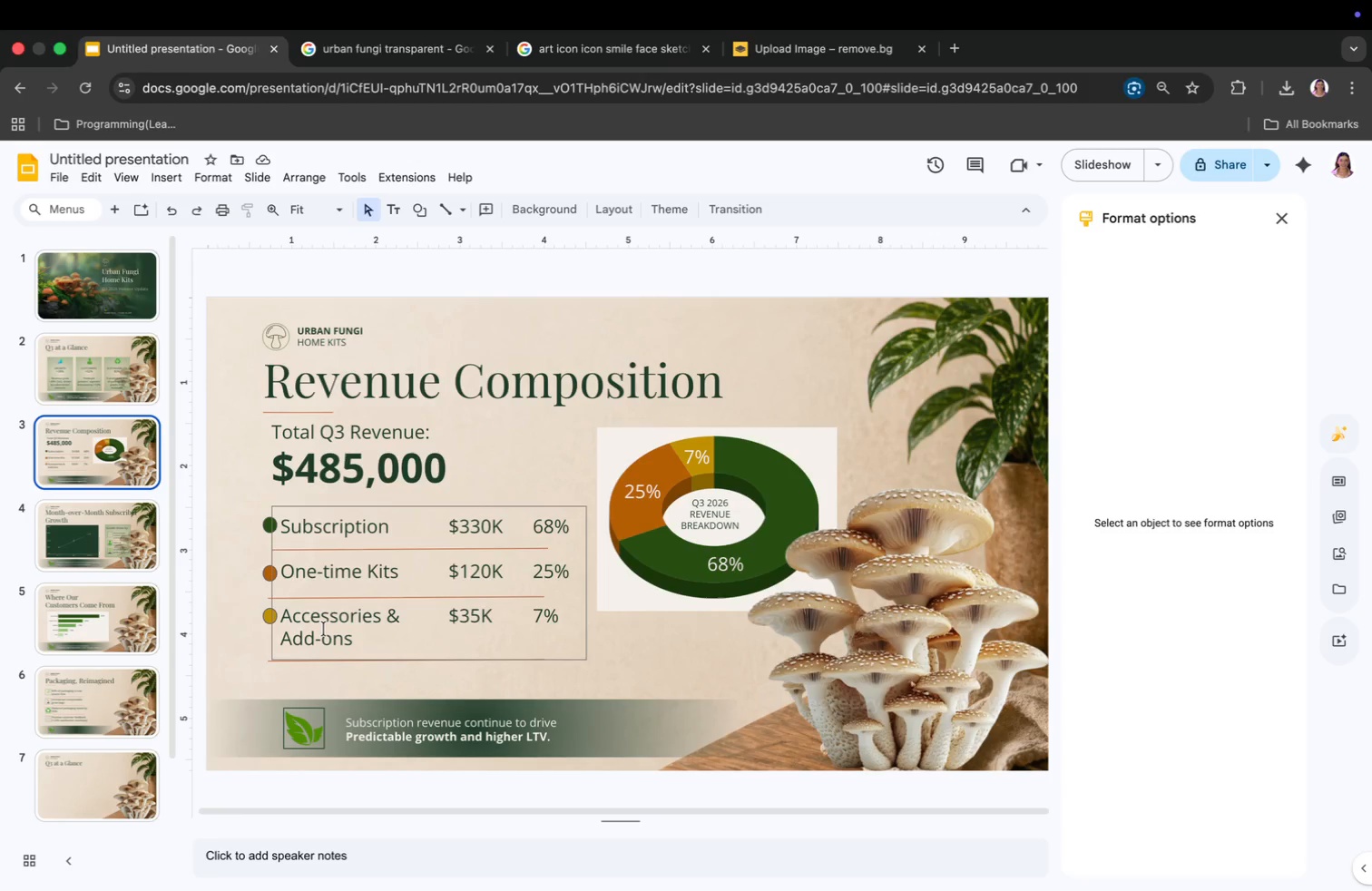 
wait(58.73)
 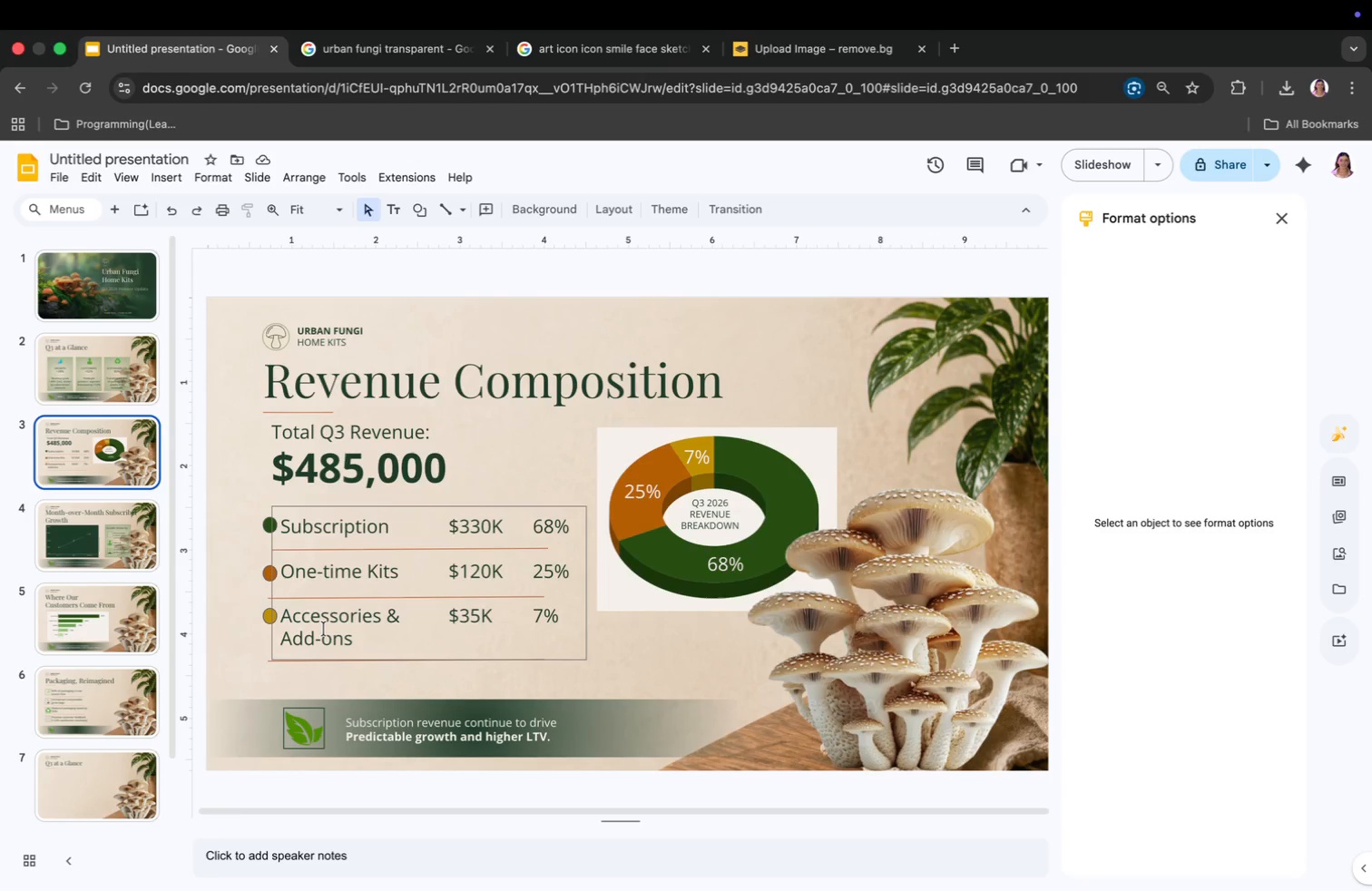 
left_click([121, 261])
 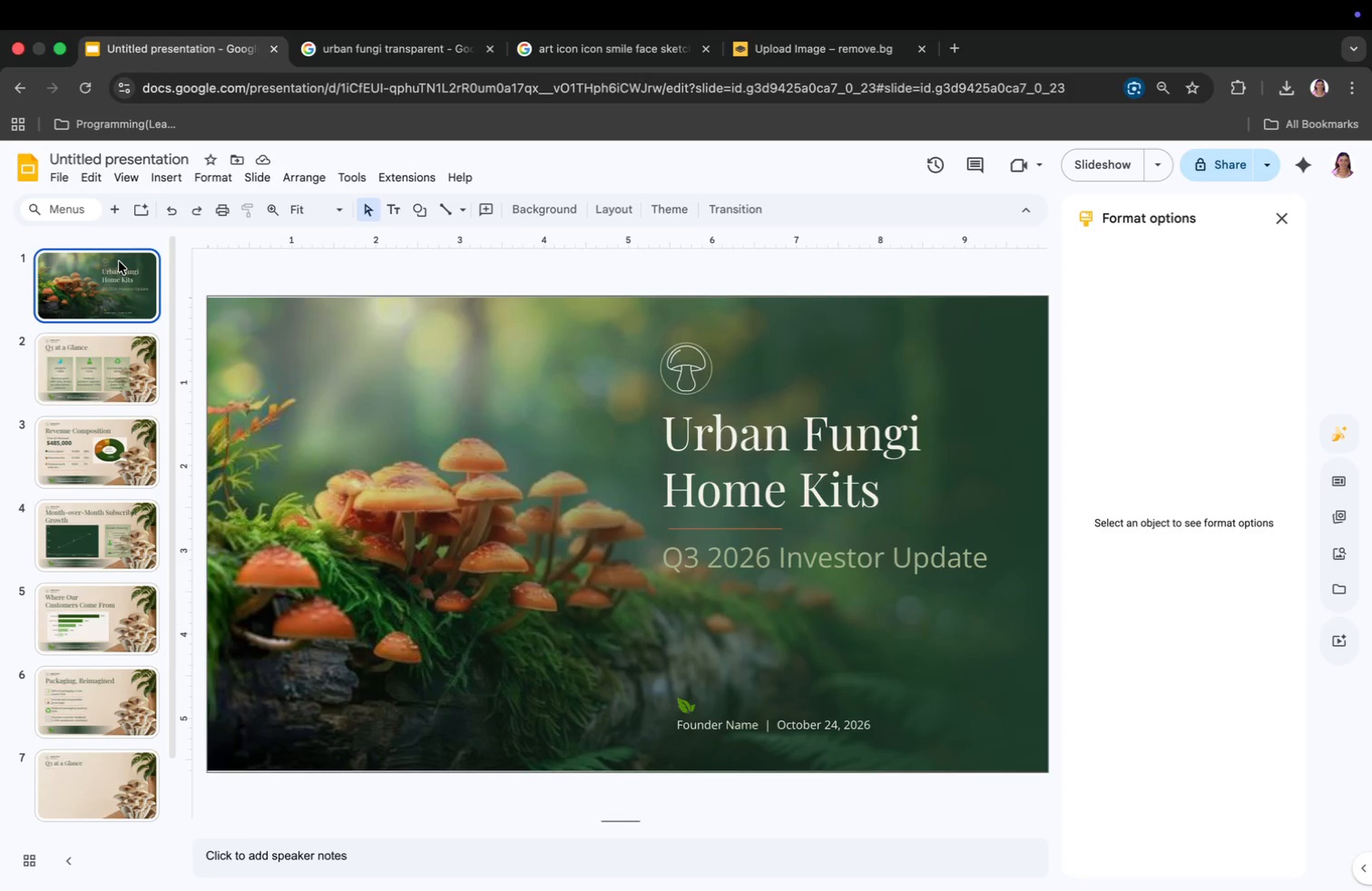 
key(ArrowDown)
 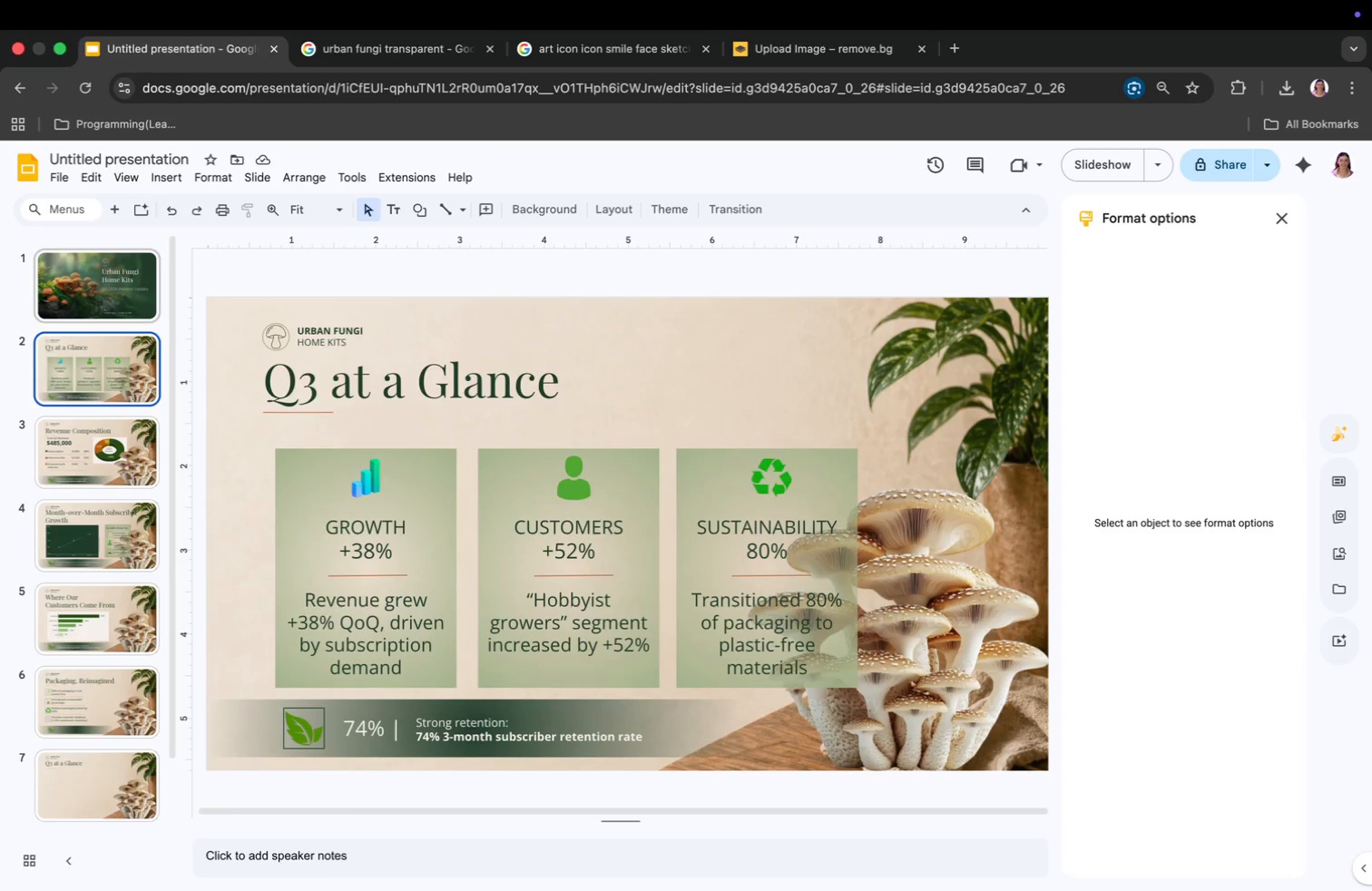 
key(Meta+CommandLeft)
 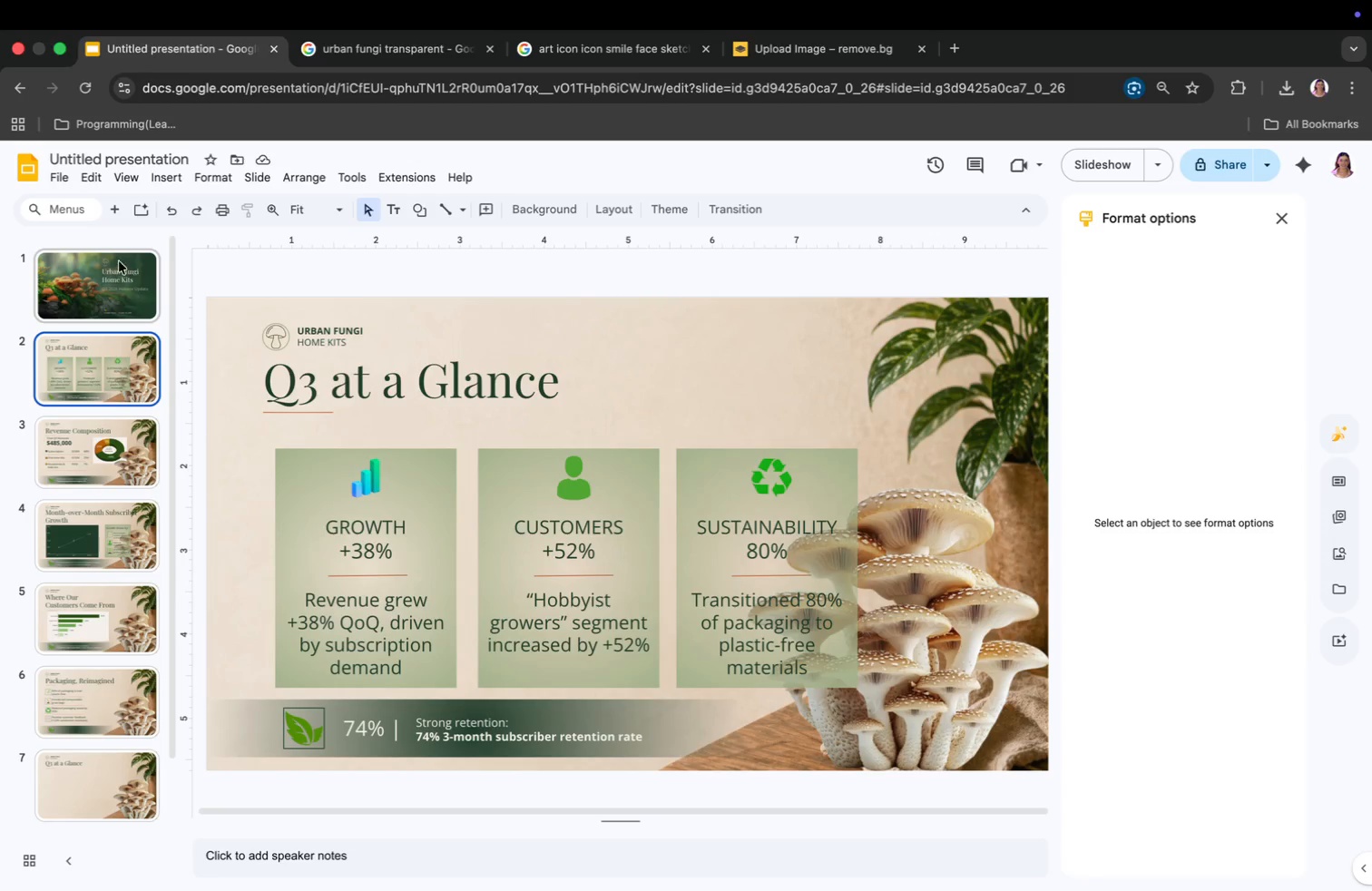 
key(Meta+Tab)